 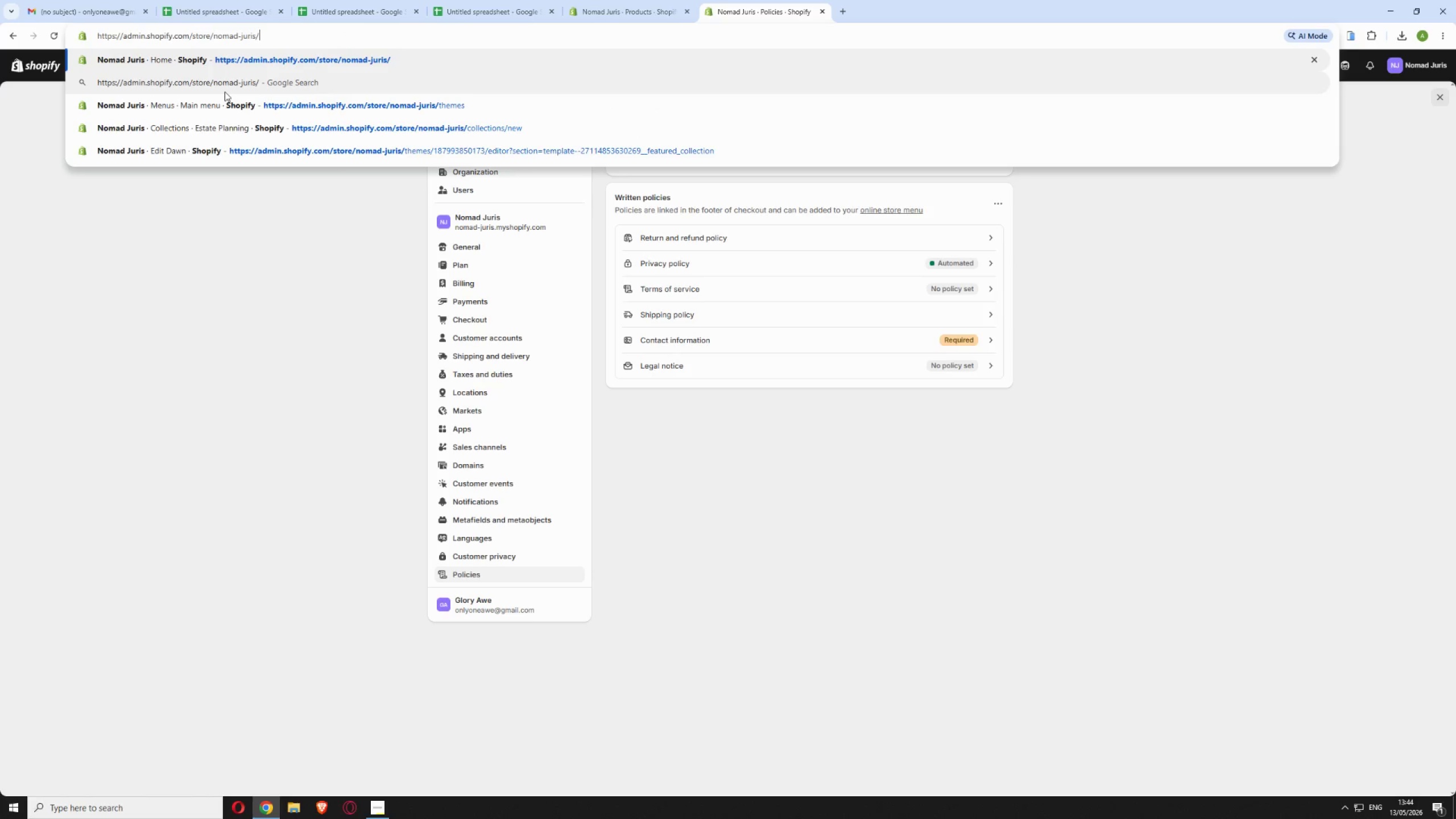 
key(Enter)
 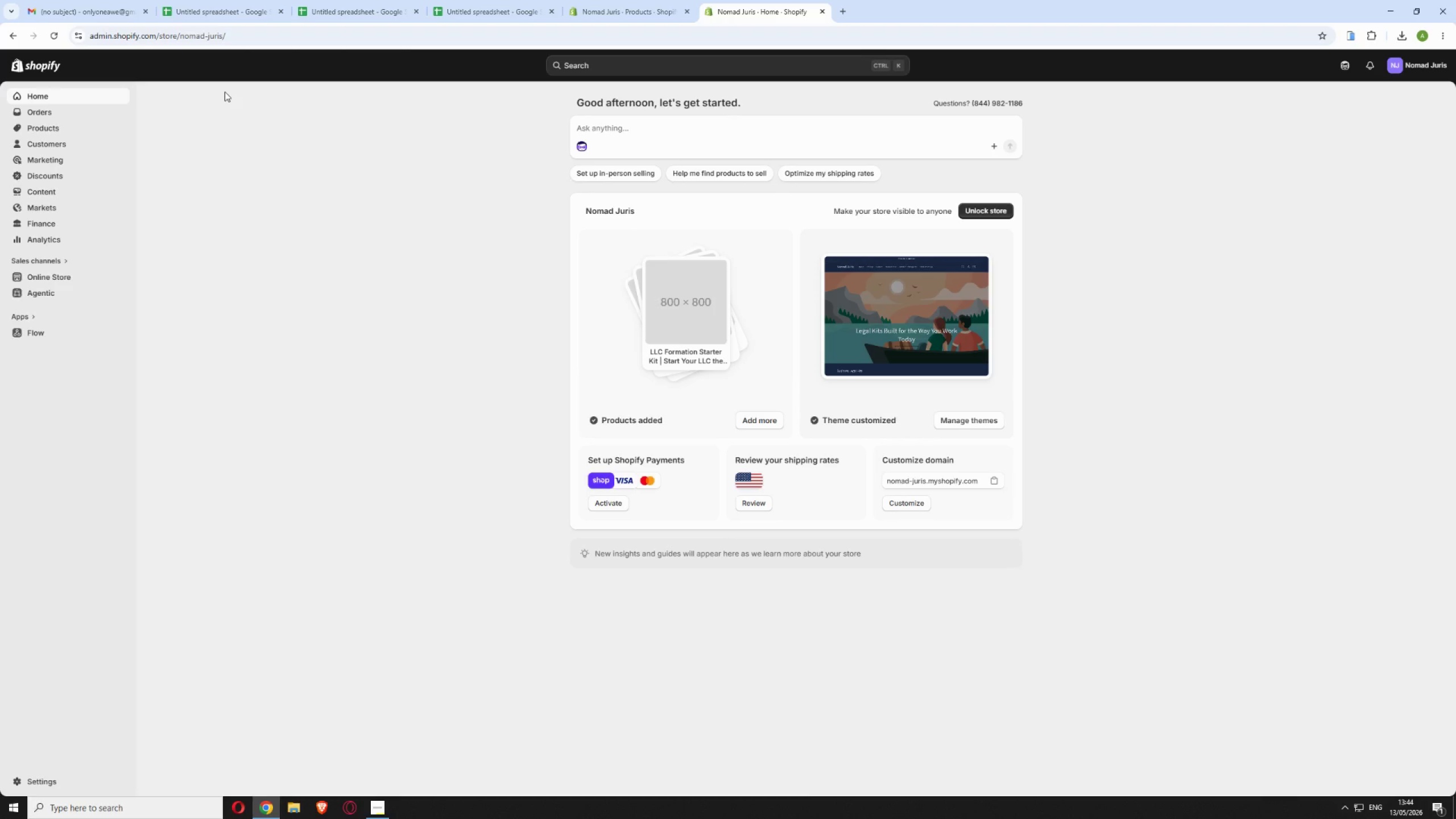 
wait(13.08)
 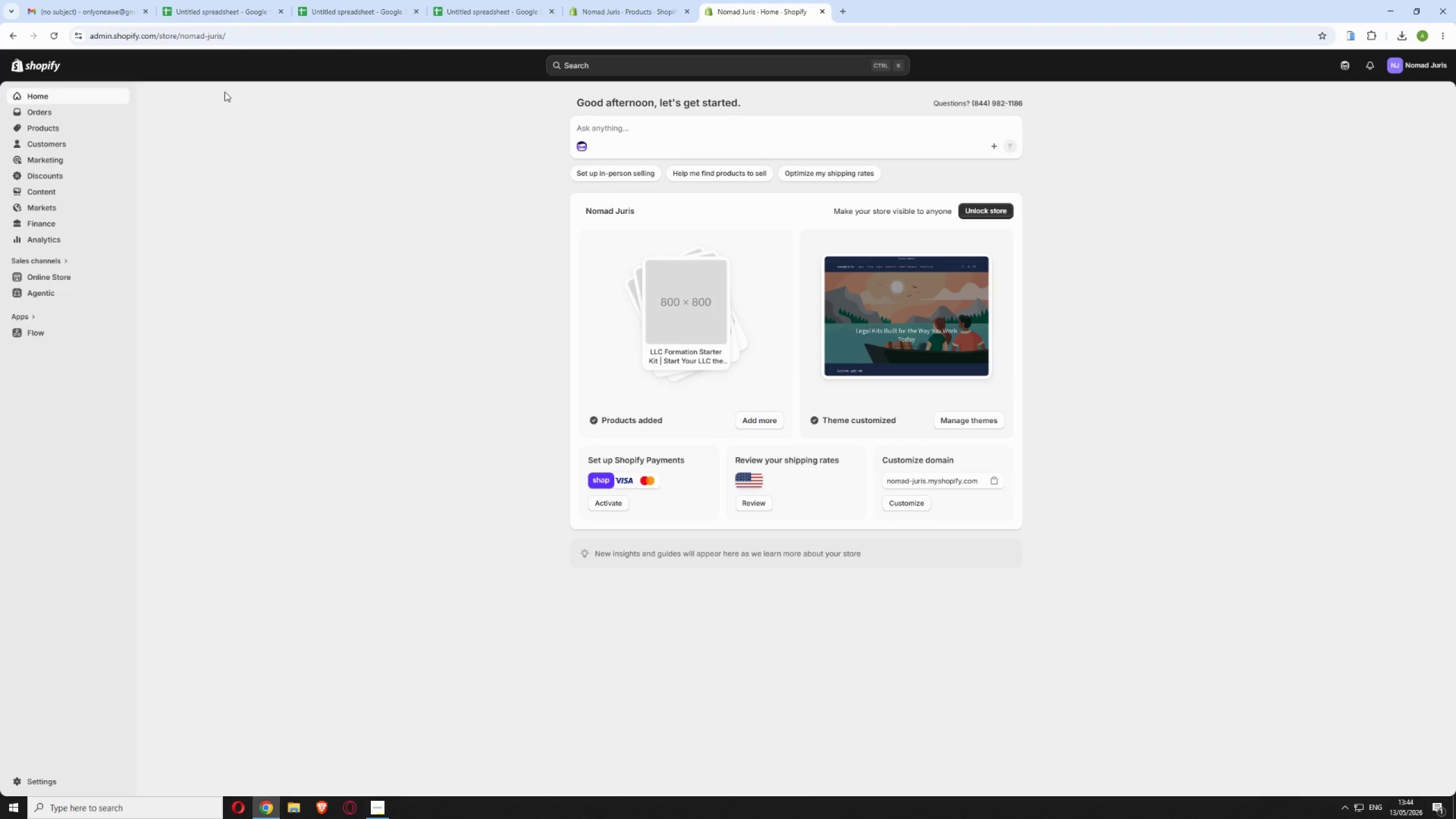 
left_click([63, 176])
 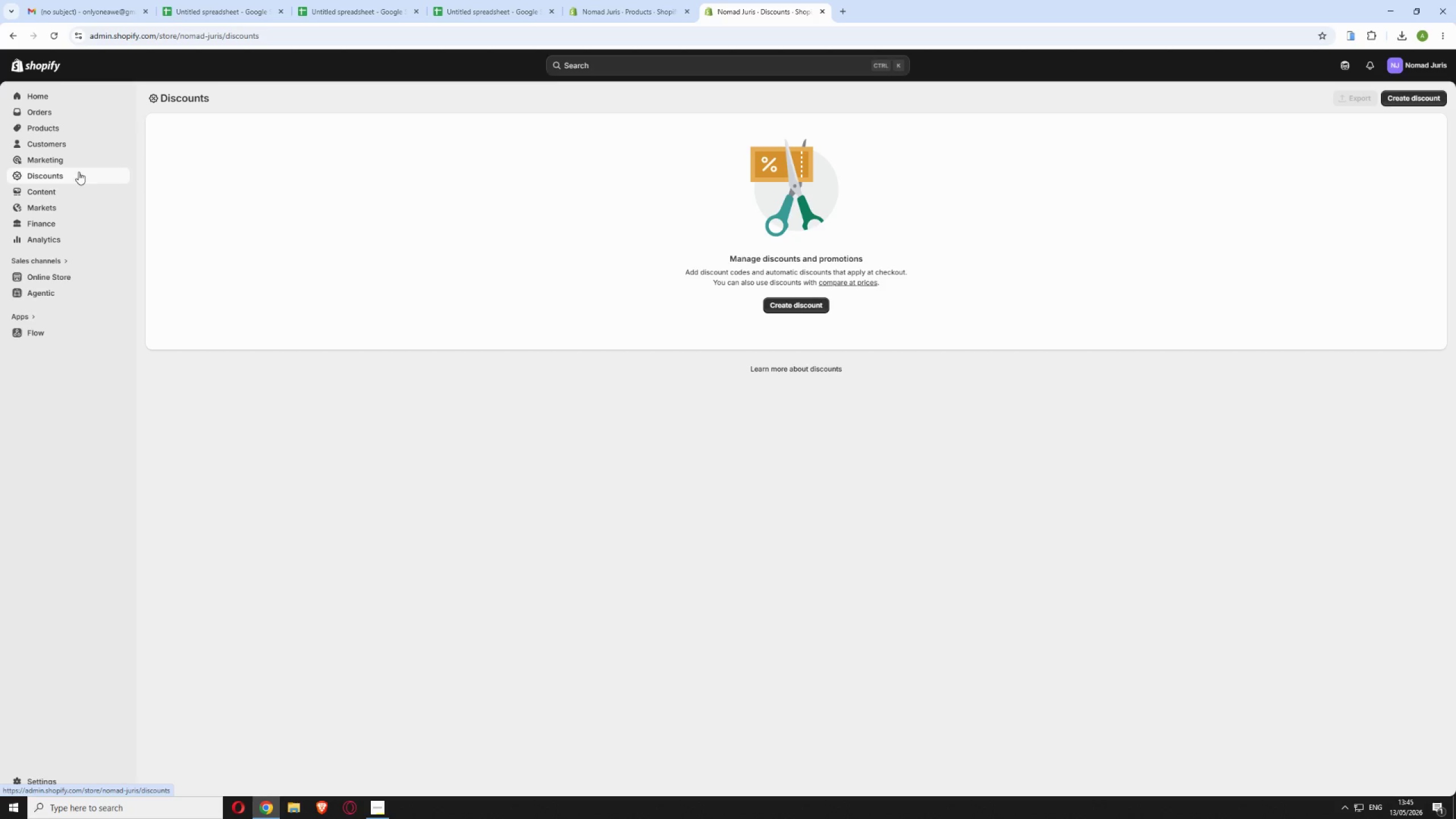 
wait(41.06)
 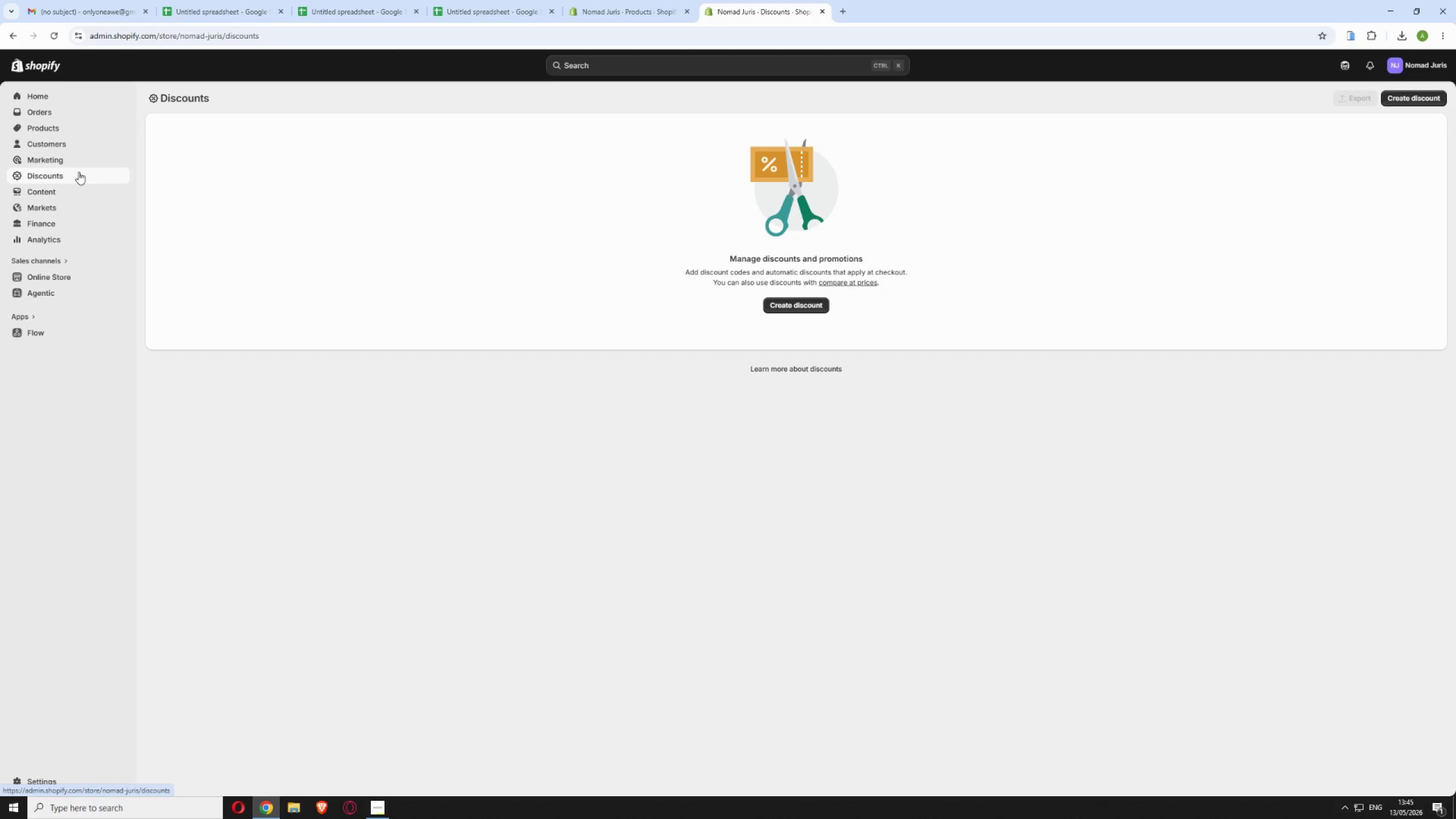 
left_click([624, 357])
 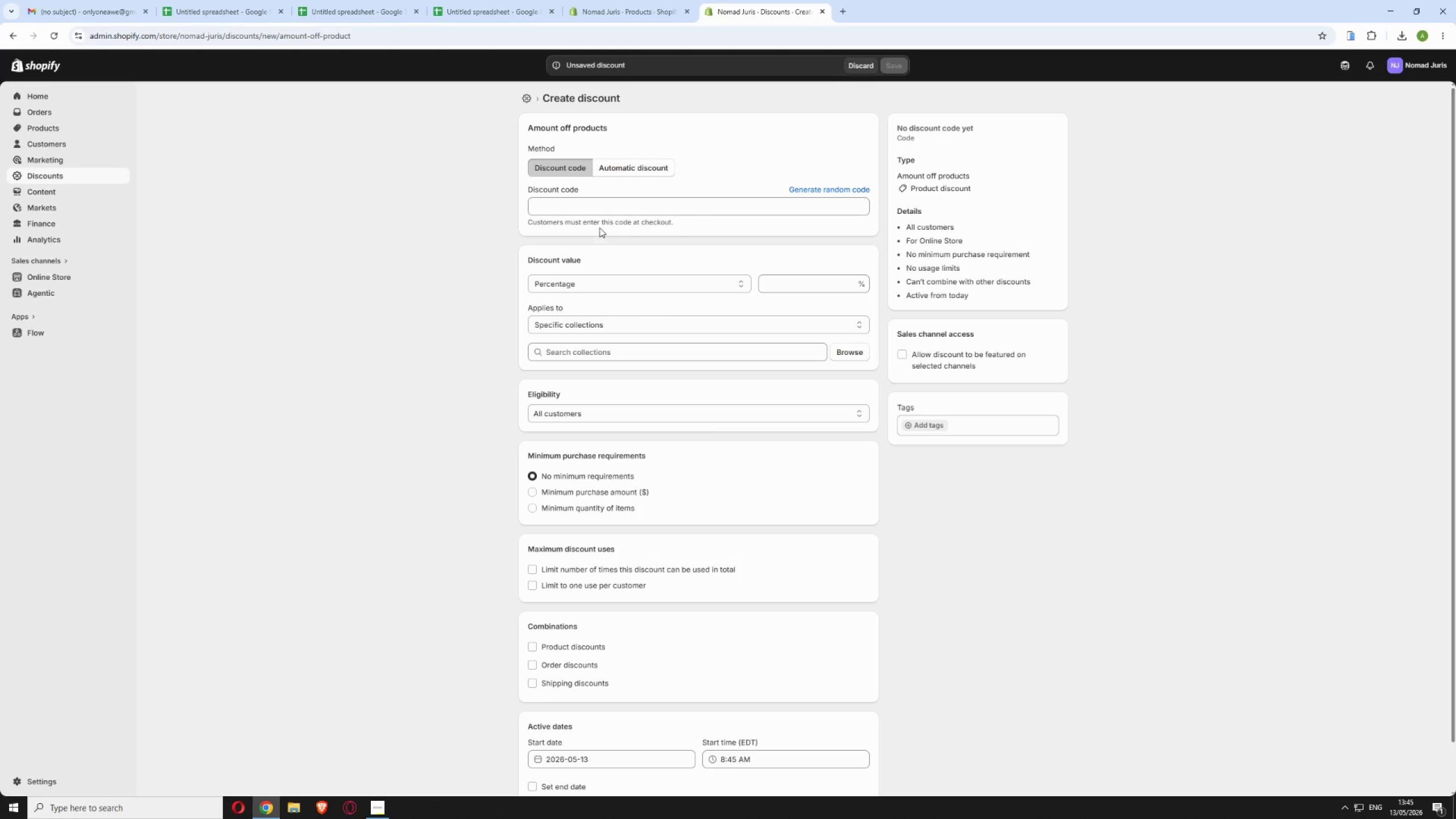 
left_click([599, 209])
 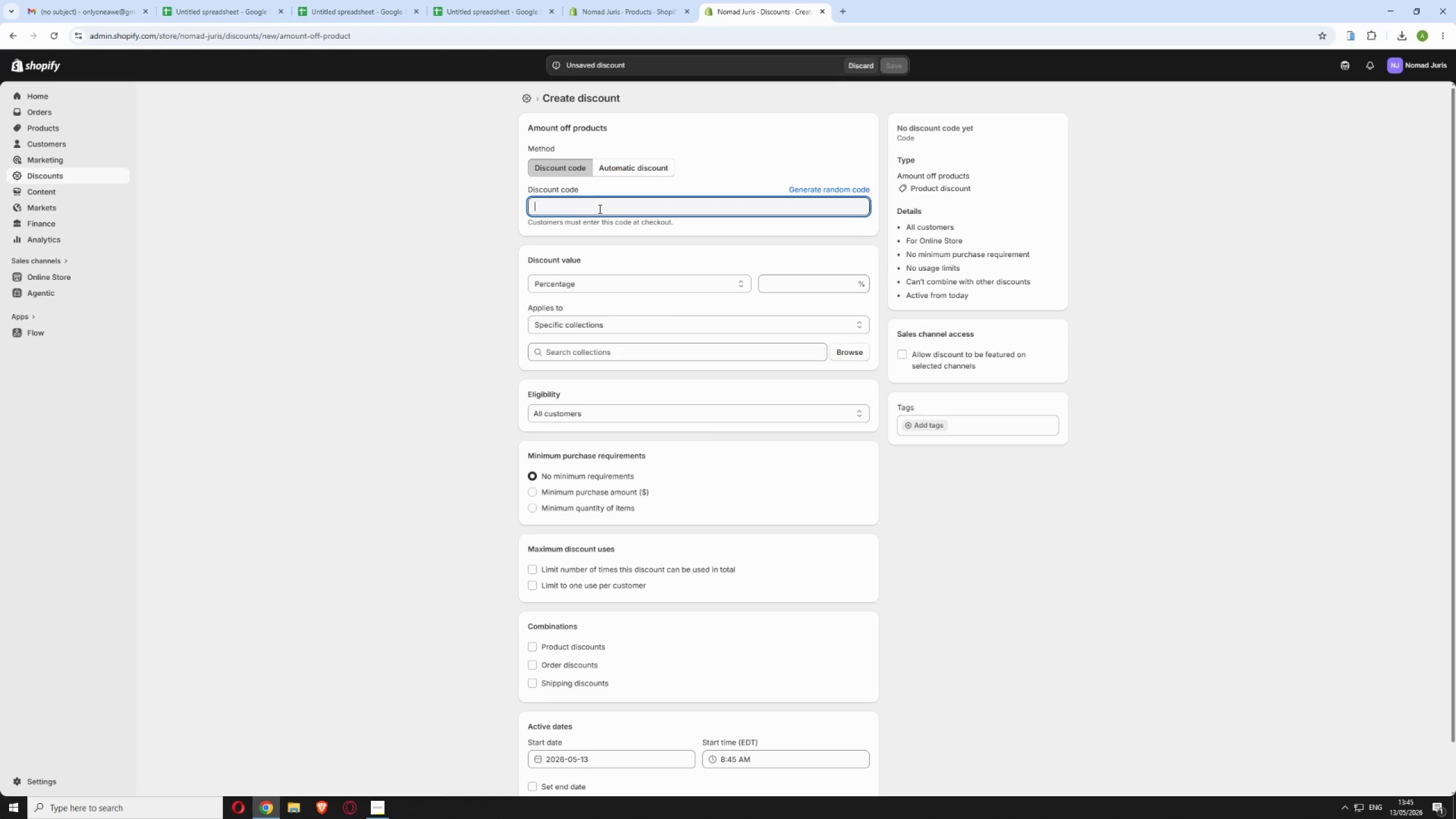 
type(N0)
key(Backspace)
type(o)
key(Backspace)
type(OMAD10)
 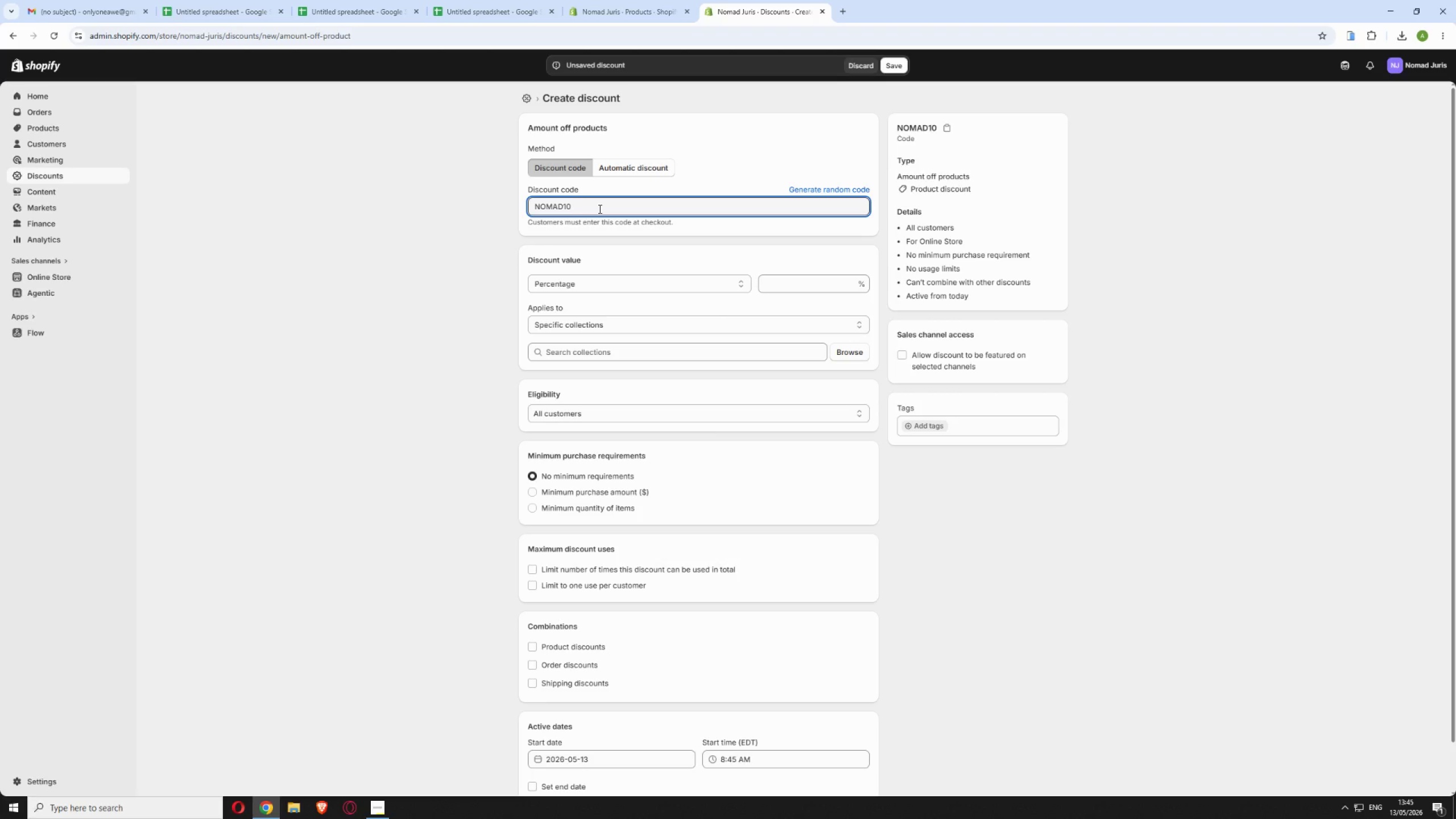 
left_click([787, 283])
 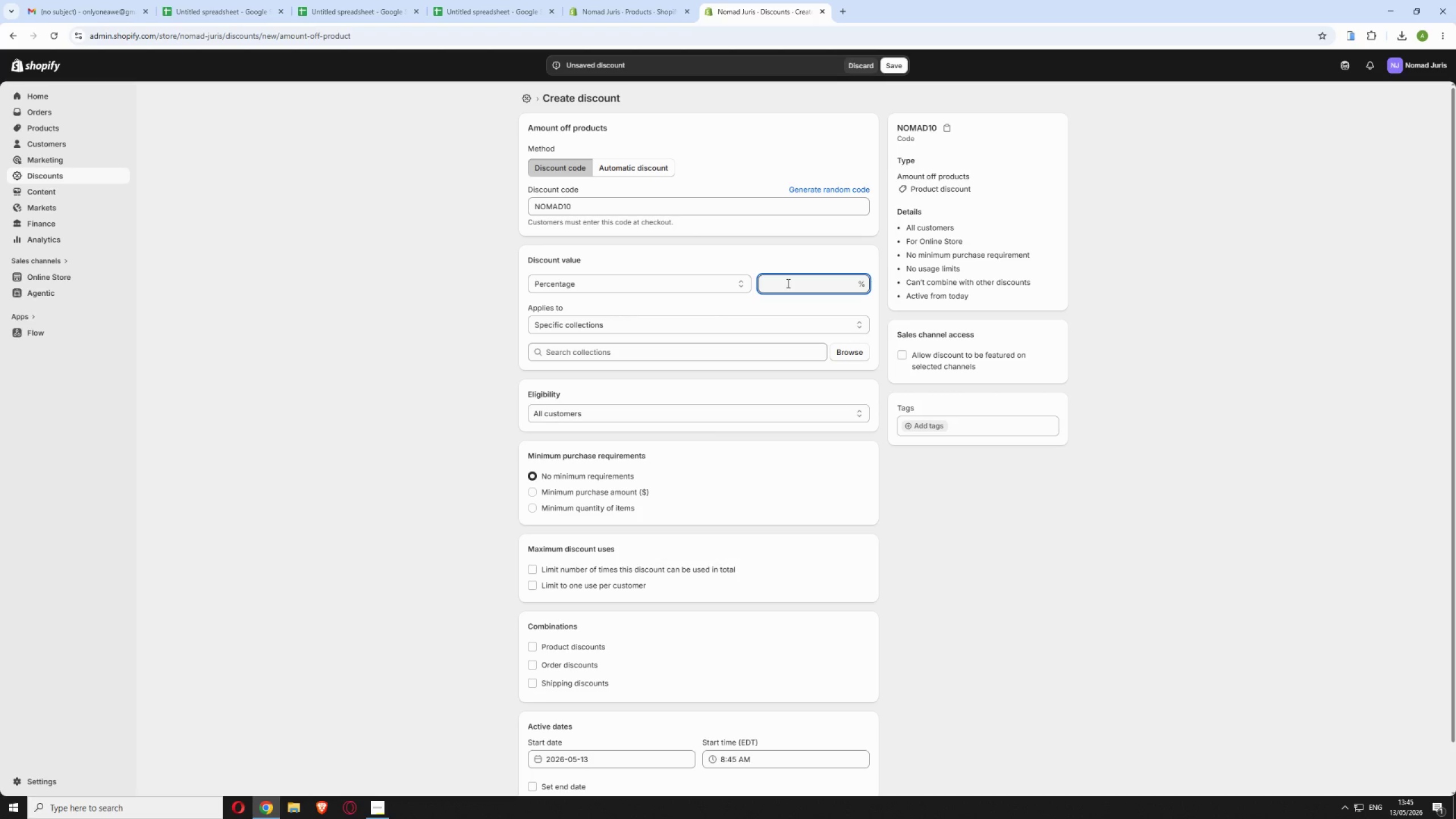 
type(10)
 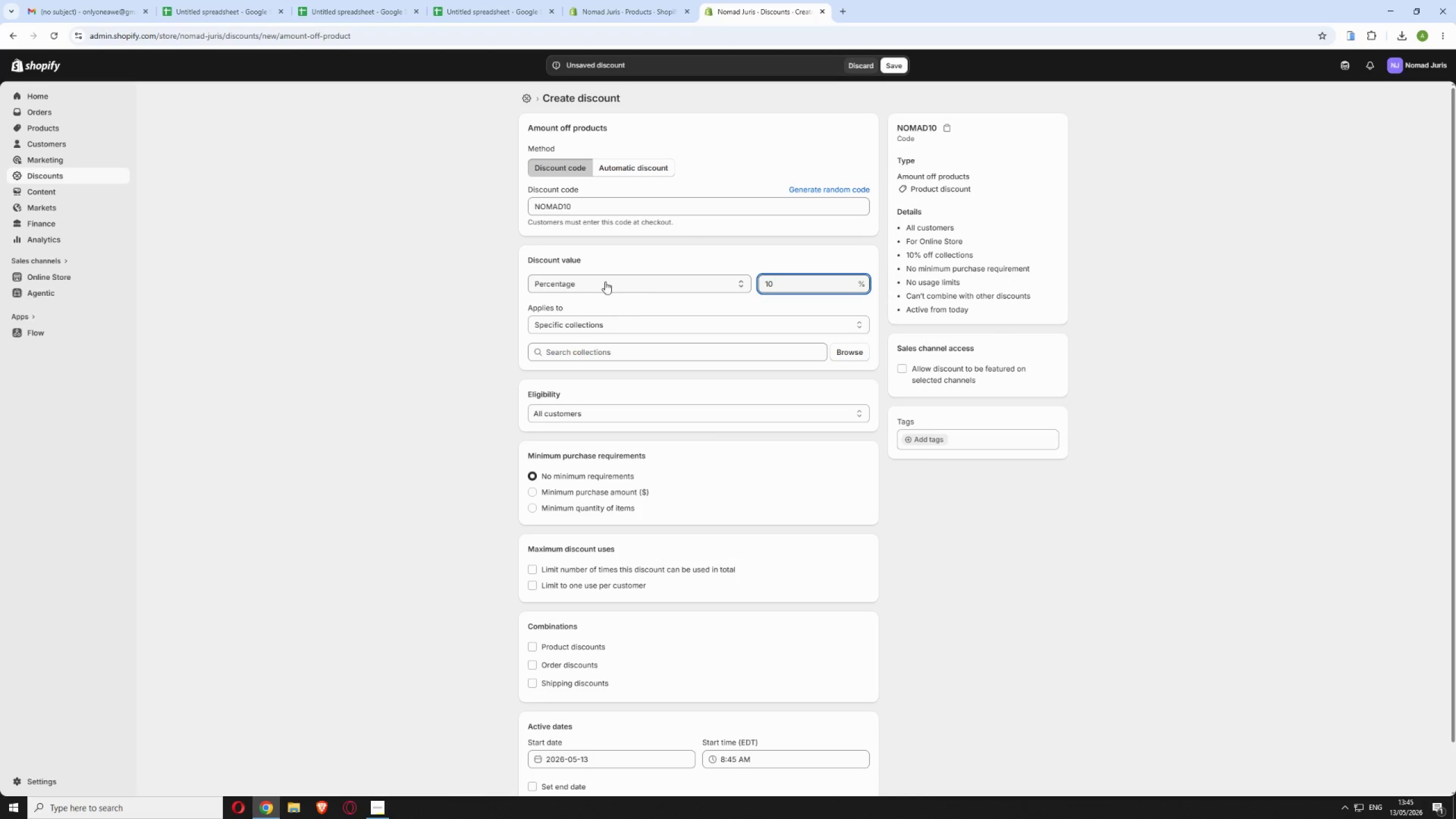 
left_click([601, 319])
 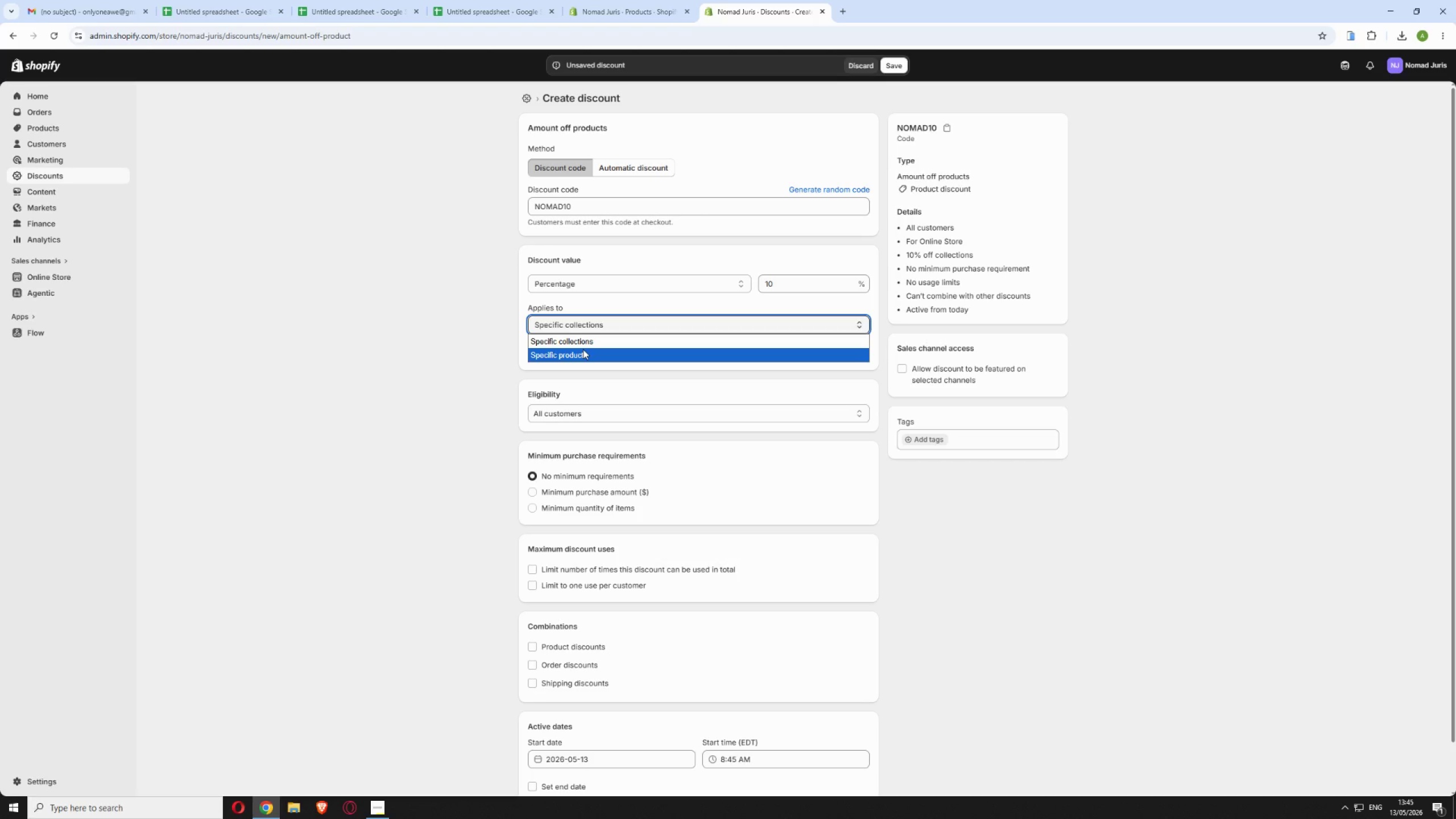 
left_click([583, 349])
 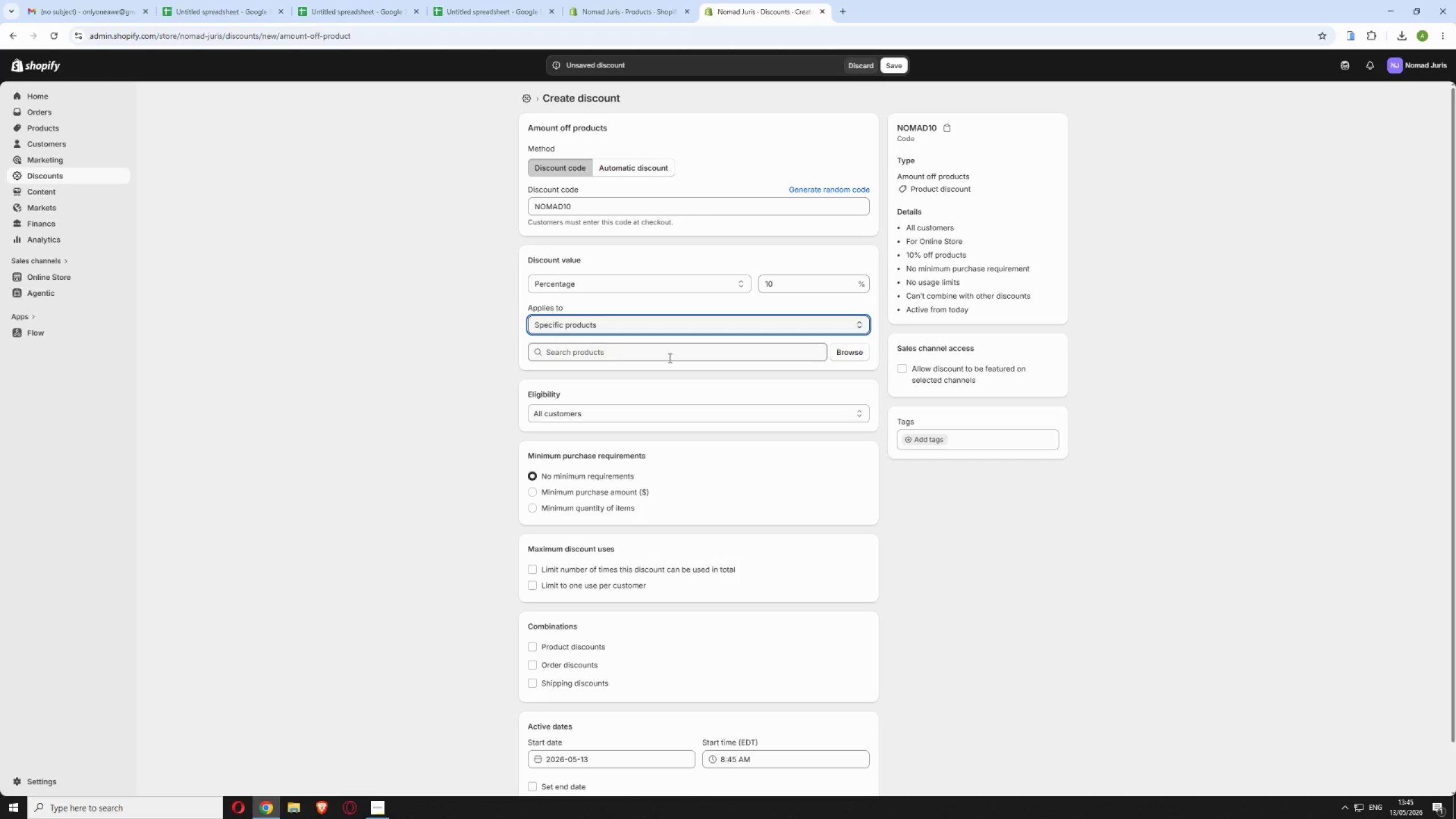 
left_click([846, 356])
 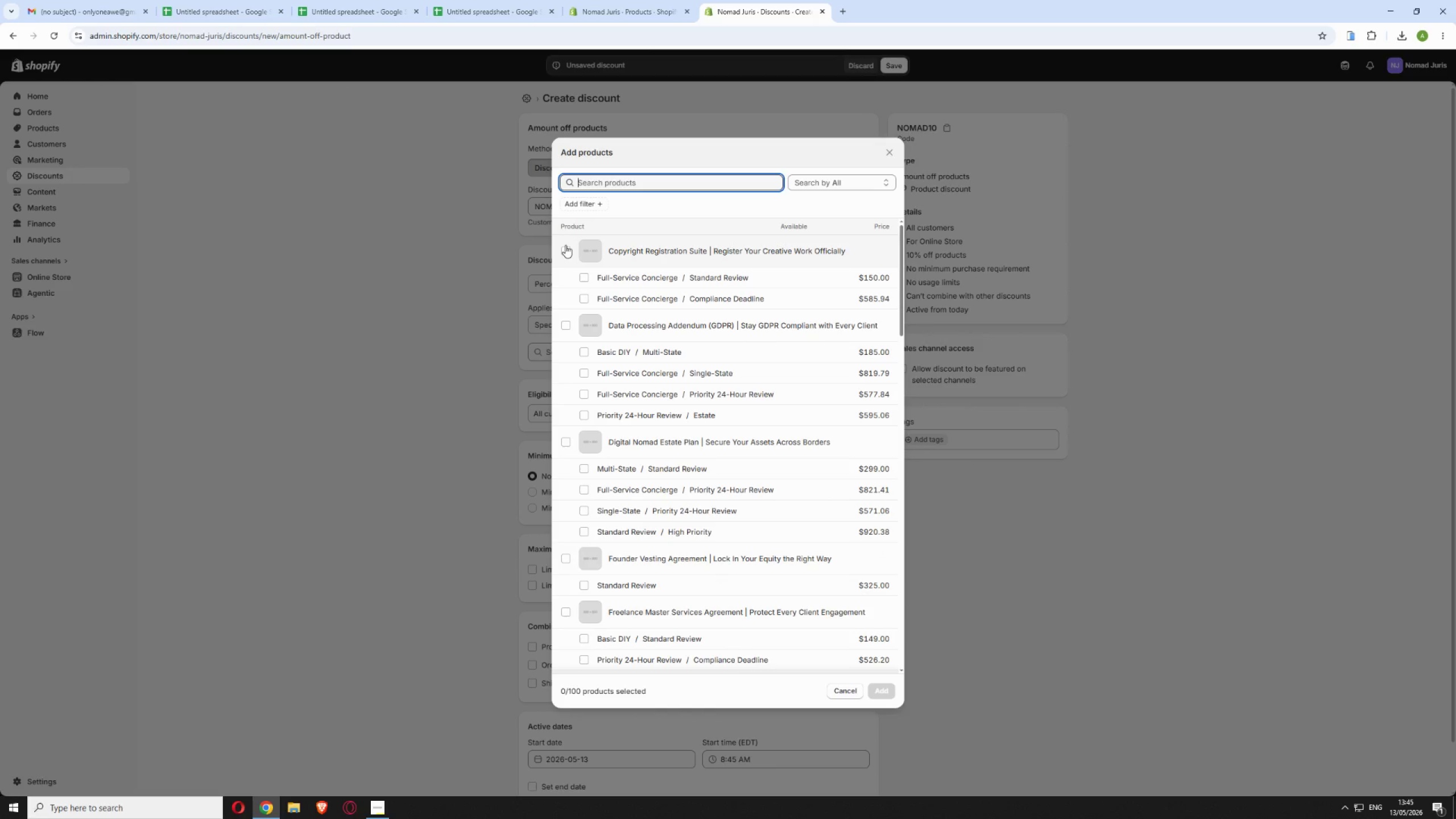 
left_click([565, 247])
 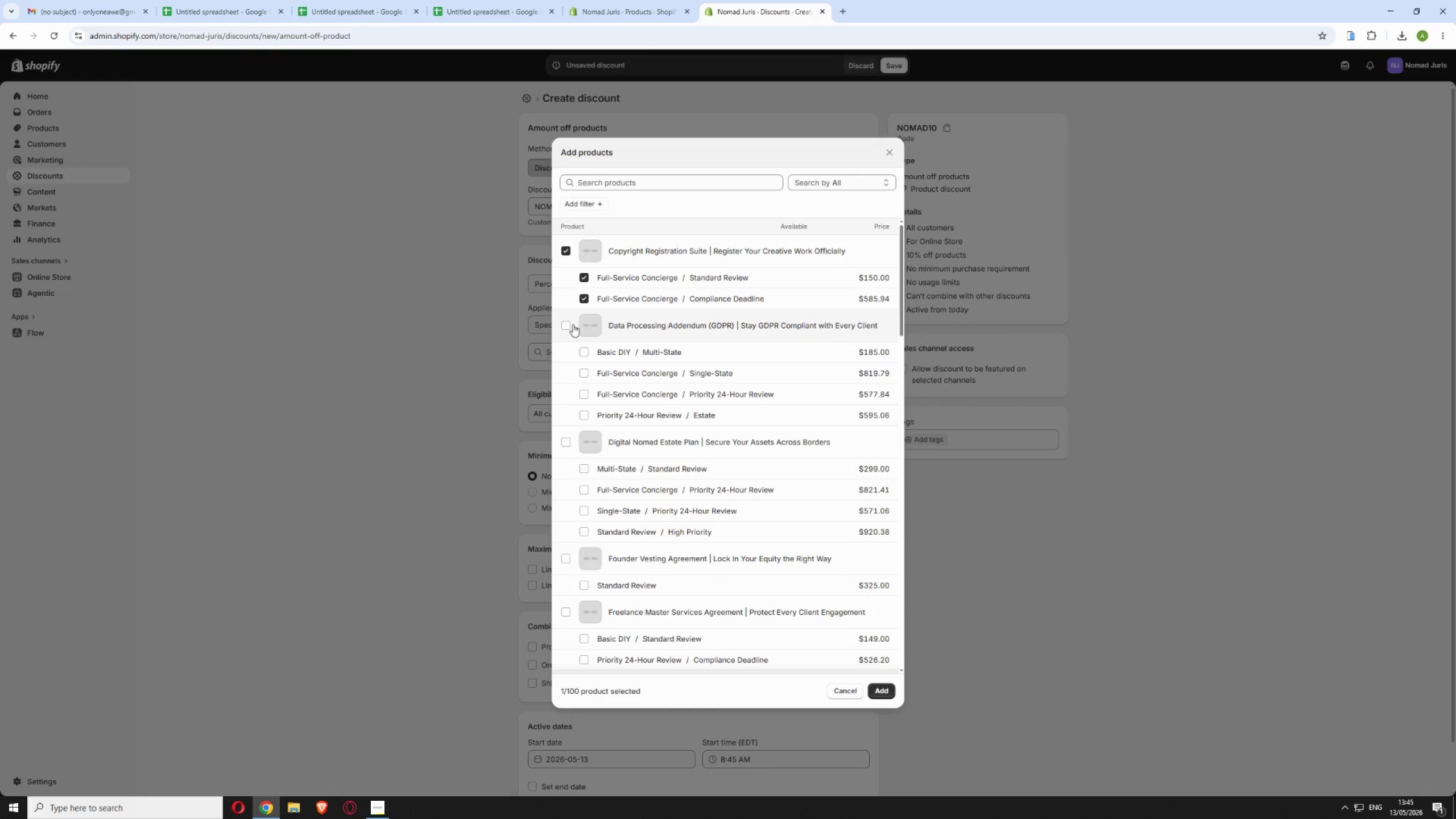 
left_click([567, 325])
 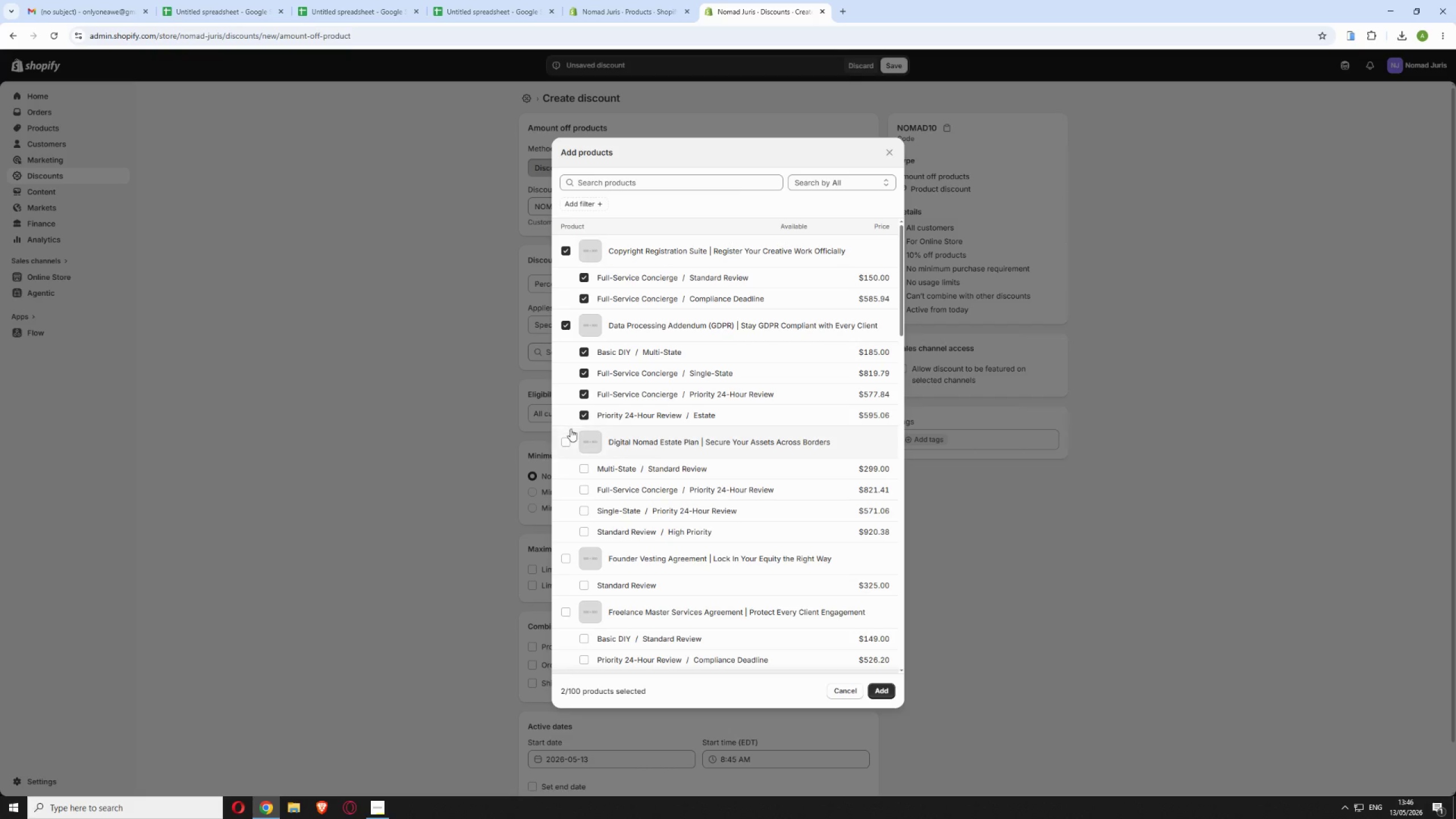 
left_click([565, 442])
 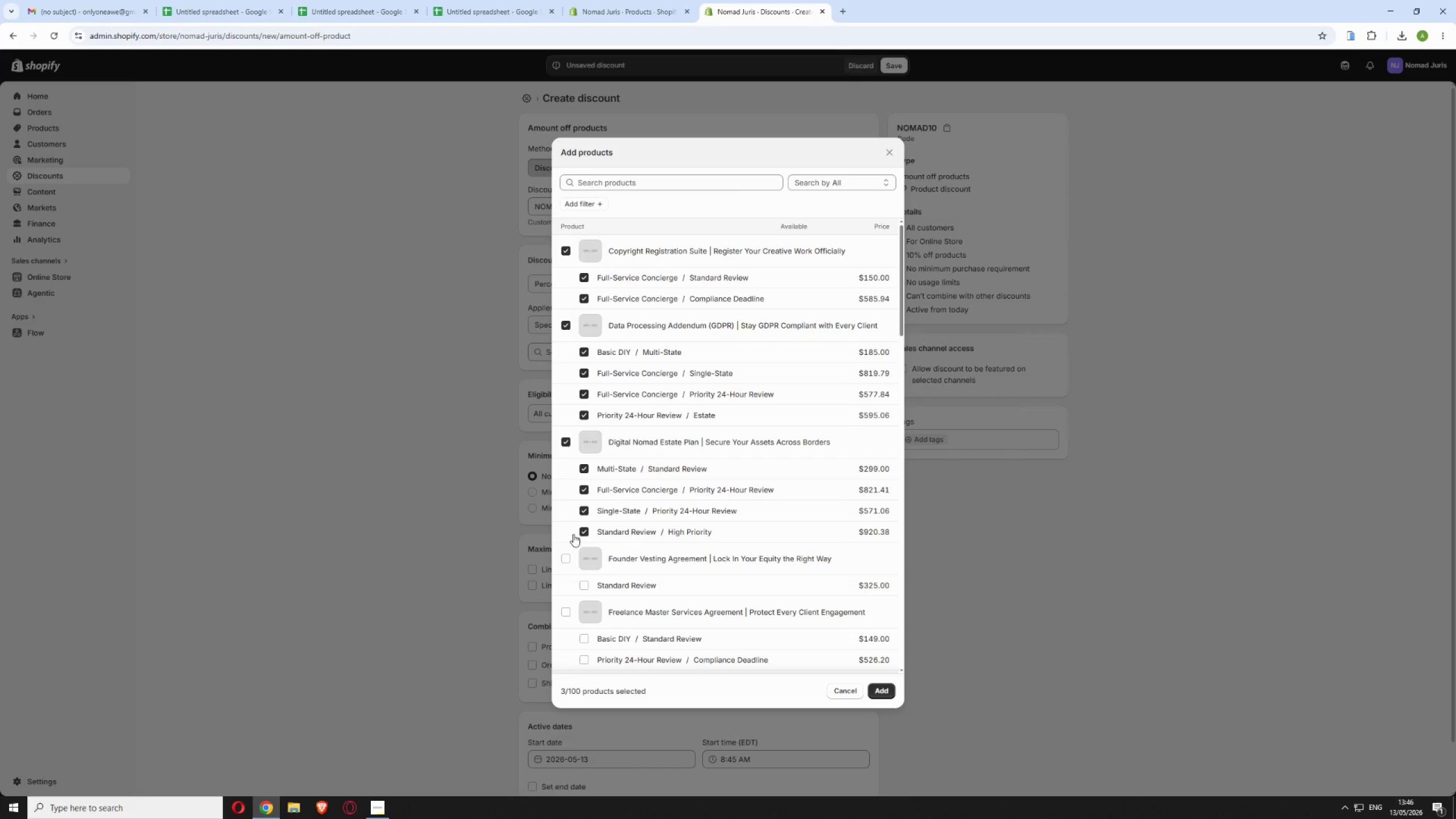 
left_click([564, 557])
 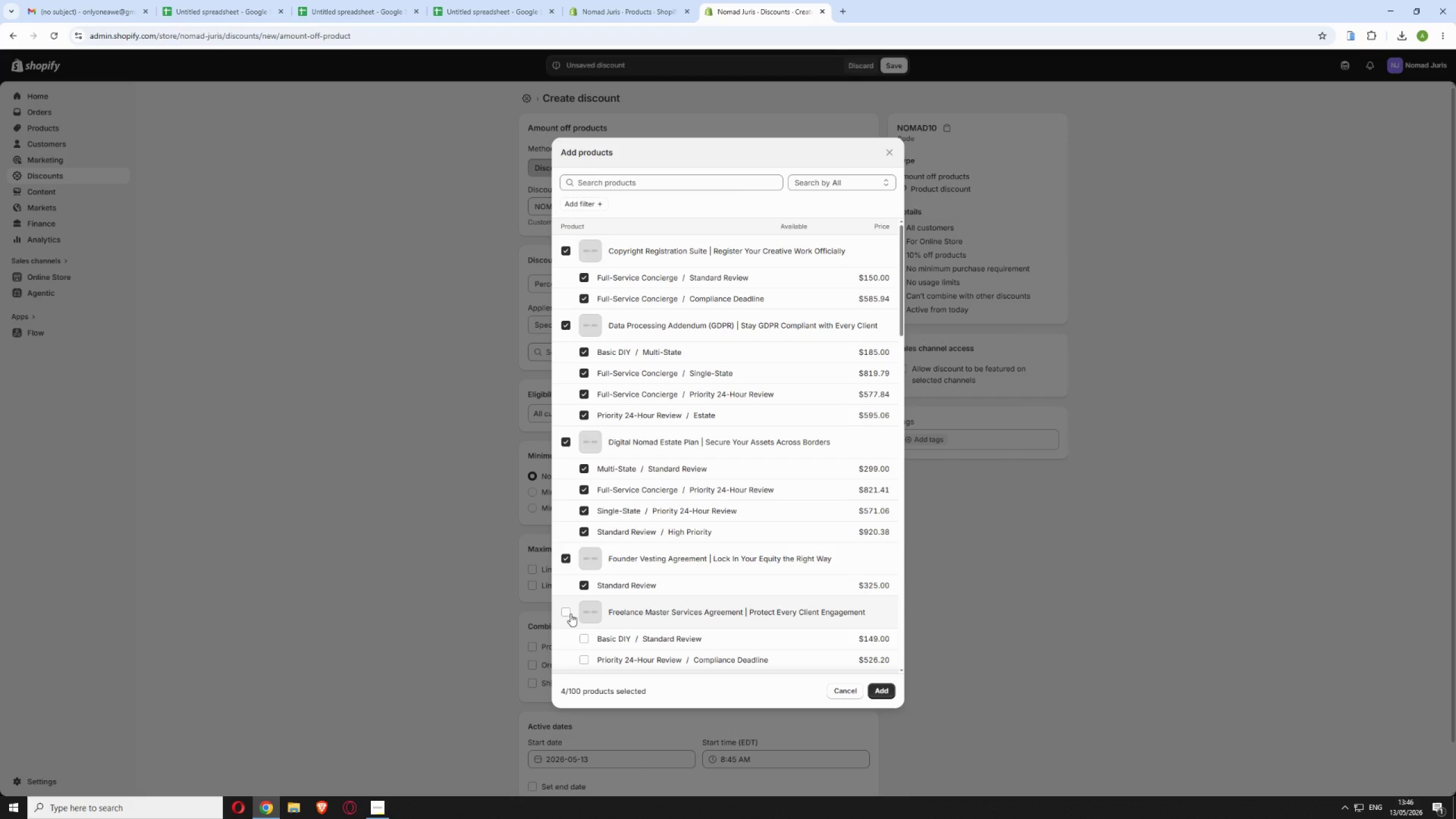 
left_click([570, 614])
 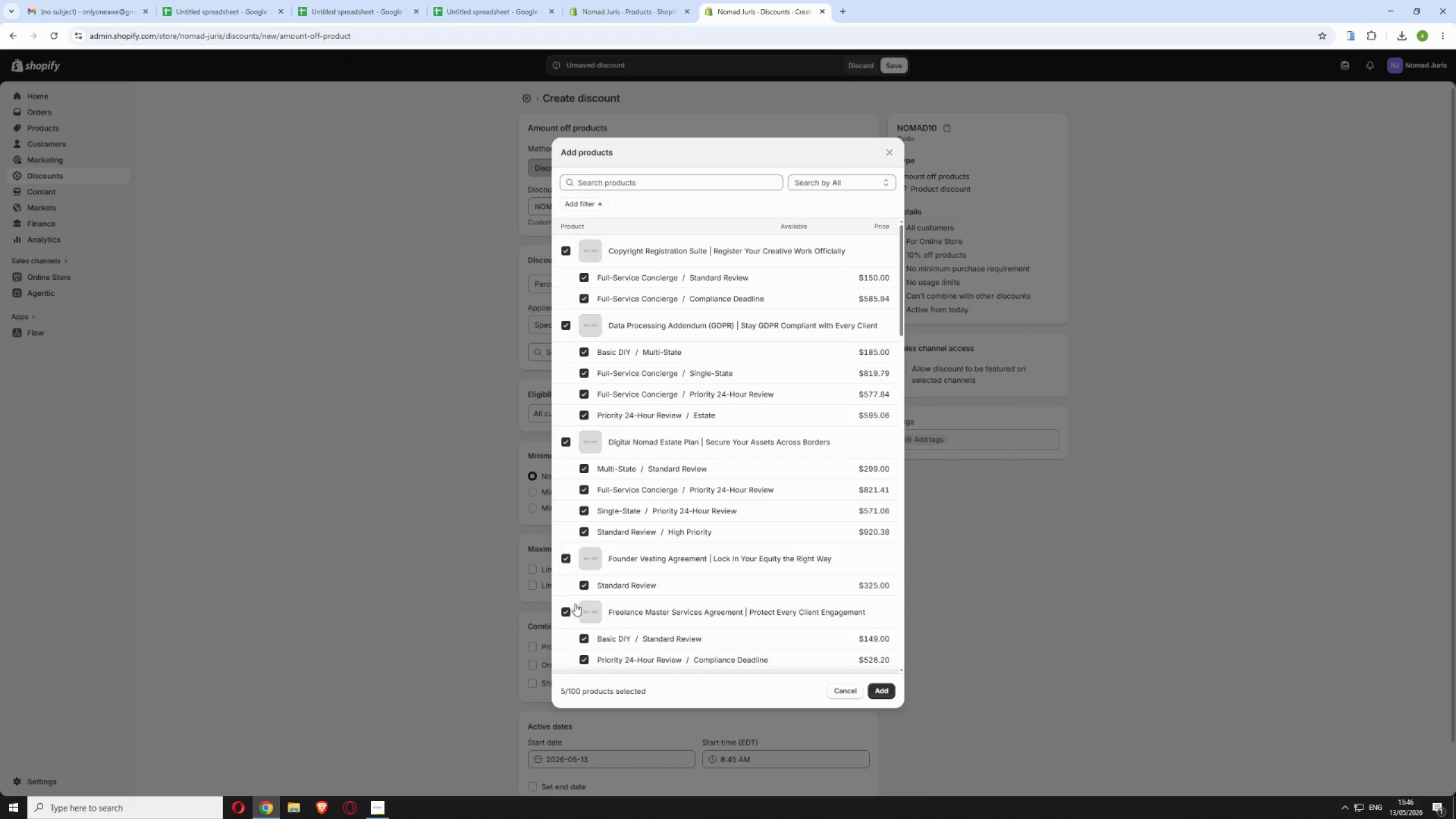 
scroll: coordinate [580, 601], scroll_direction: down, amount: 3.0
 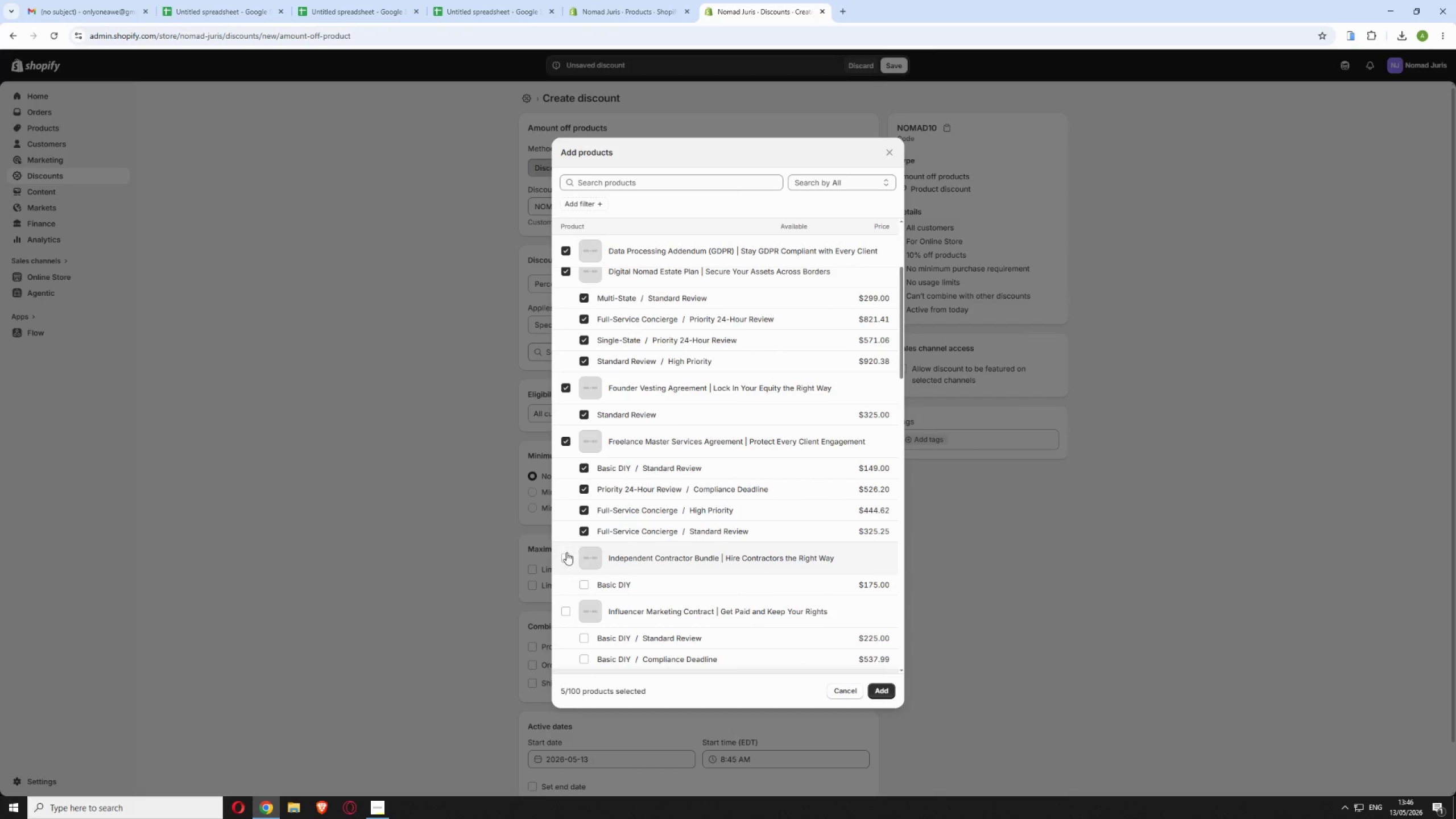 
left_click([568, 558])
 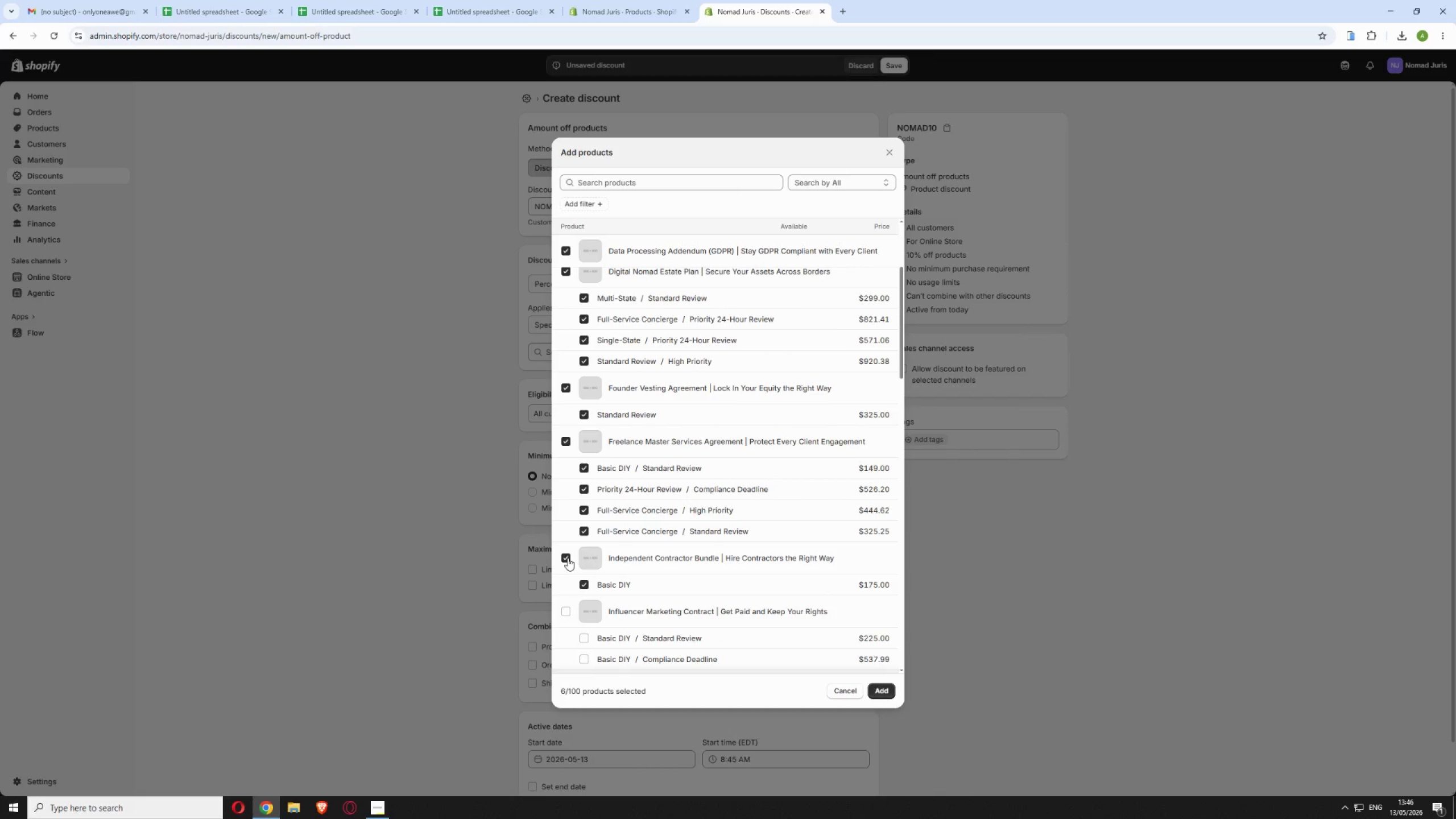 
scroll: coordinate [569, 556], scroll_direction: down, amount: 3.0
 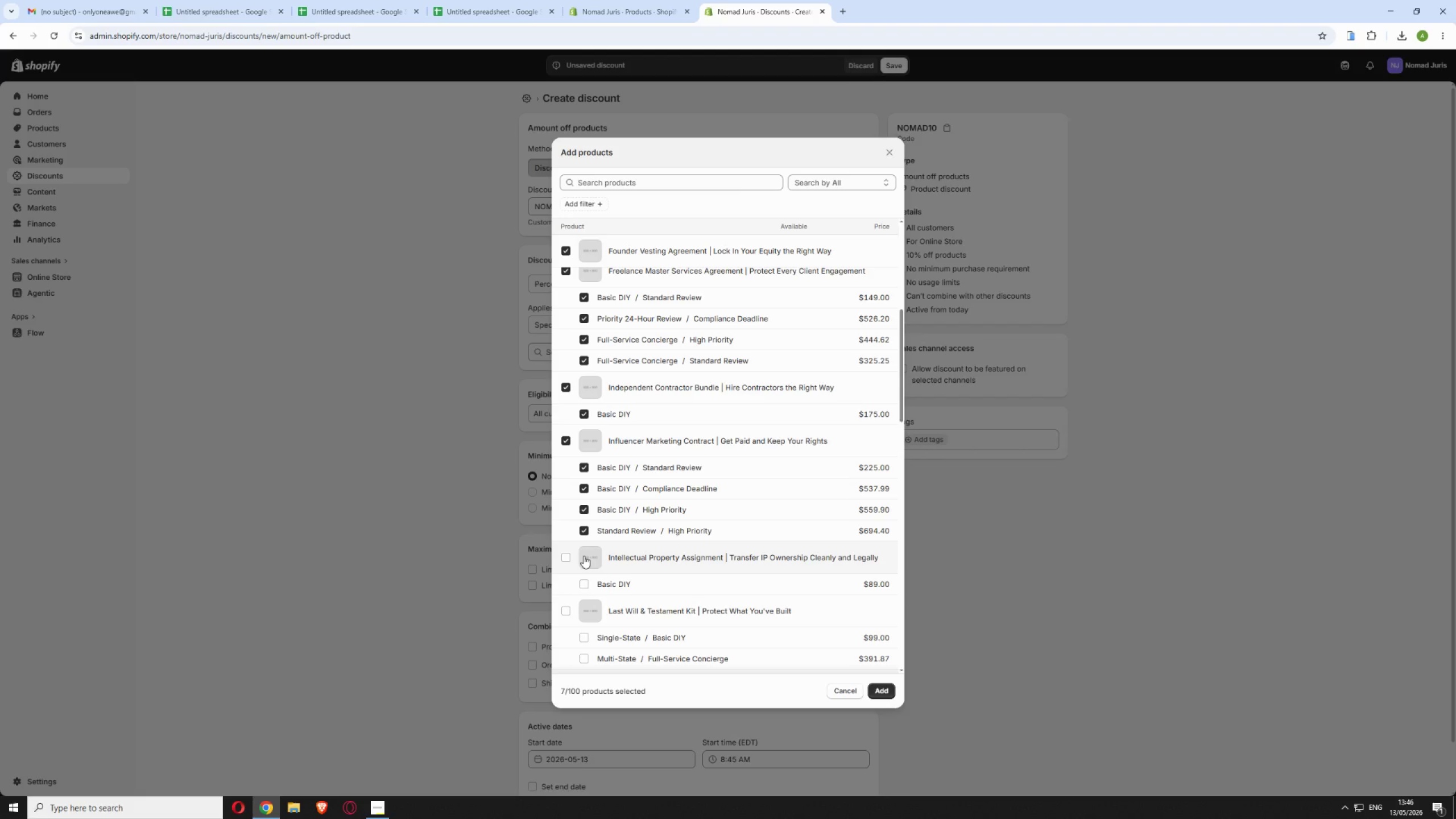 
left_click([564, 552])
 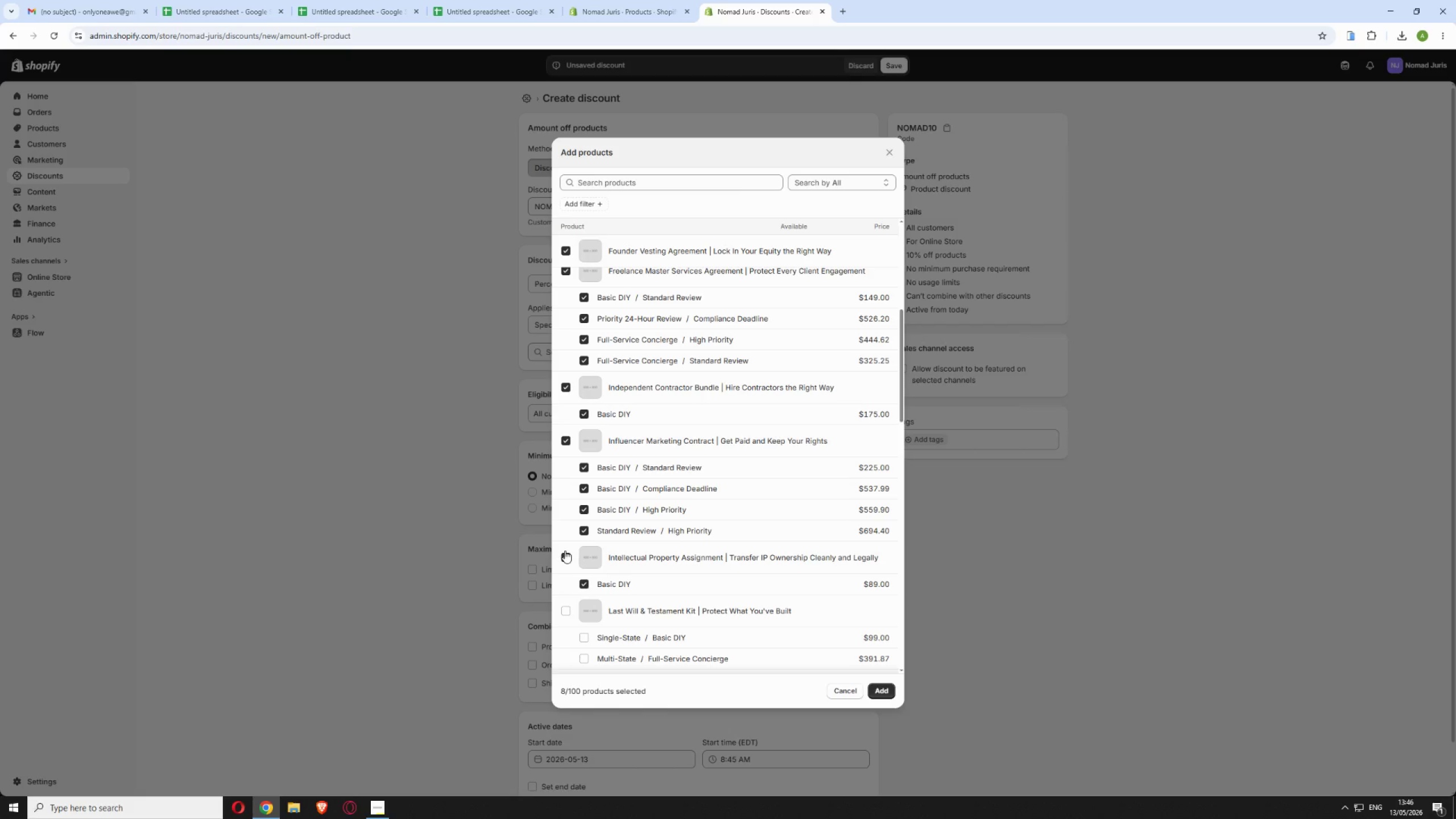 
scroll: coordinate [565, 551], scroll_direction: down, amount: 1.0
 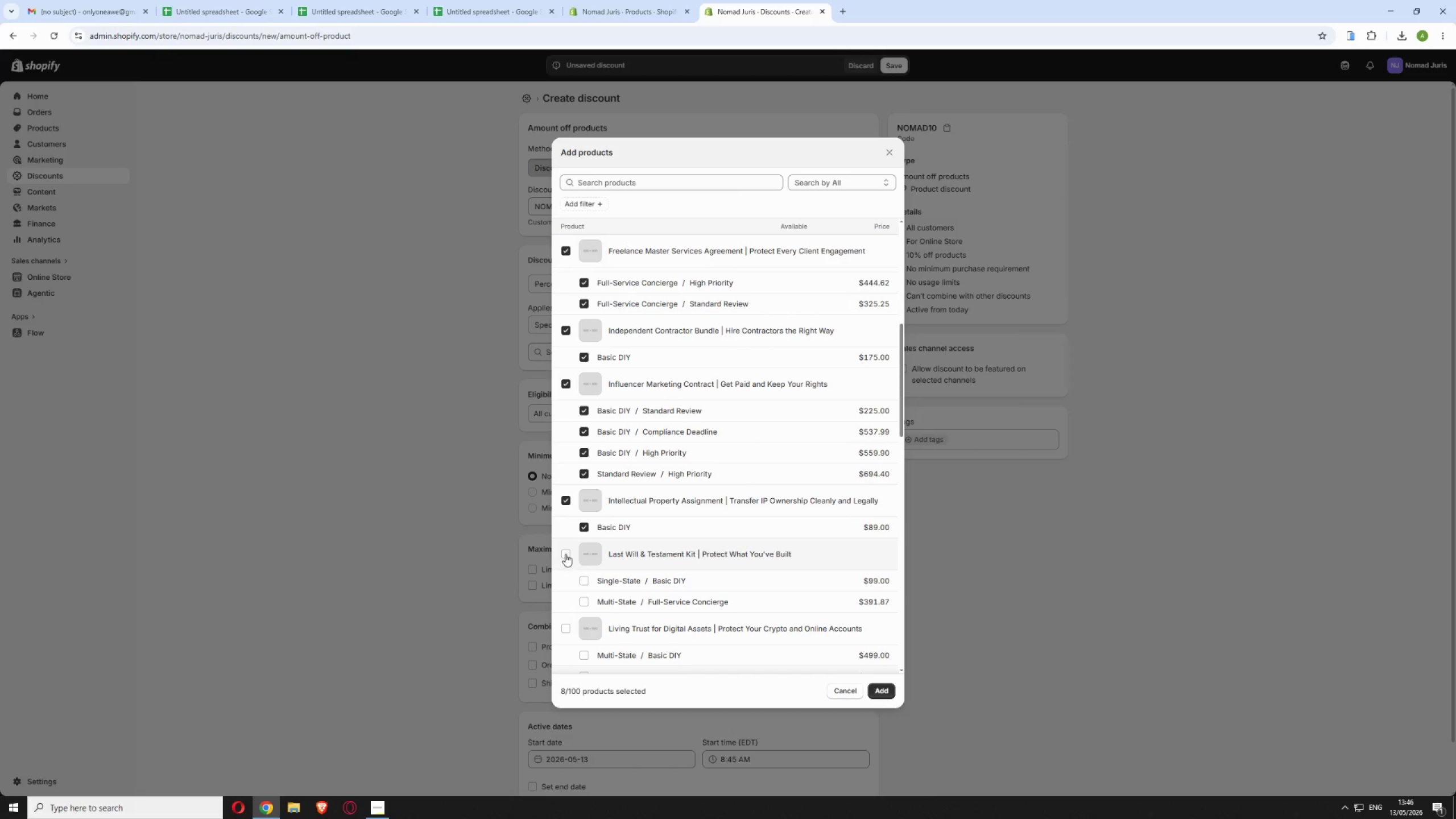 
left_click([565, 554])
 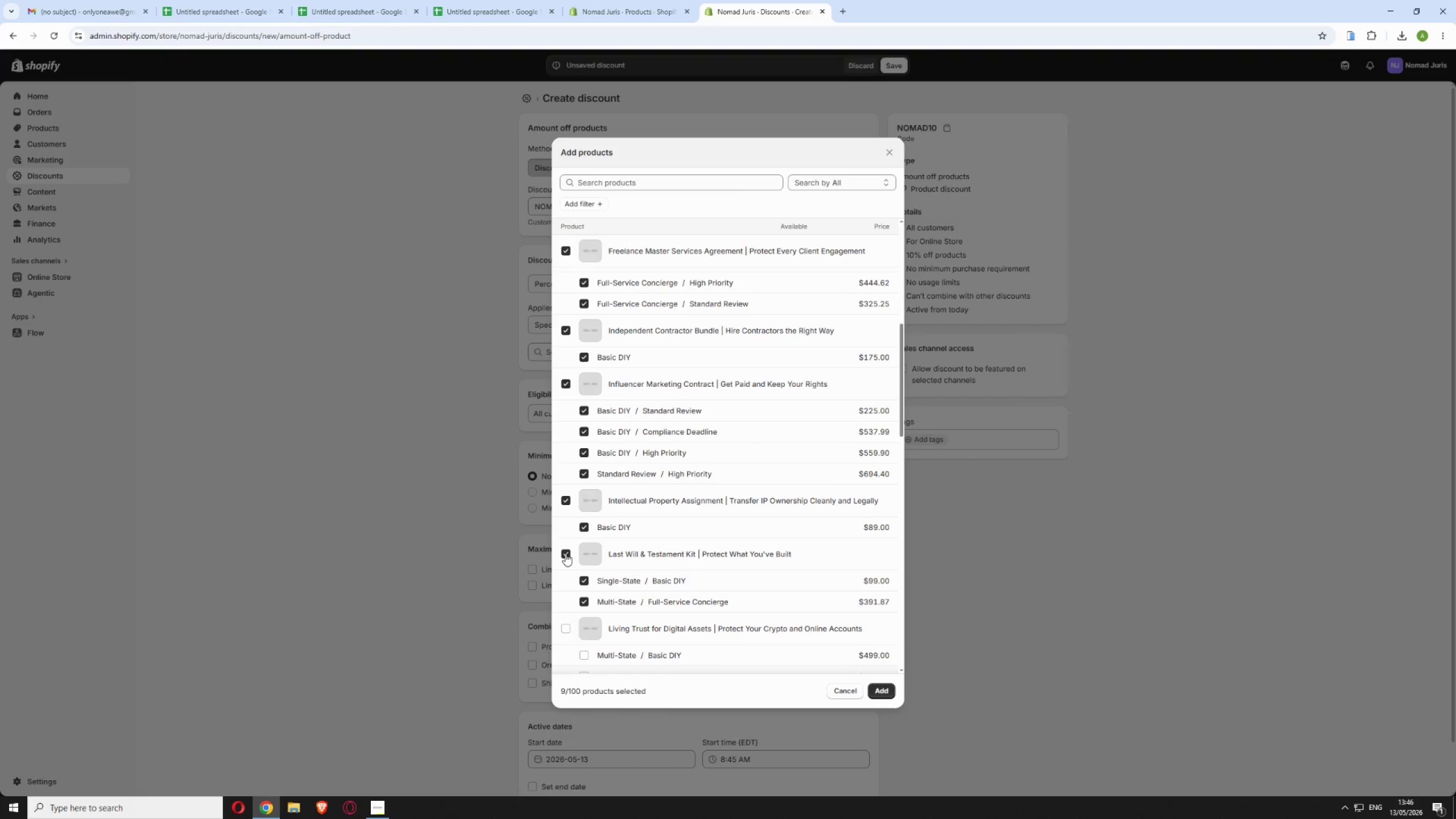 
scroll: coordinate [565, 553], scroll_direction: down, amount: 2.0
 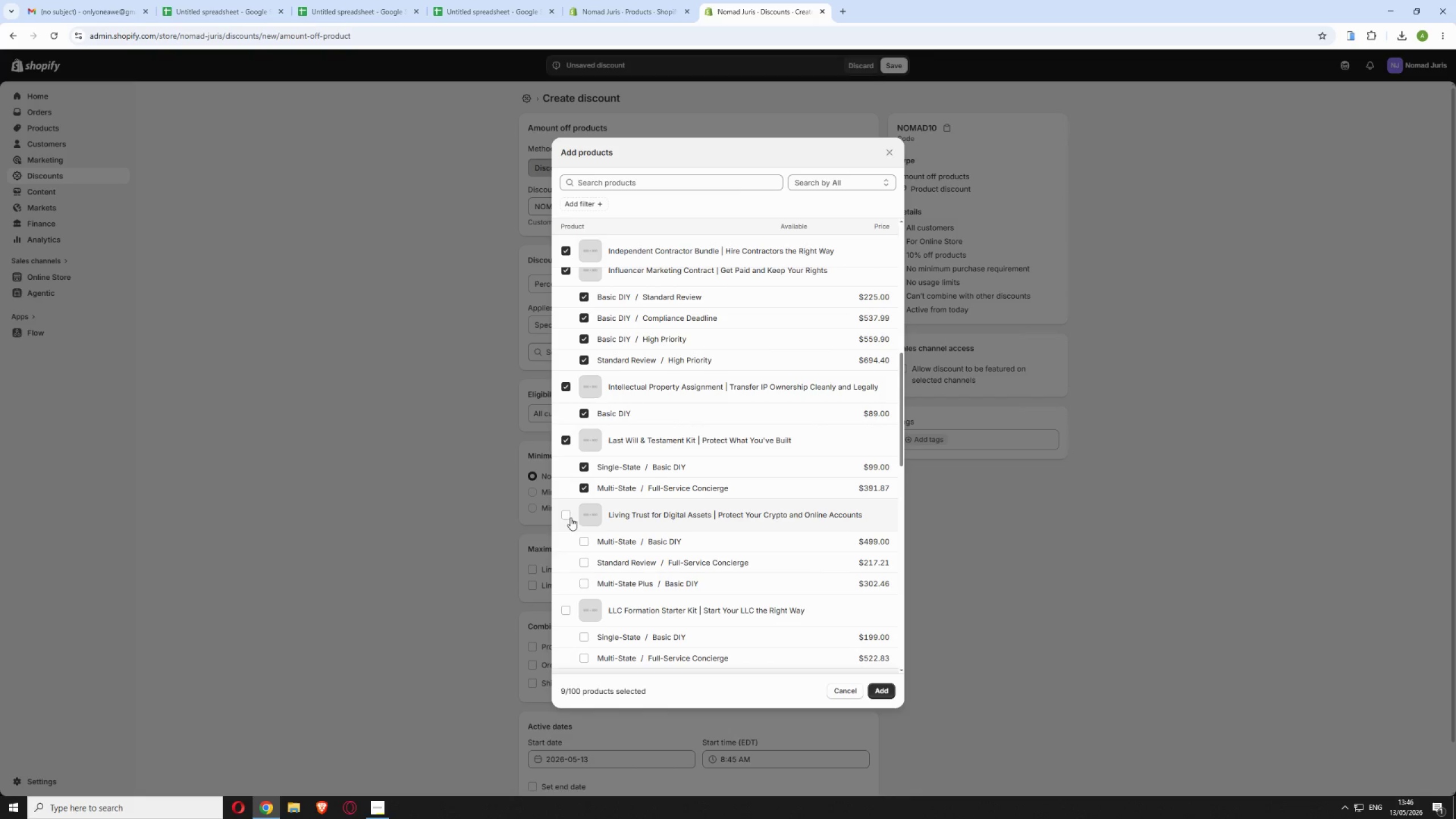 
left_click([568, 515])
 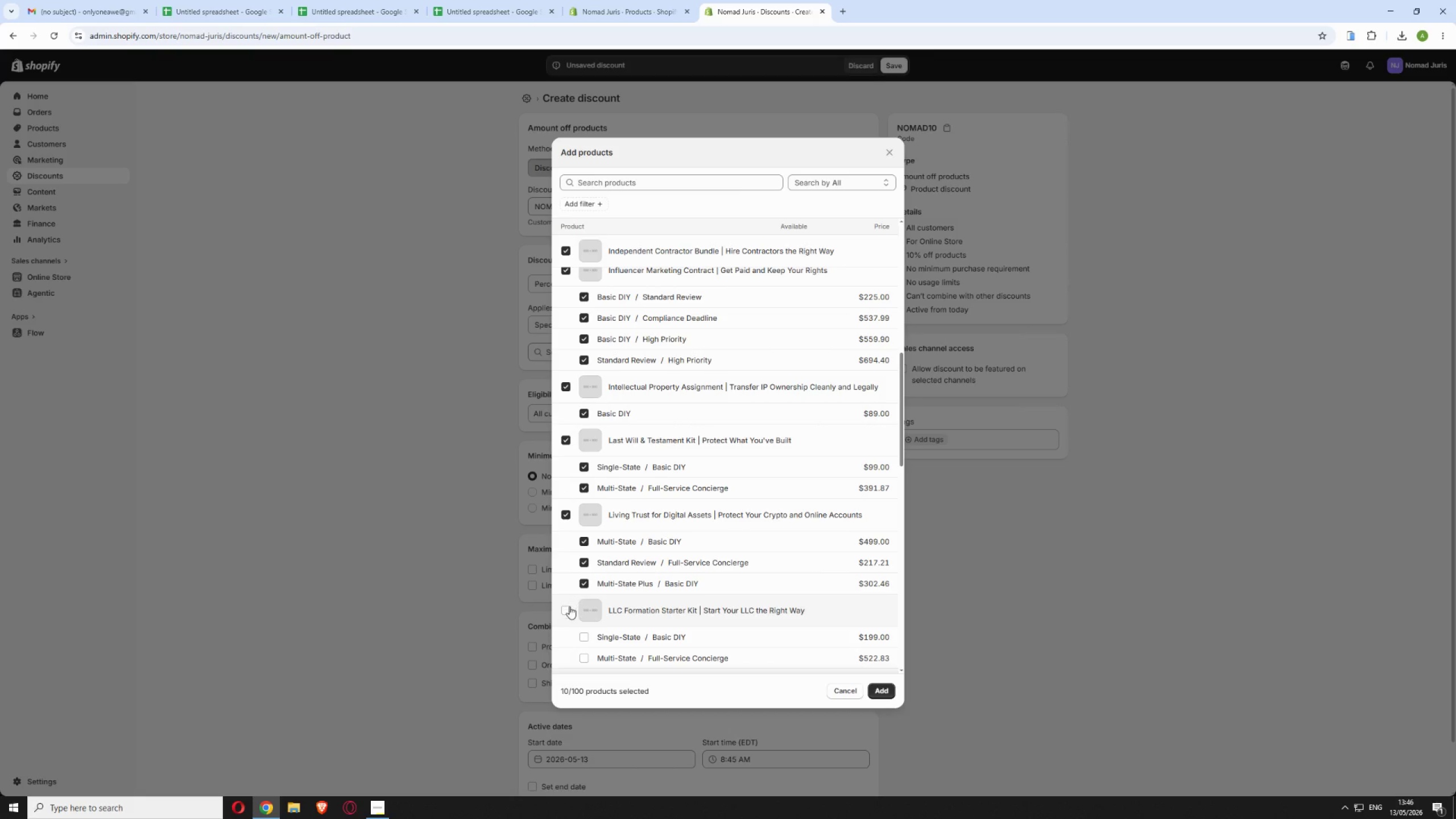 
left_click([566, 609])
 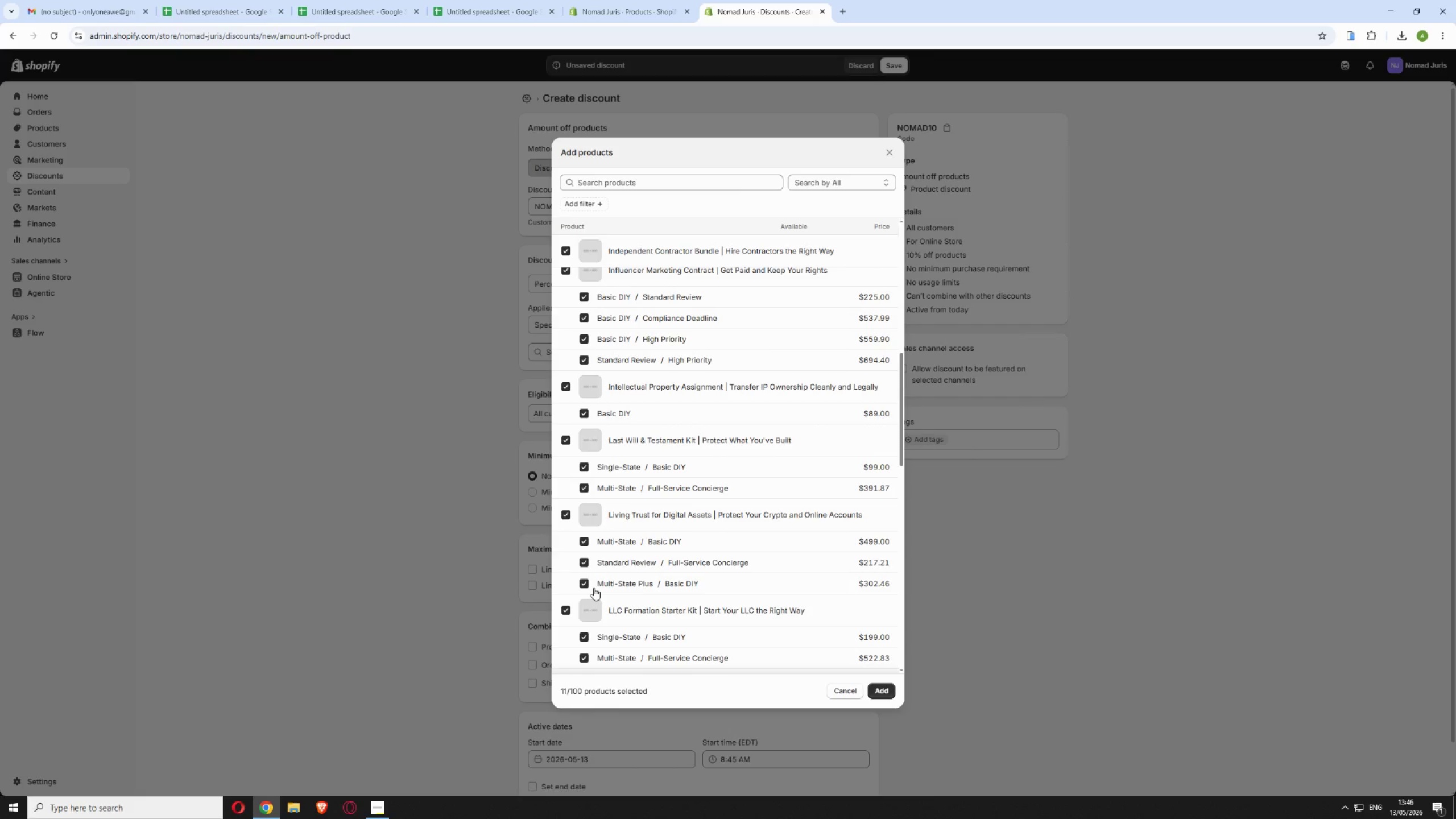 
scroll: coordinate [594, 588], scroll_direction: down, amount: 1.0
 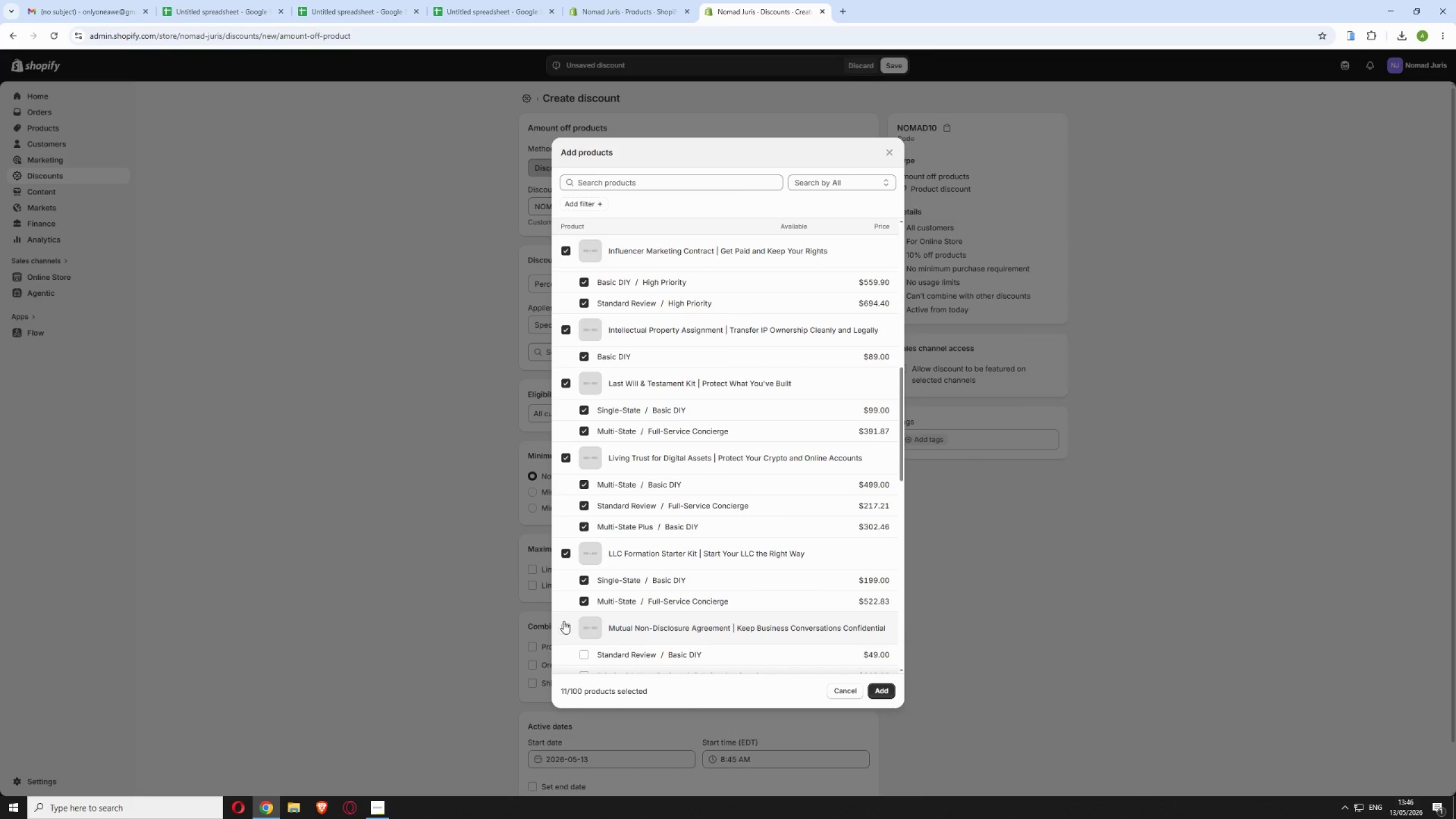 
left_click([565, 631])
 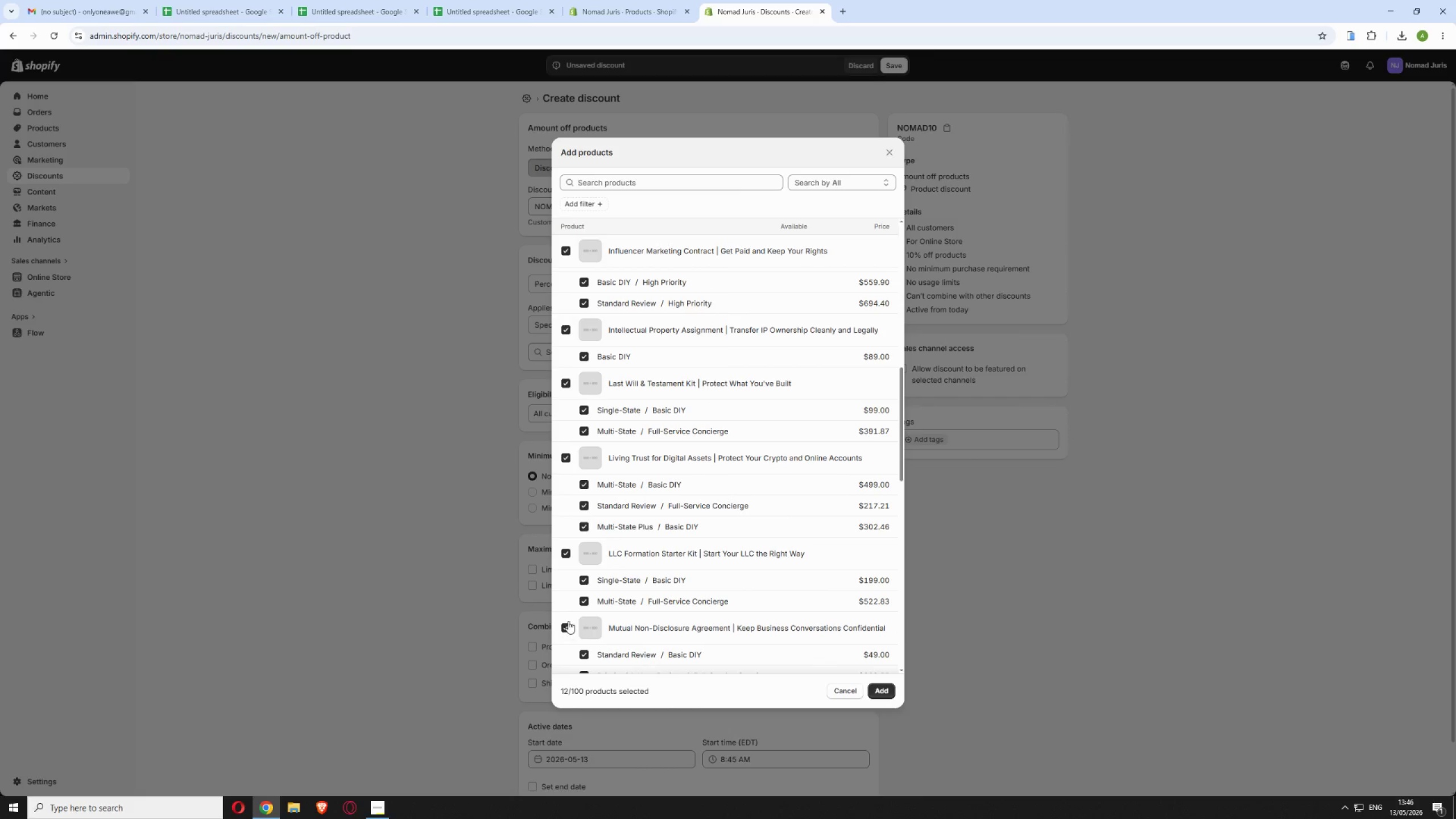 
scroll: coordinate [568, 619], scroll_direction: down, amount: 3.0
 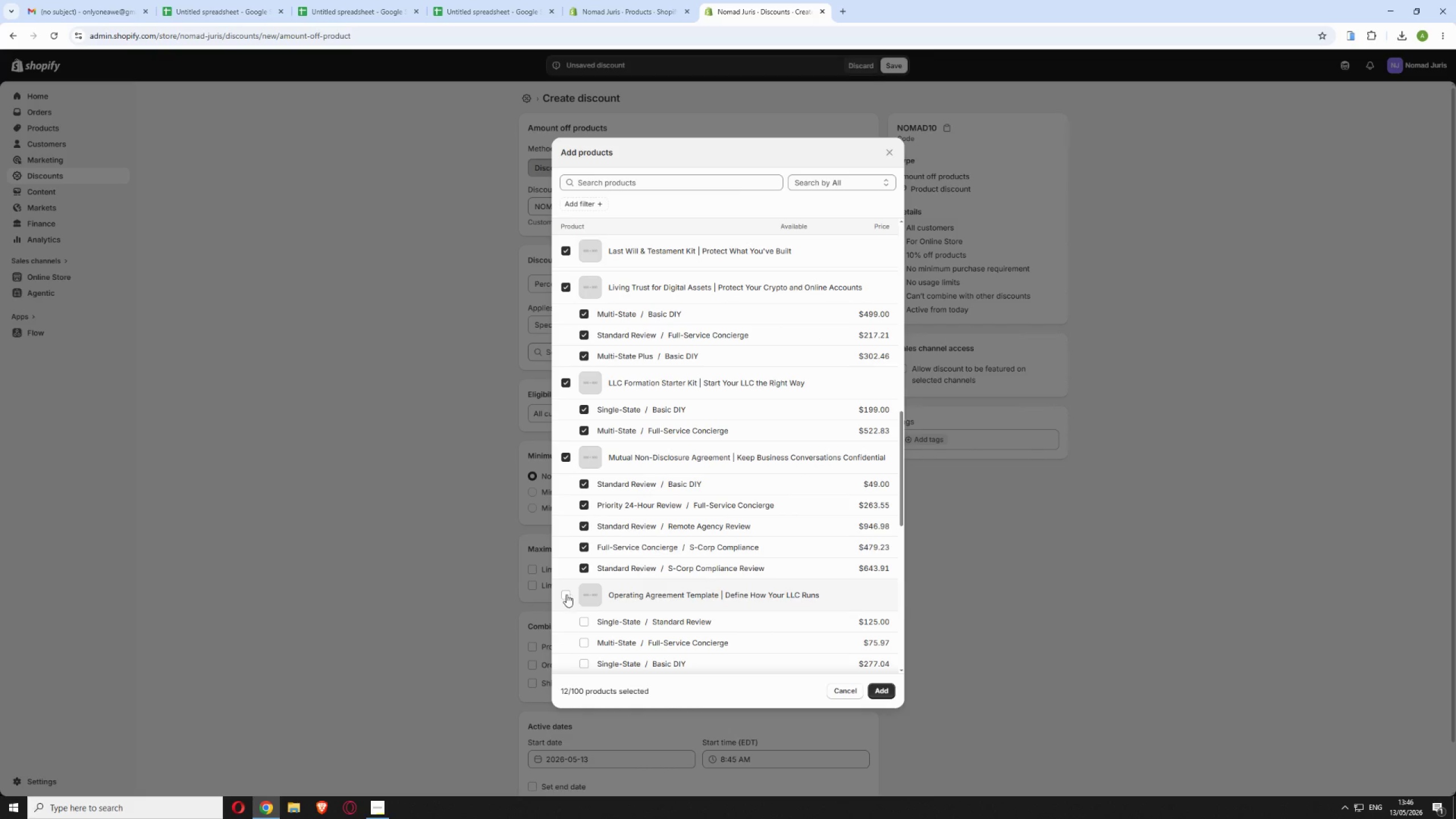 
left_click([567, 596])
 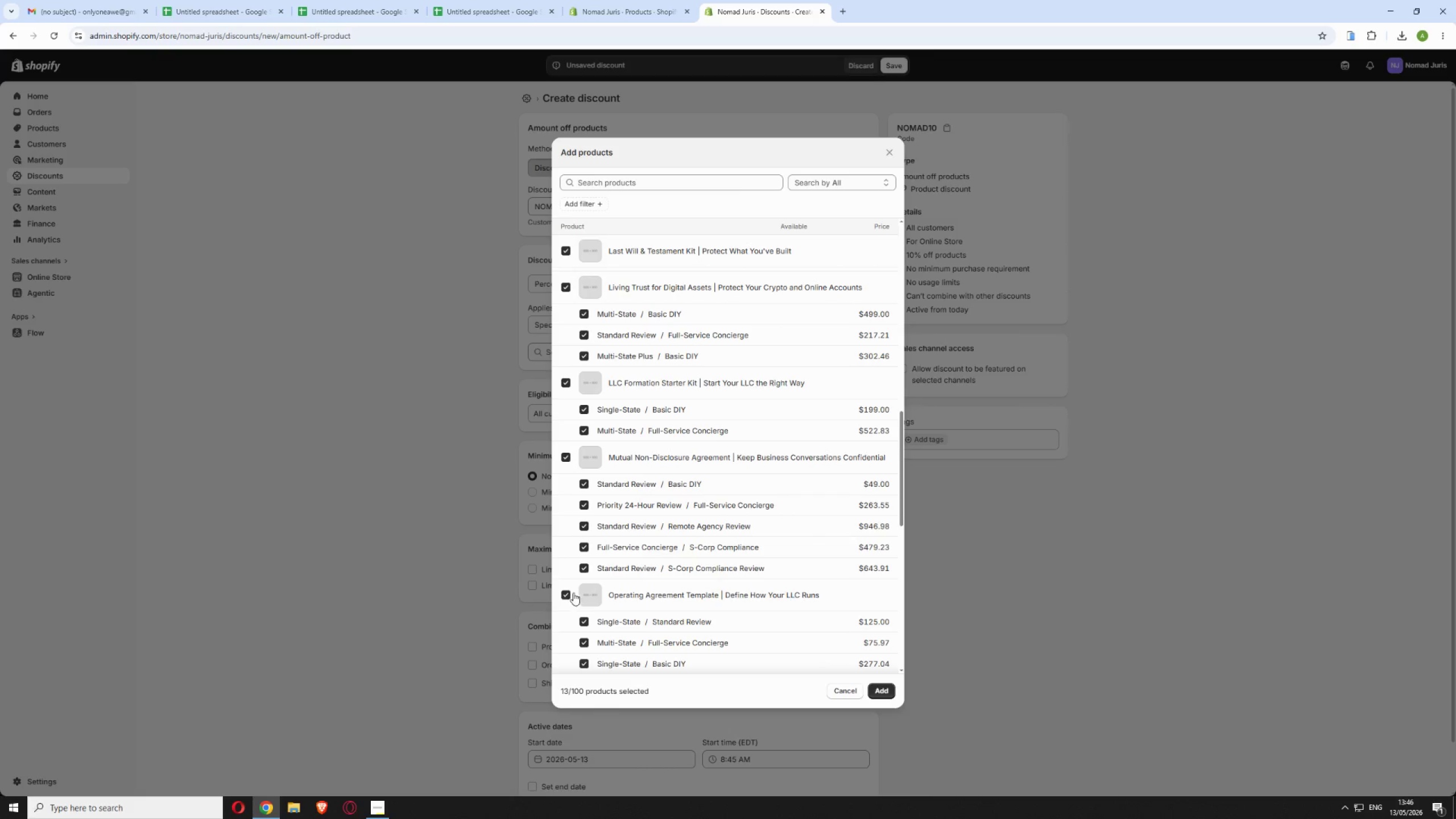 
scroll: coordinate [577, 593], scroll_direction: down, amount: 3.0
 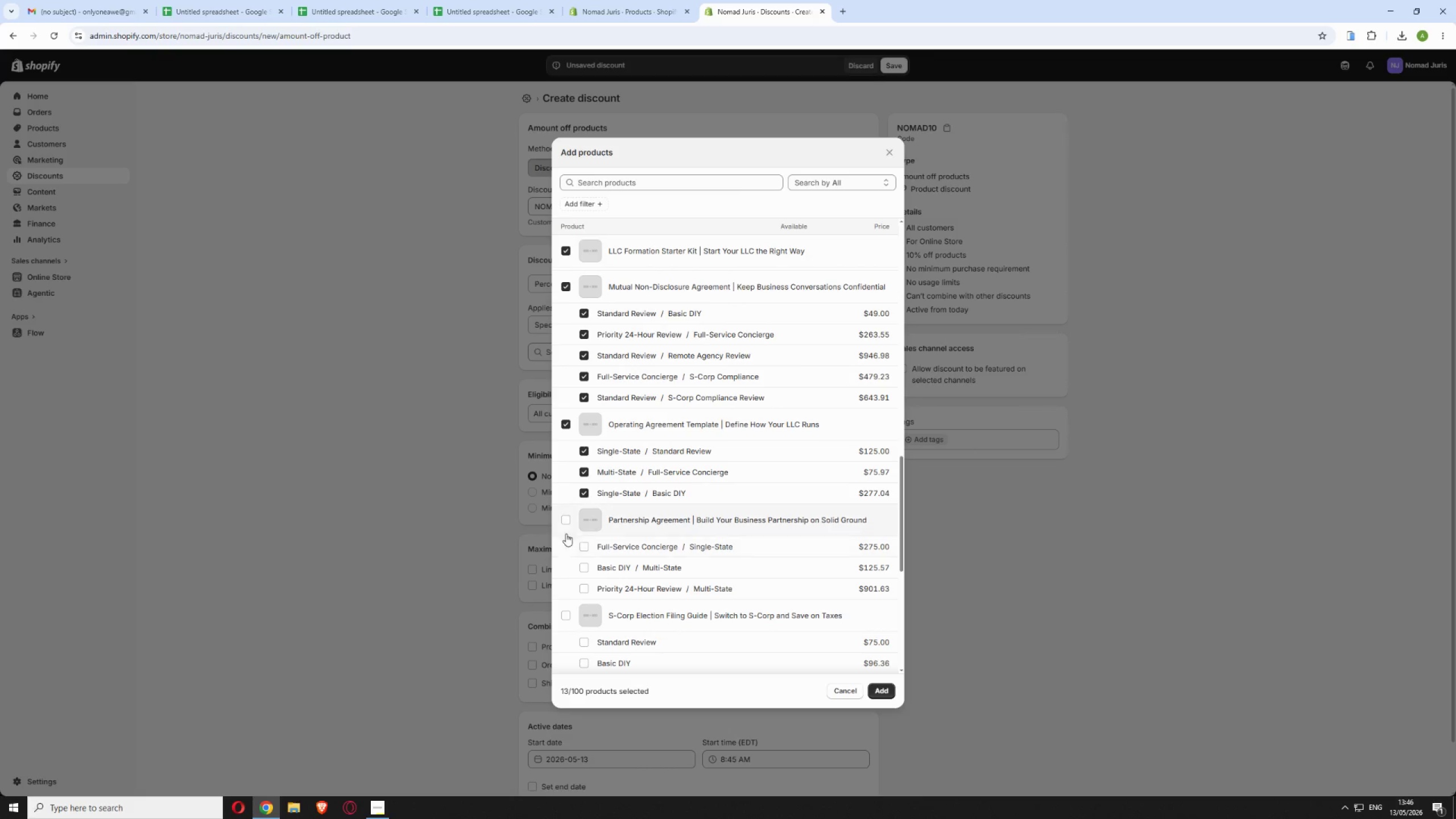 
left_click([565, 522])
 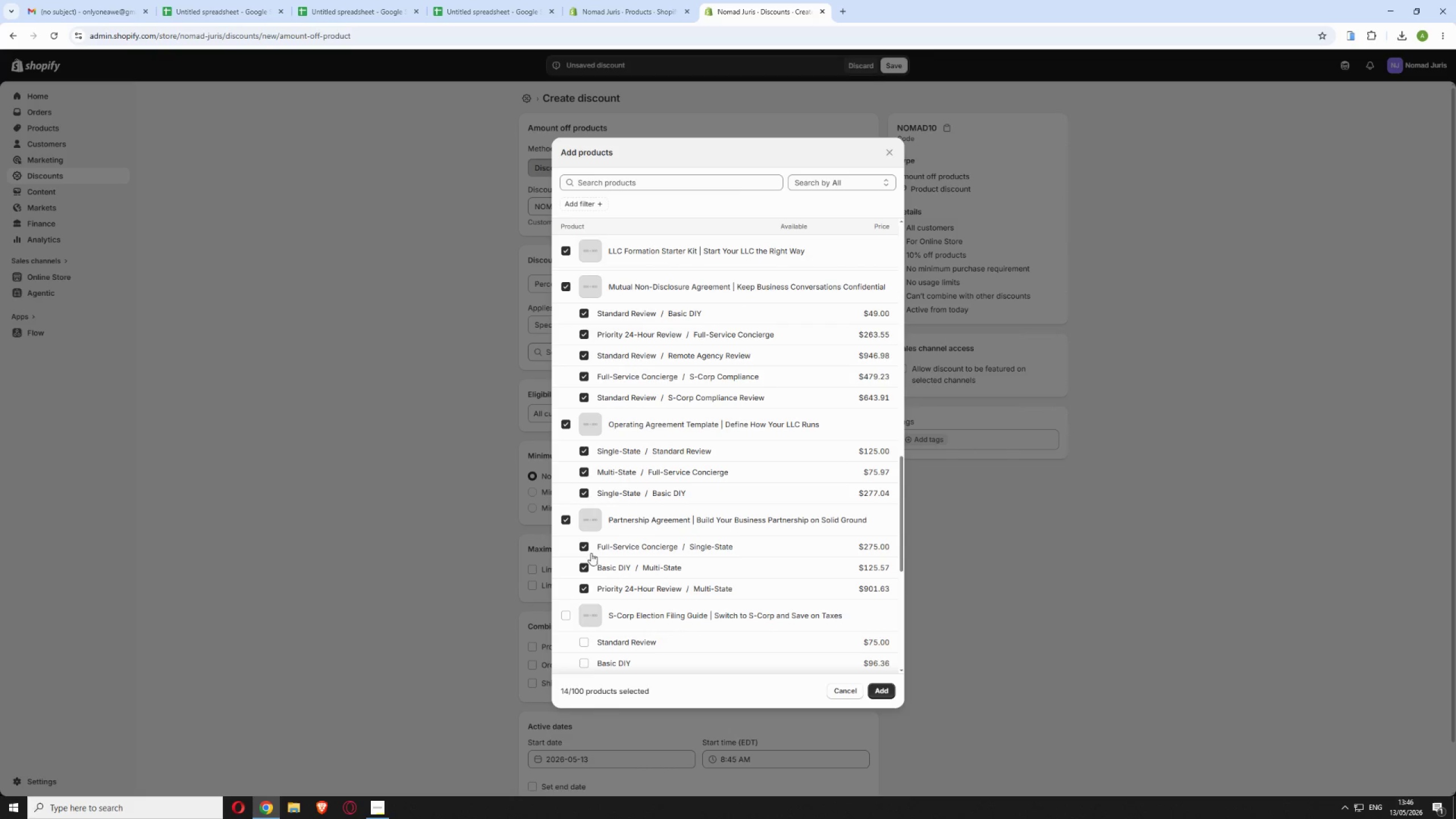 
scroll: coordinate [598, 565], scroll_direction: down, amount: 2.0
 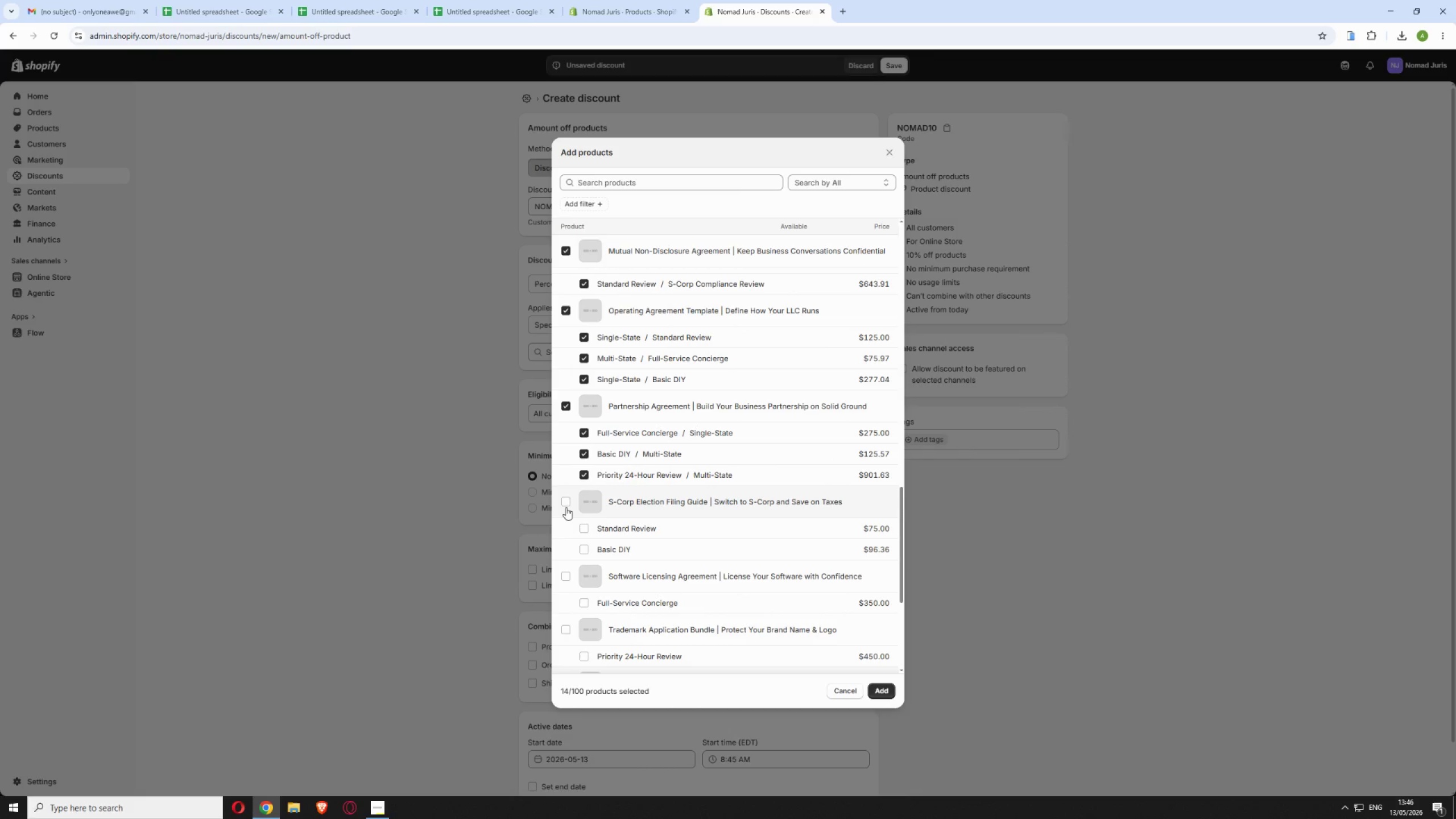 
left_click([566, 501])
 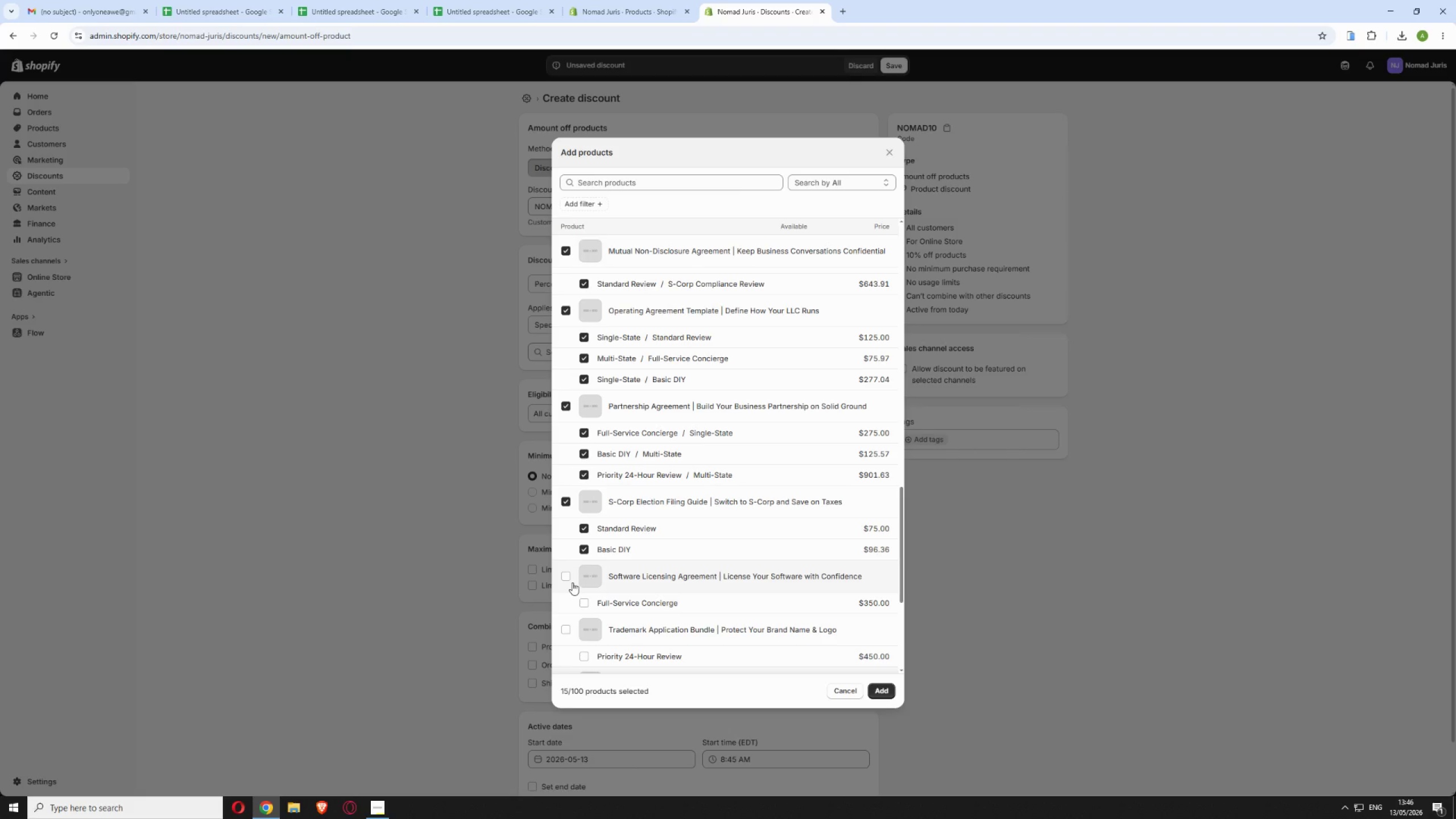 
left_click([569, 576])
 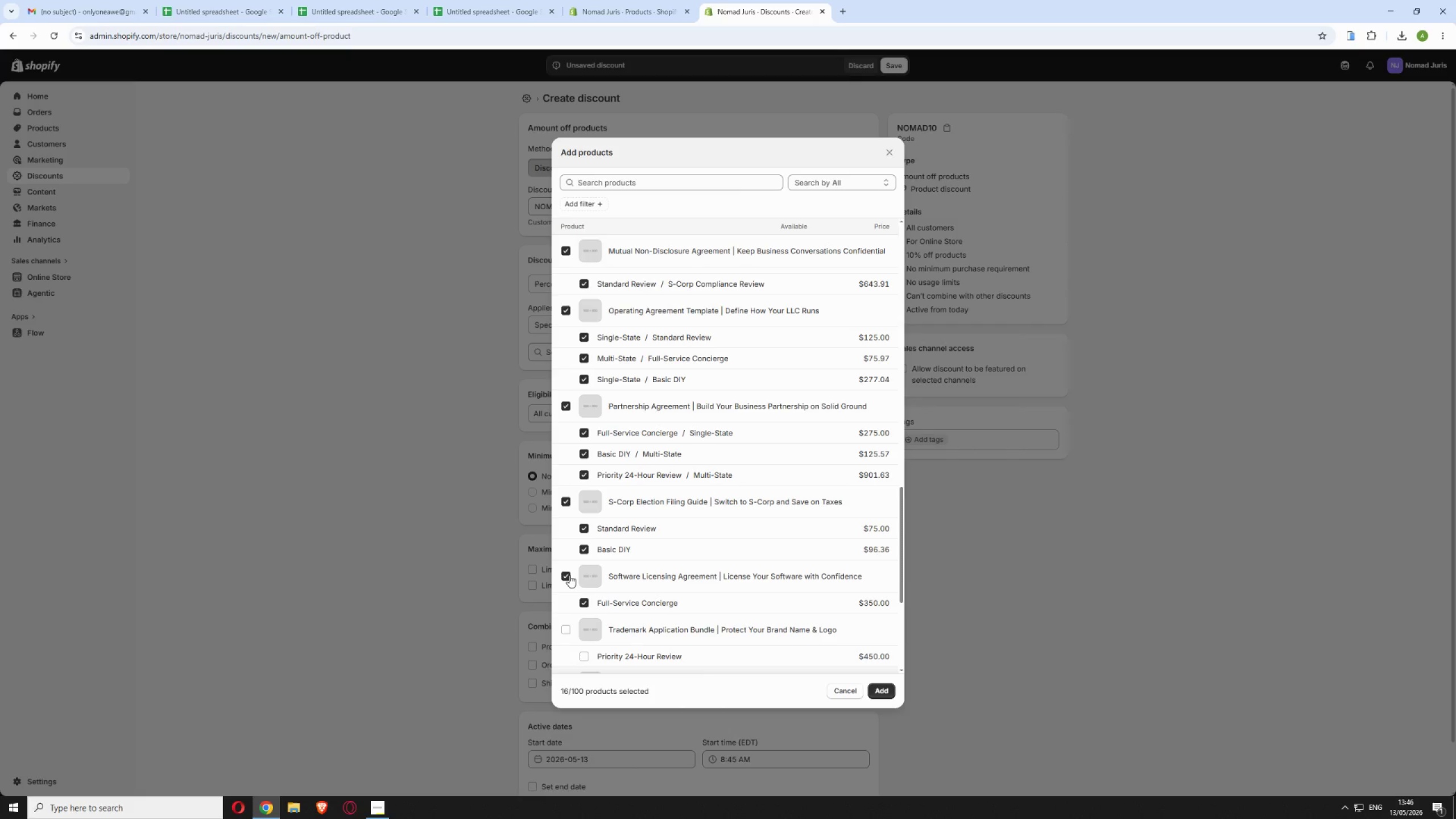 
scroll: coordinate [570, 574], scroll_direction: down, amount: 2.0
 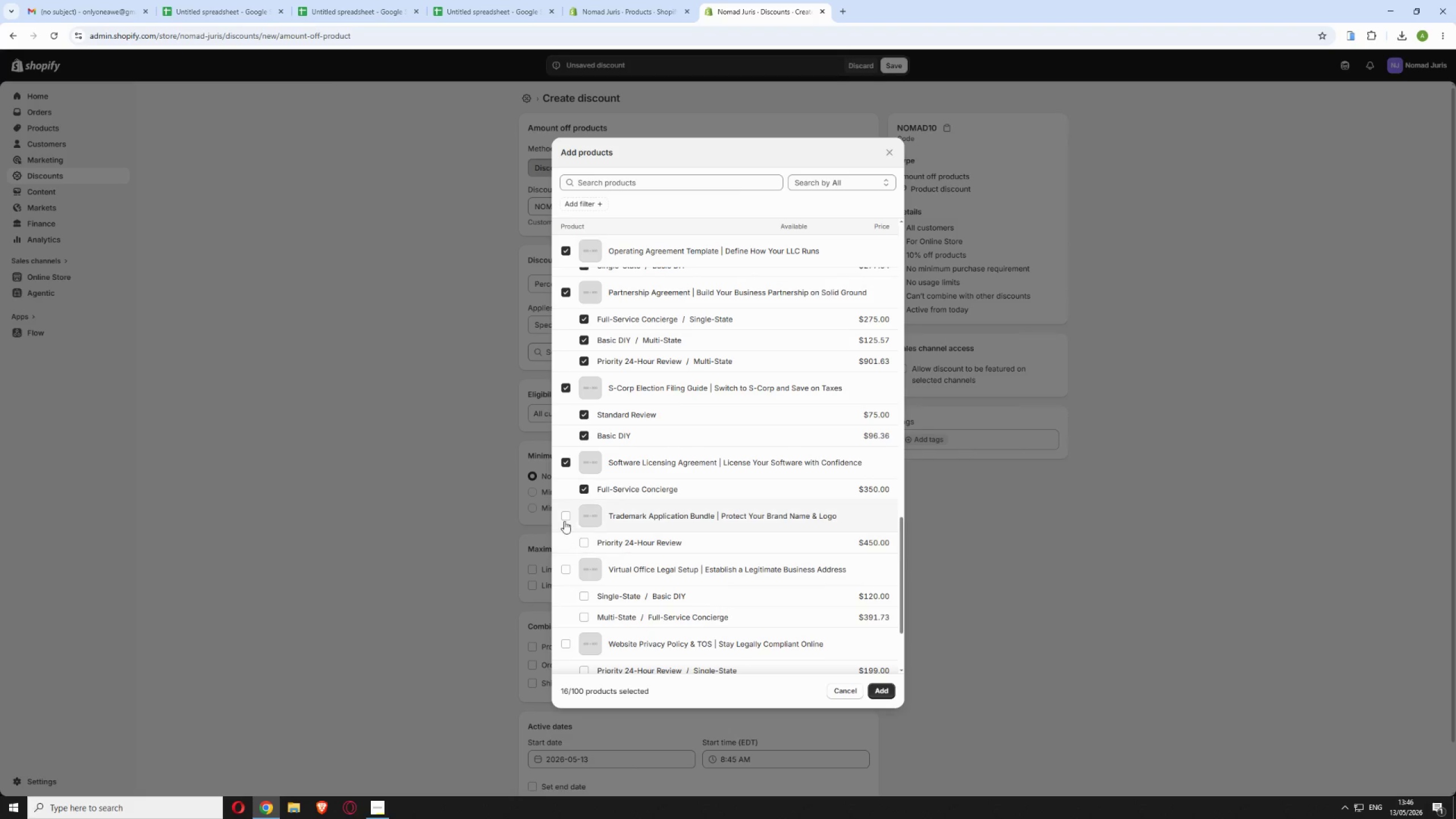 
left_click([564, 518])
 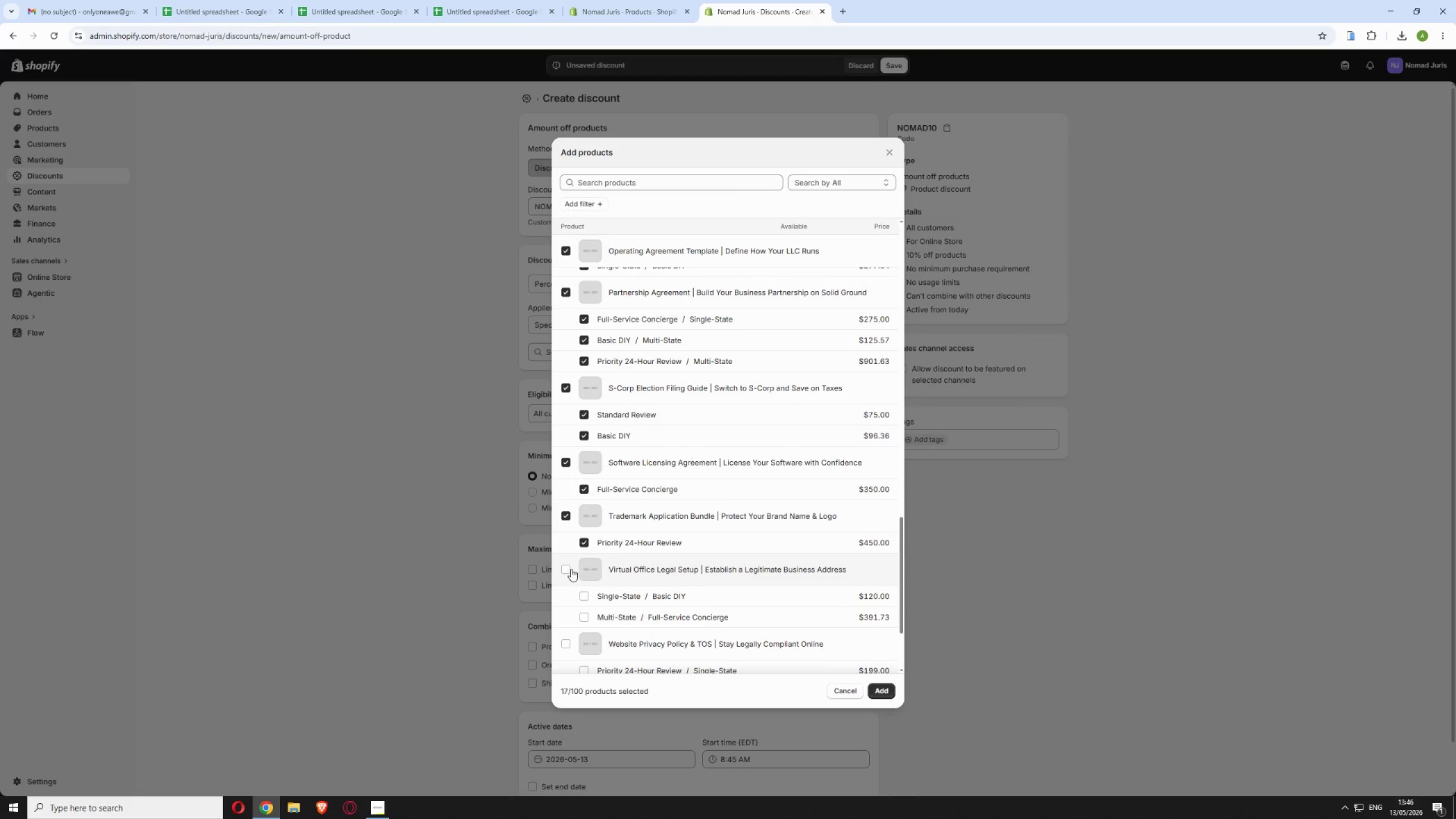 
left_click([569, 569])
 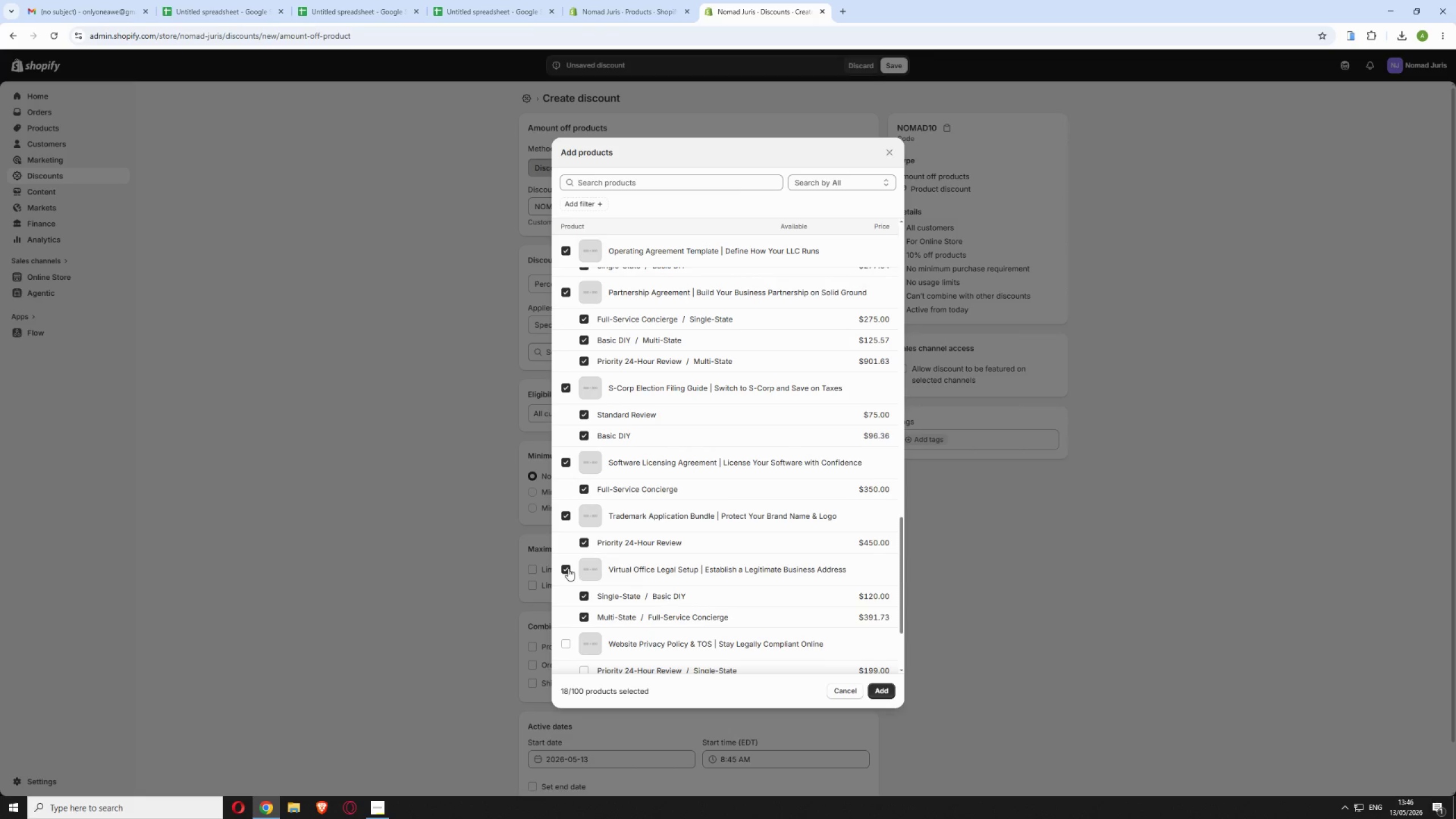 
scroll: coordinate [568, 568], scroll_direction: down, amount: 2.0
 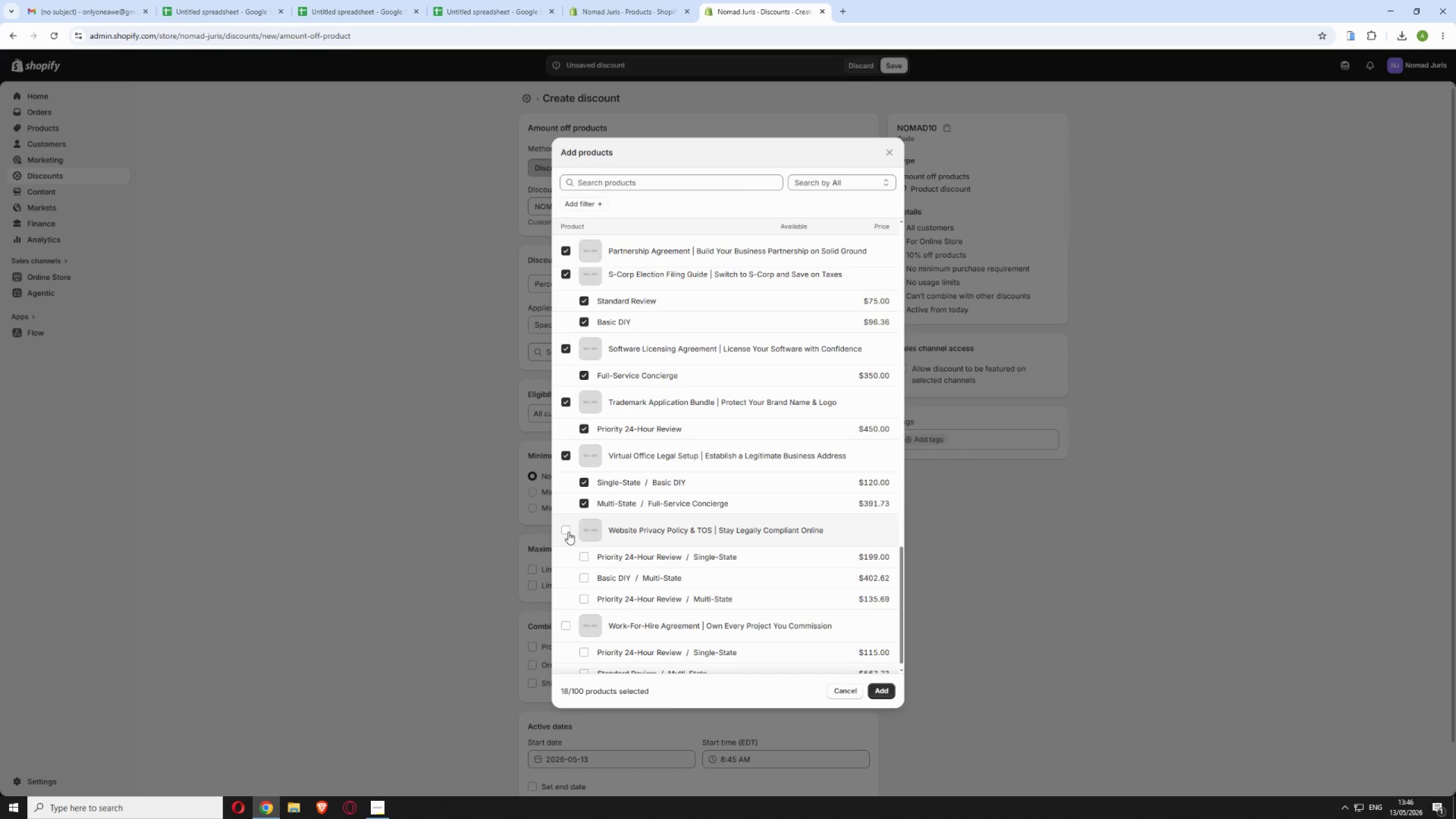 
left_click([567, 533])
 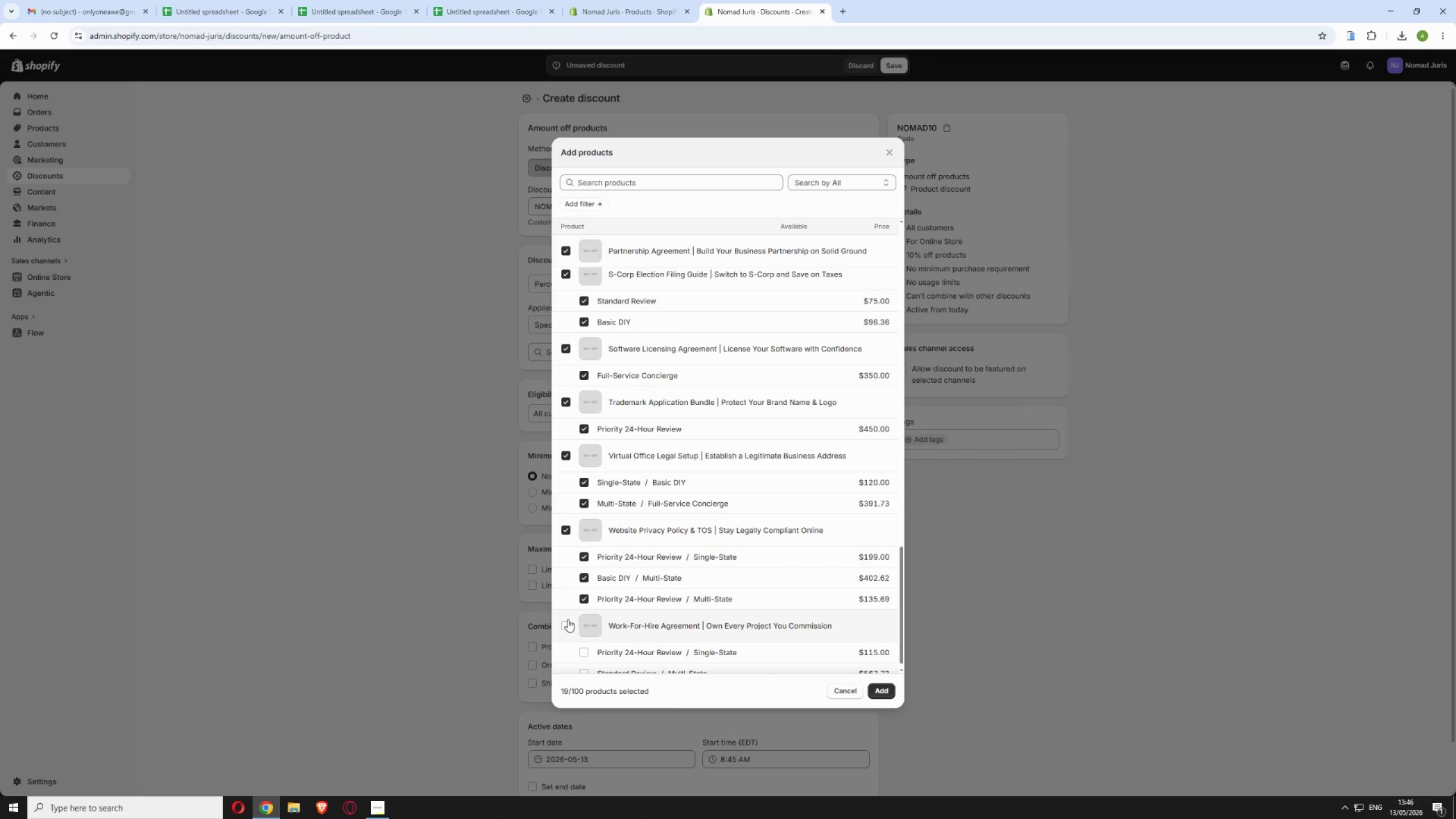 
left_click([568, 622])
 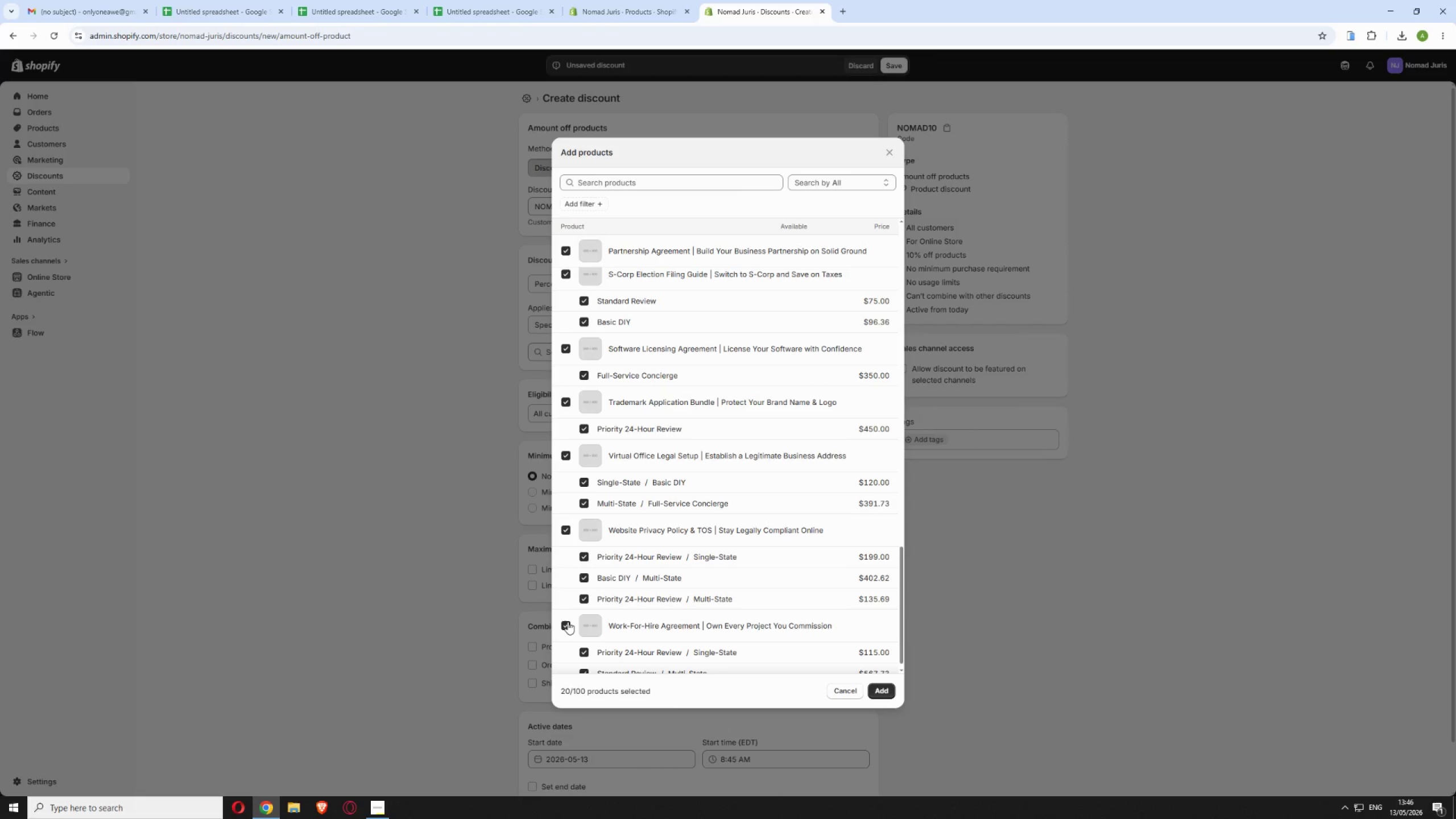 
scroll: coordinate [568, 622], scroll_direction: down, amount: 4.0
 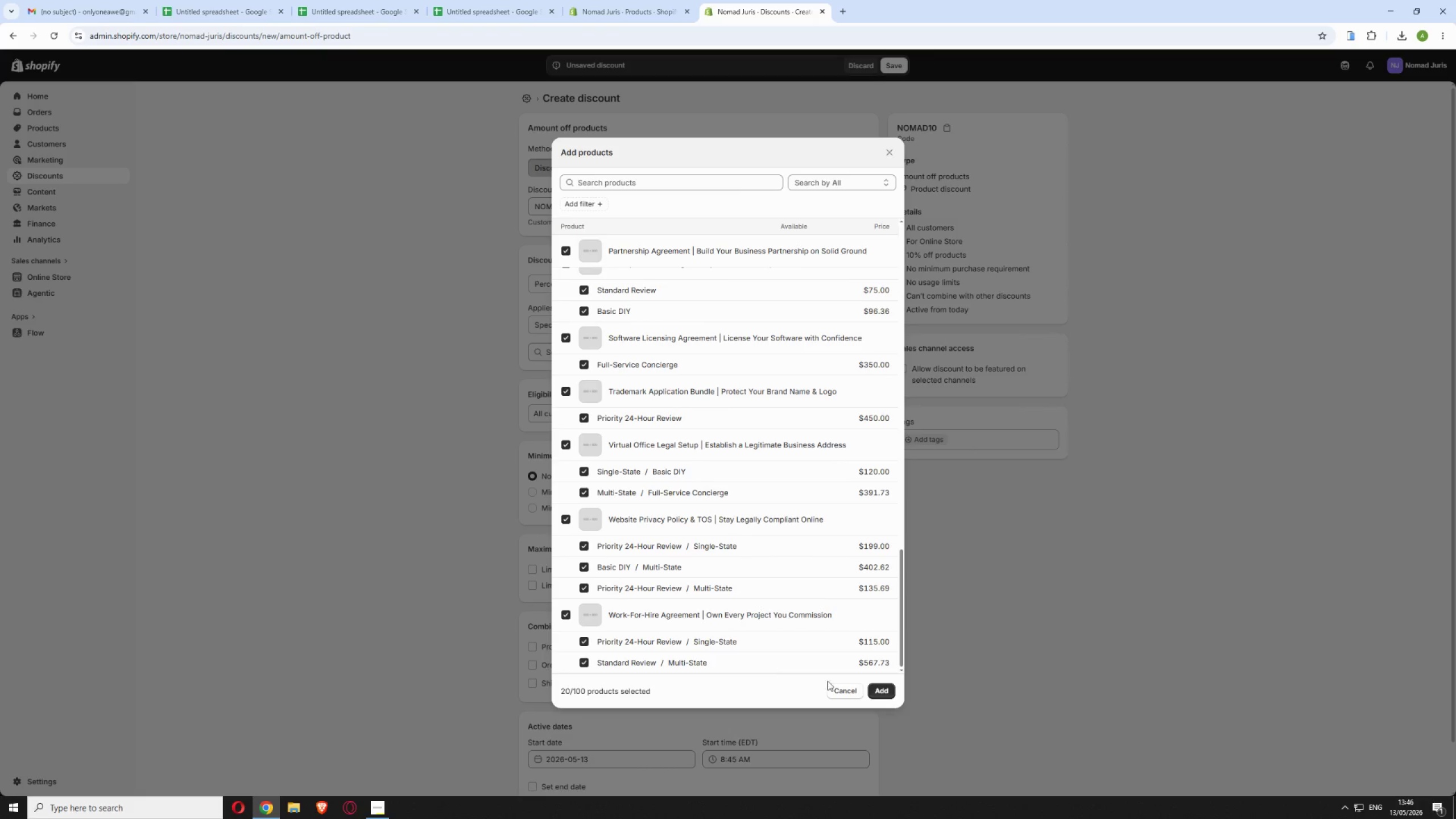 
left_click([874, 689])
 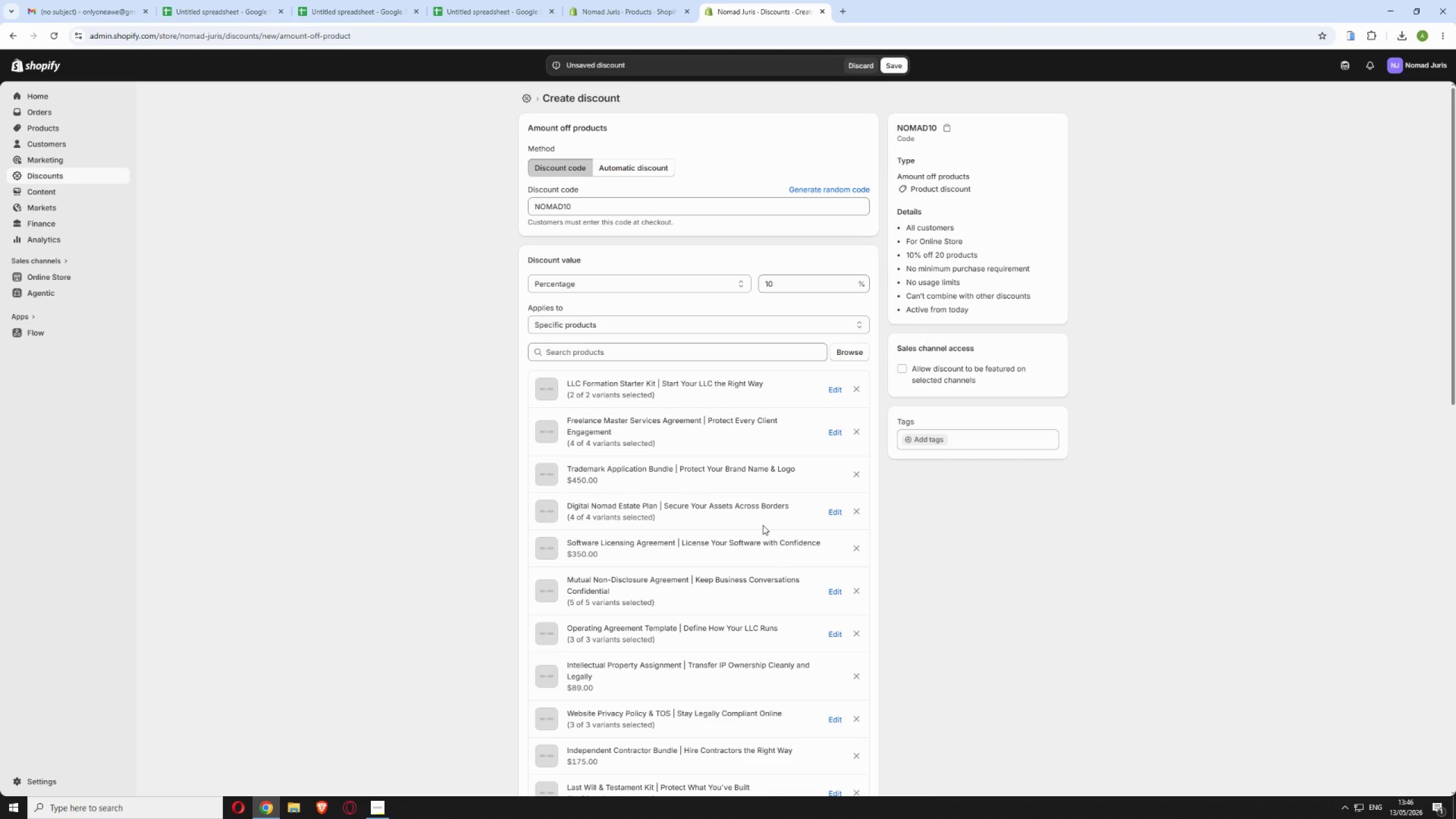 
wait(10.28)
 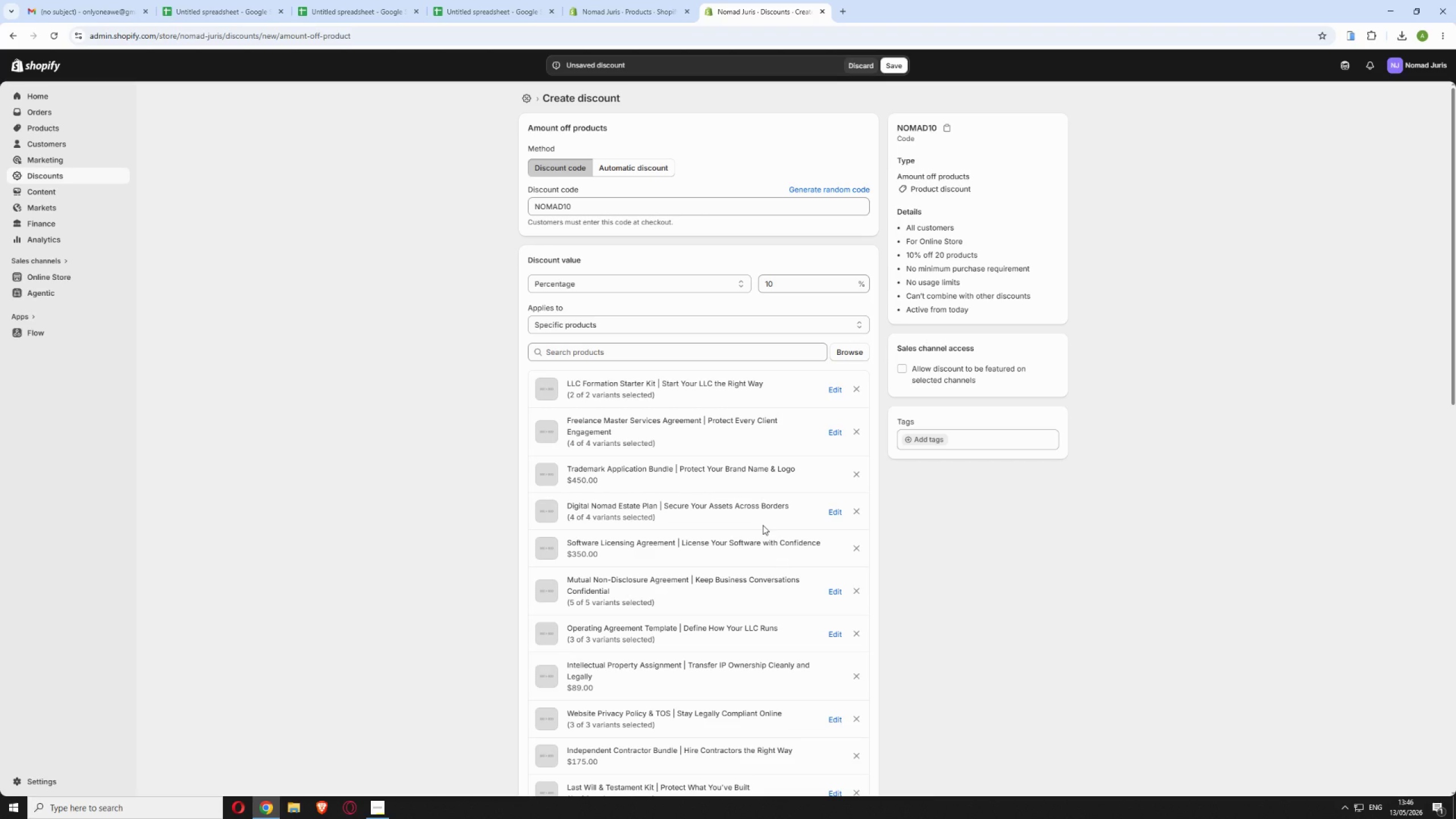 
left_click([894, 67])
 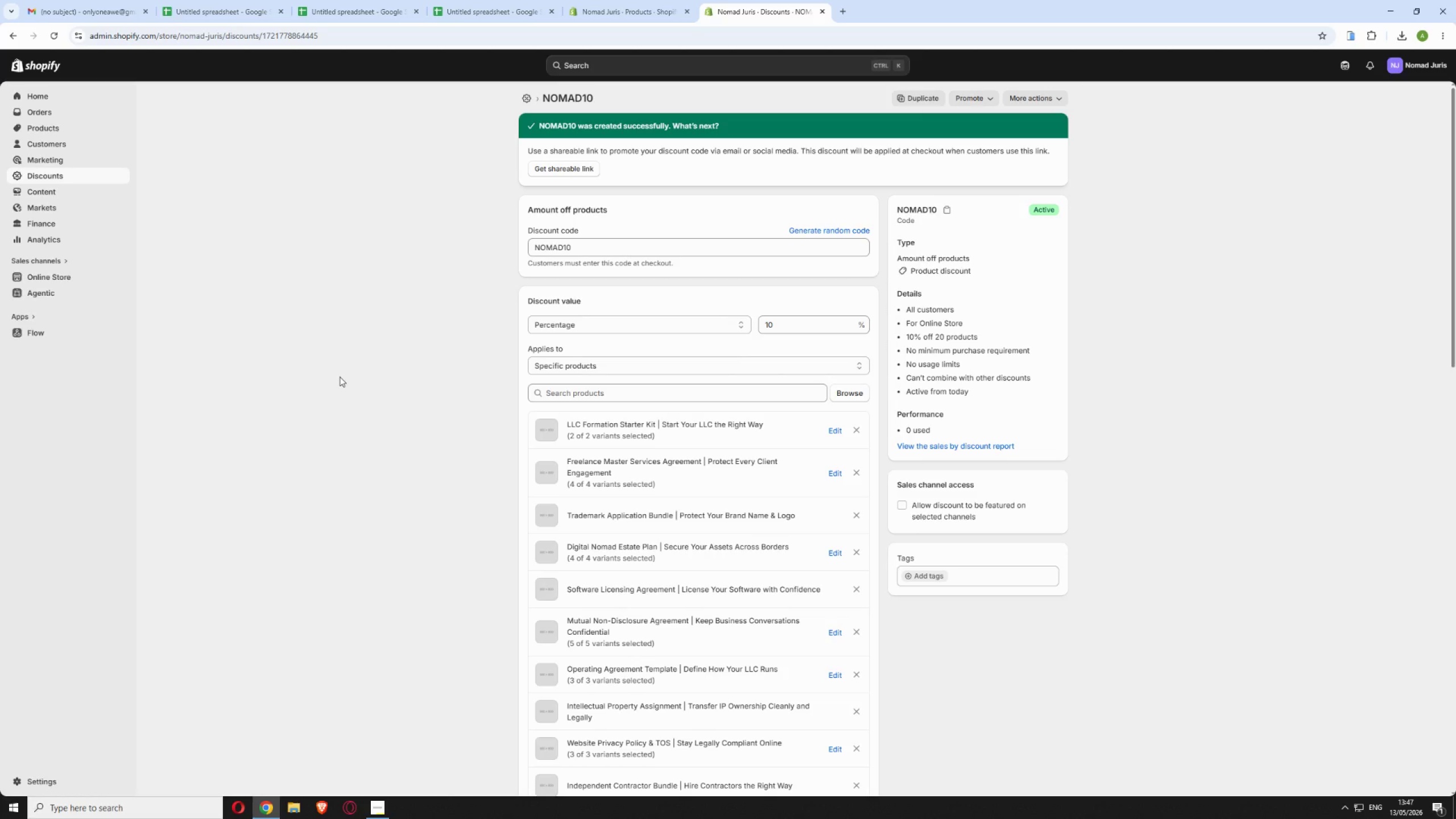 
wait(27.17)
 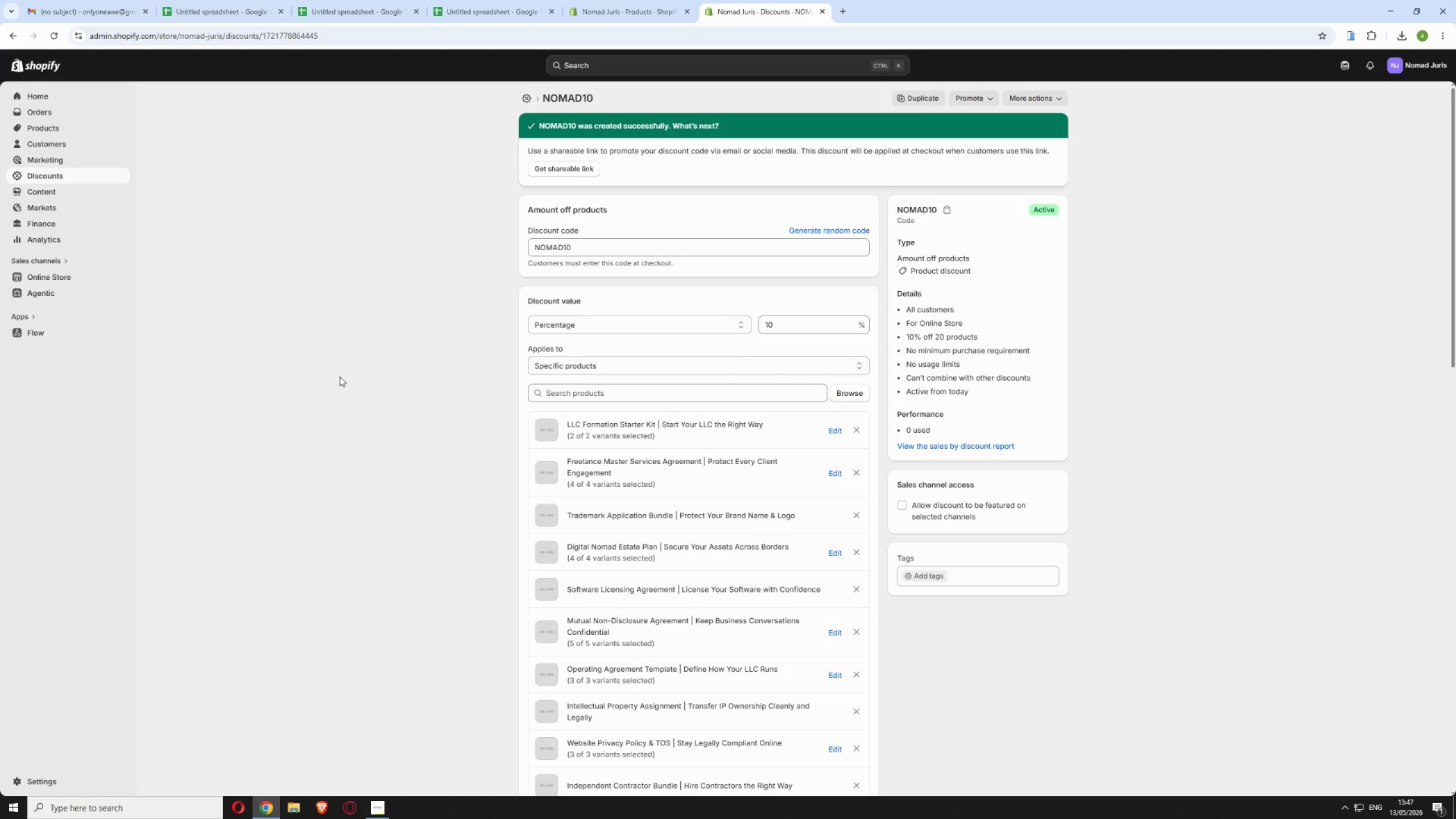 
scroll: coordinate [326, 438], scroll_direction: down, amount: 18.0
 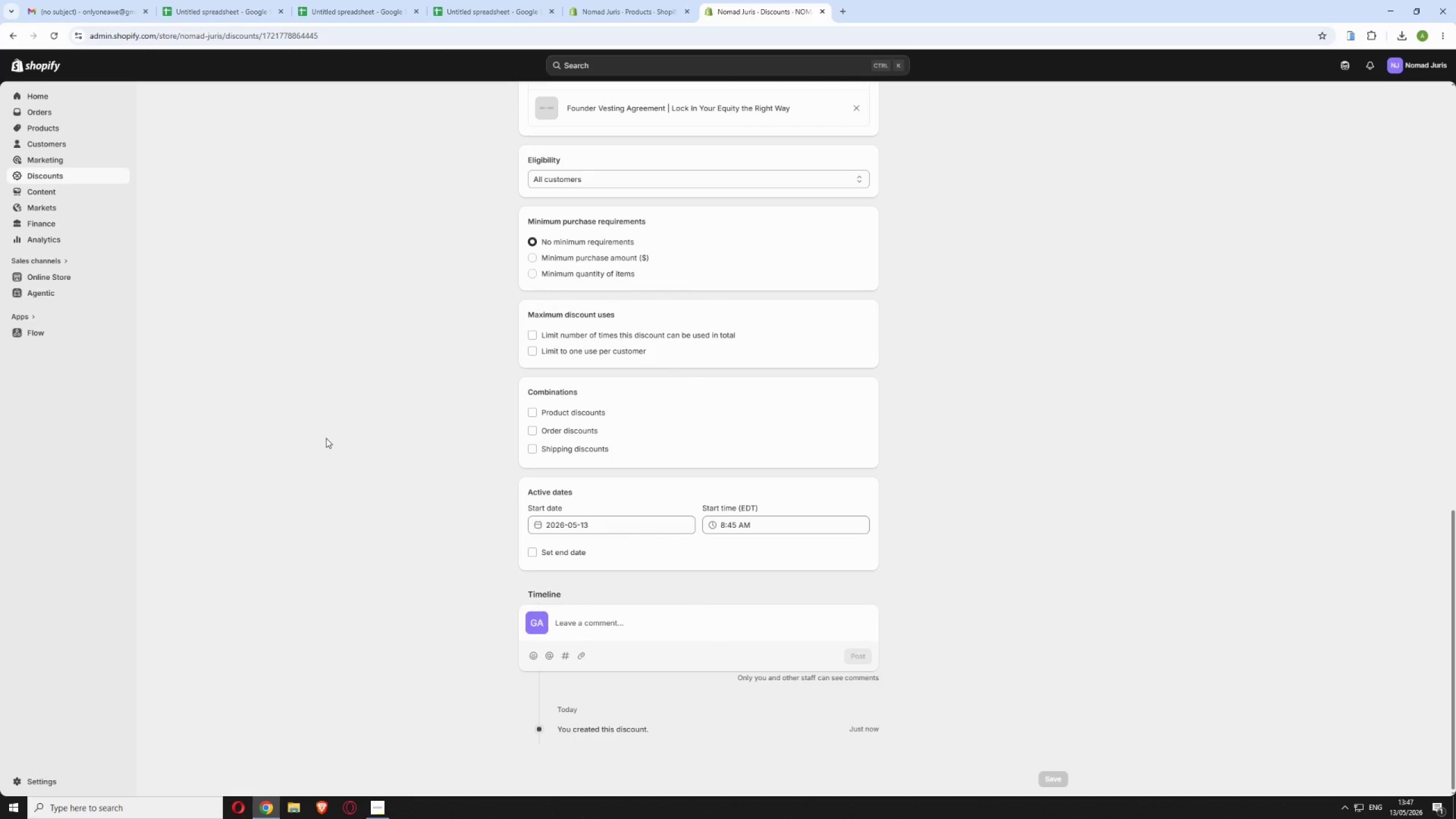 
scroll: coordinate [354, 428], scroll_direction: up, amount: 23.0
 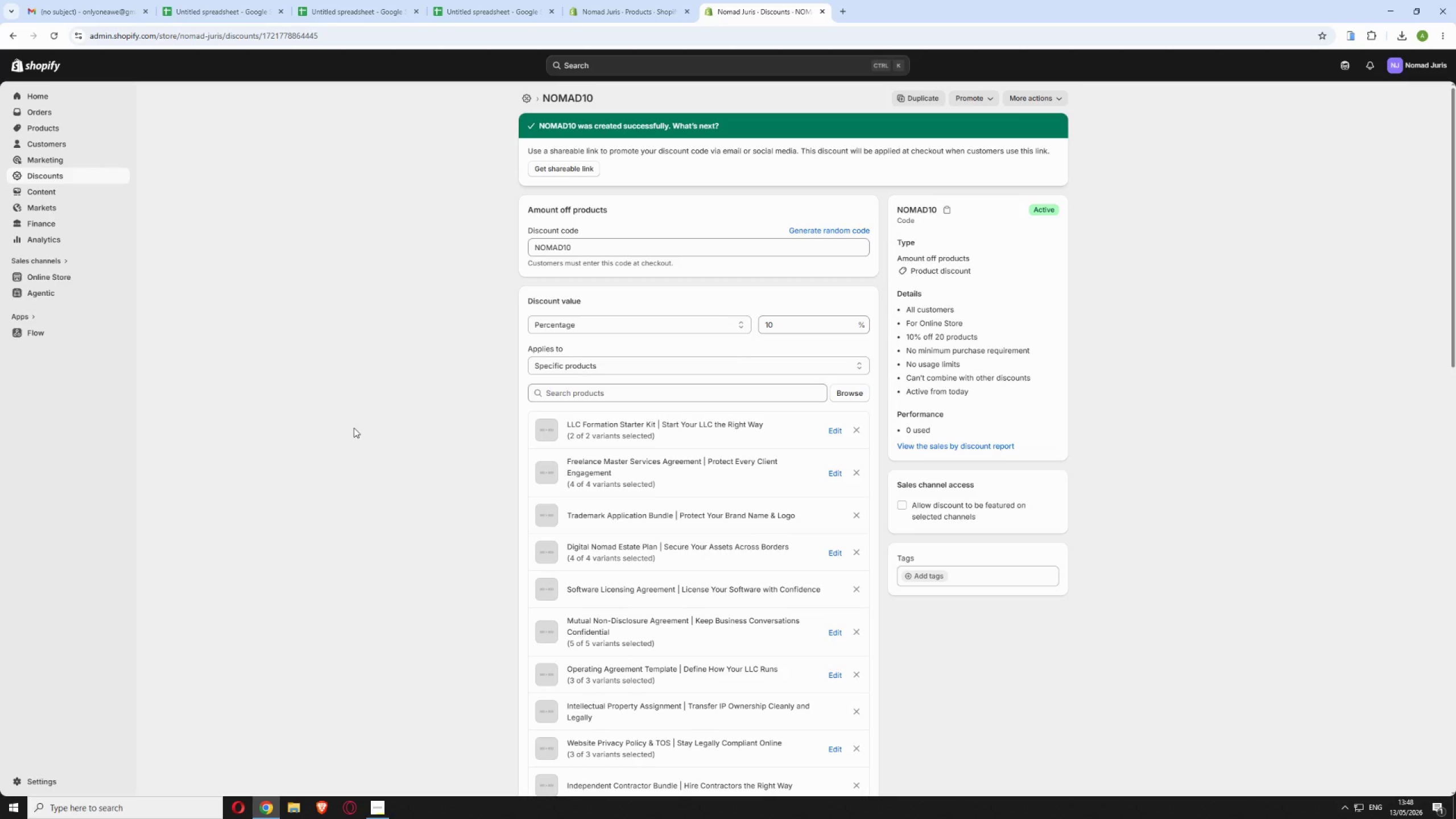 
wait(105.24)
 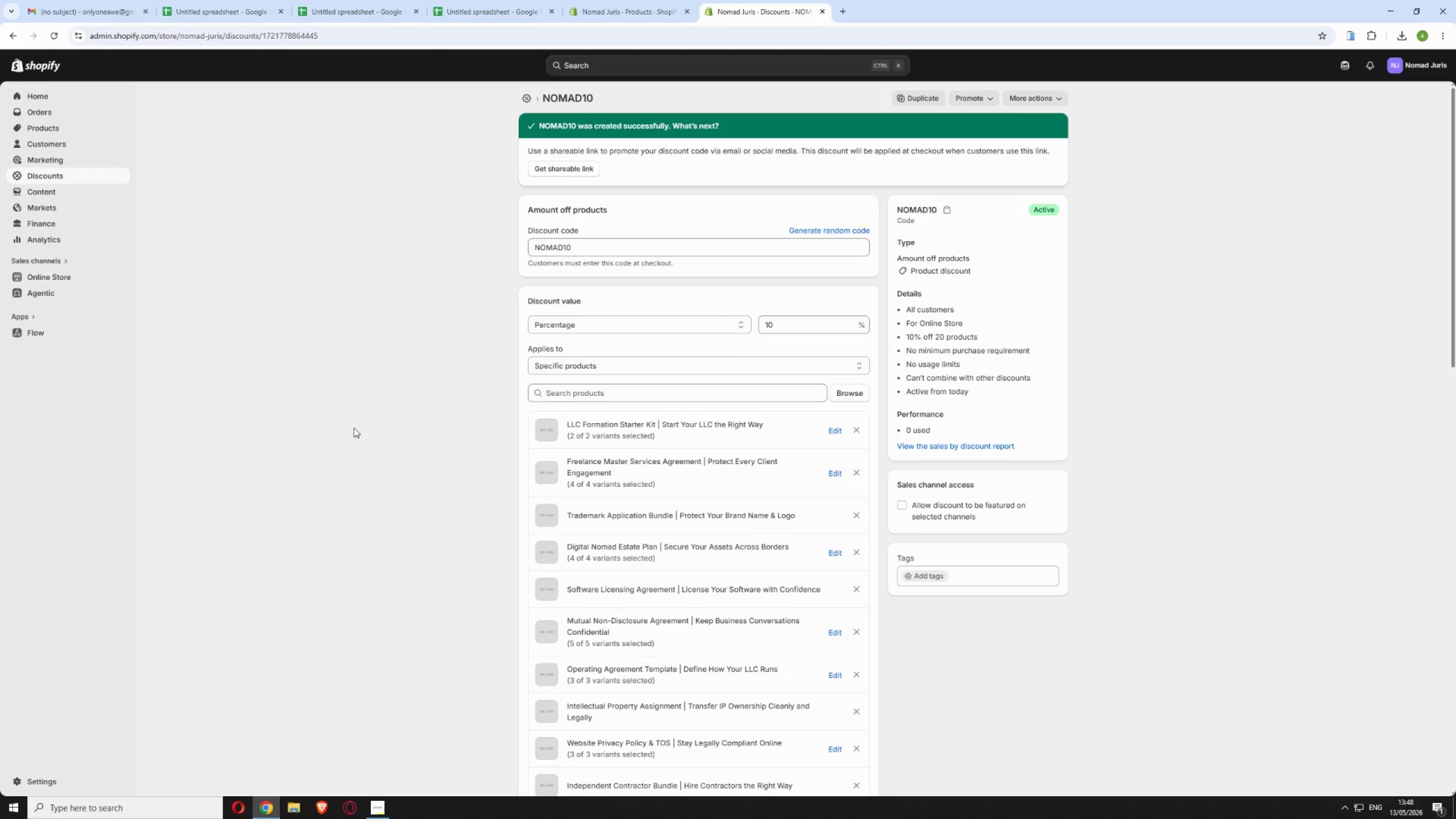 
left_click([283, 370])
 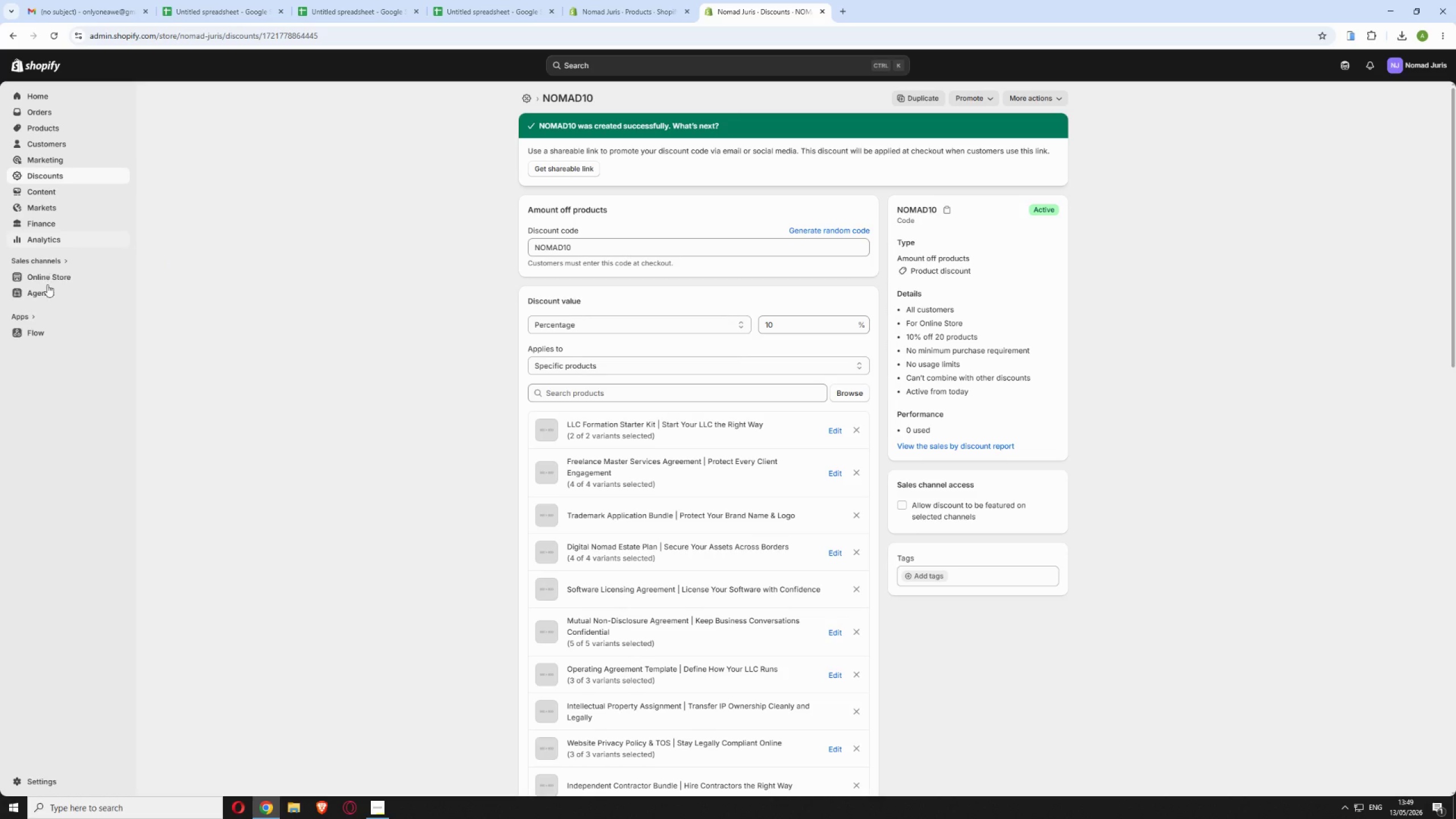 
left_click([47, 284])
 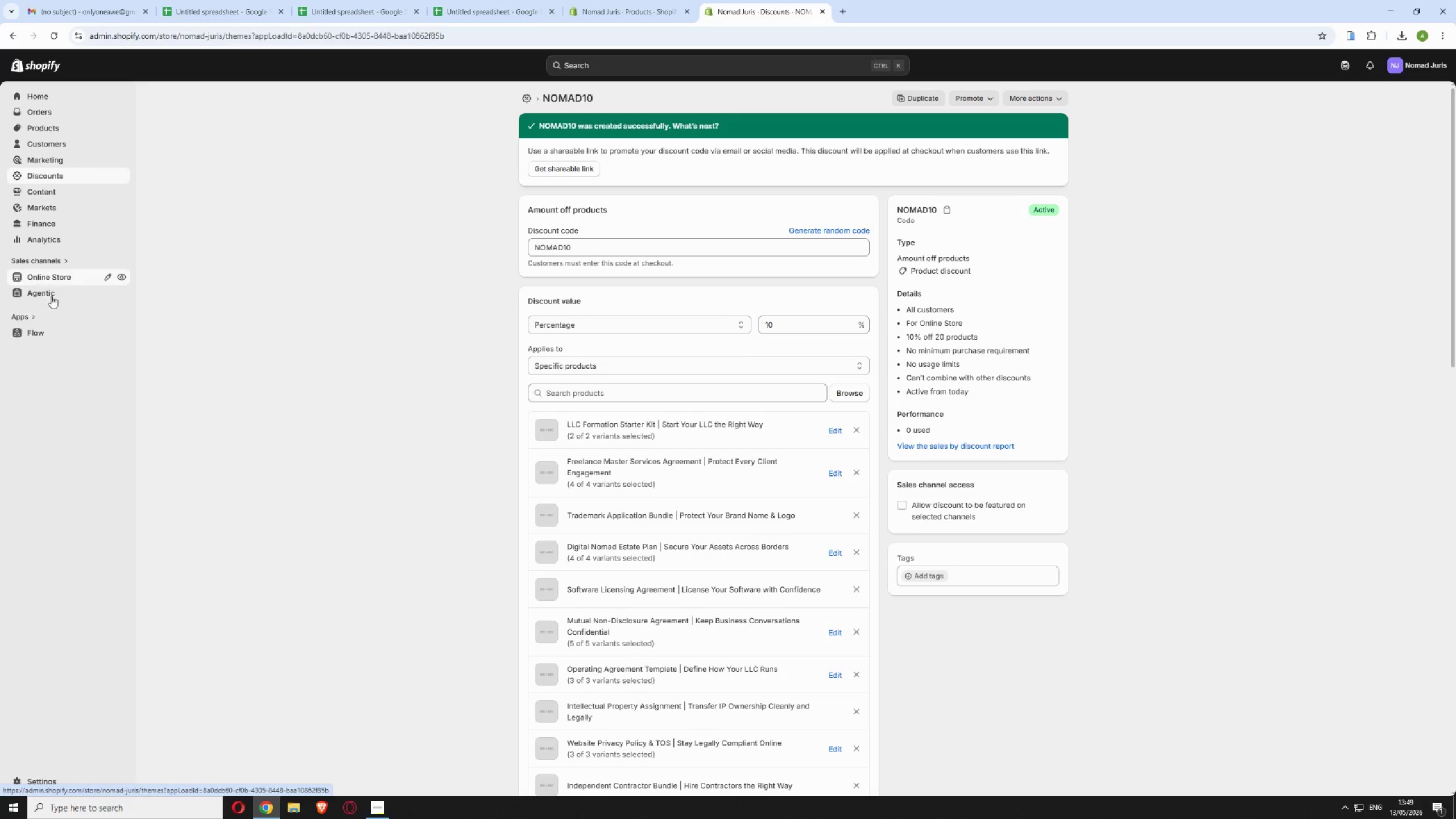 
mouse_move([55, 311])
 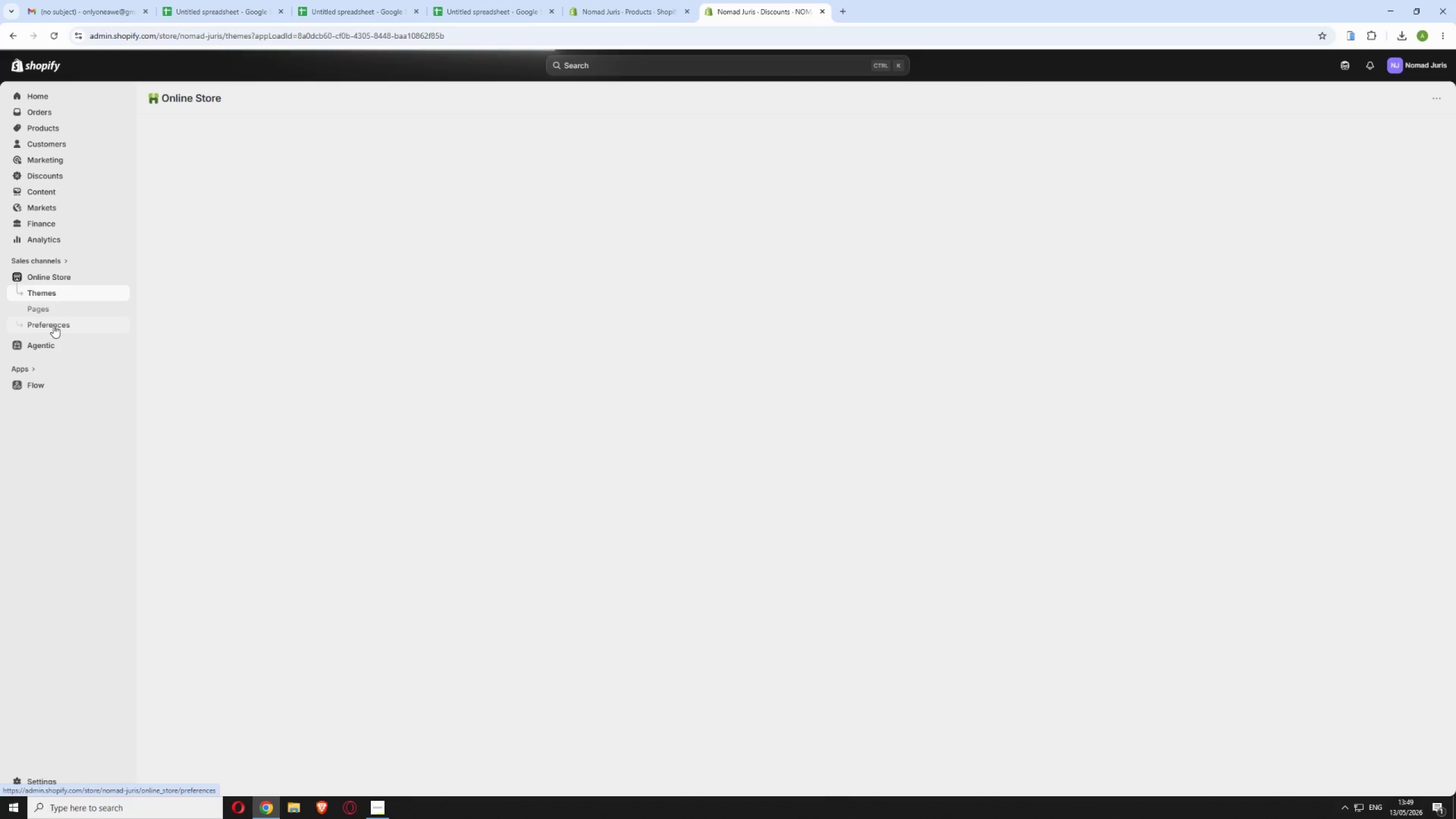 
left_click([53, 325])
 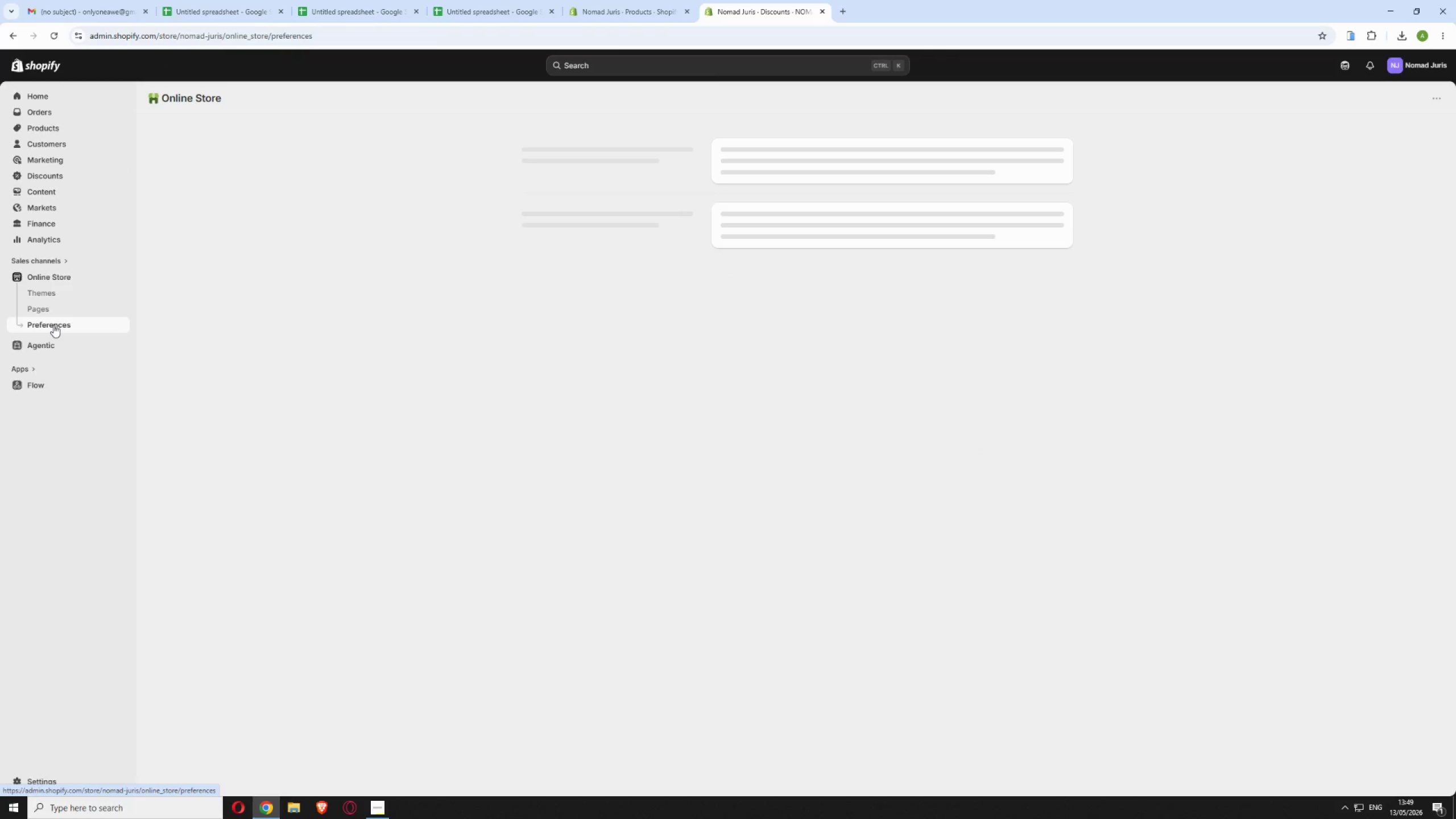 
wait(7.44)
 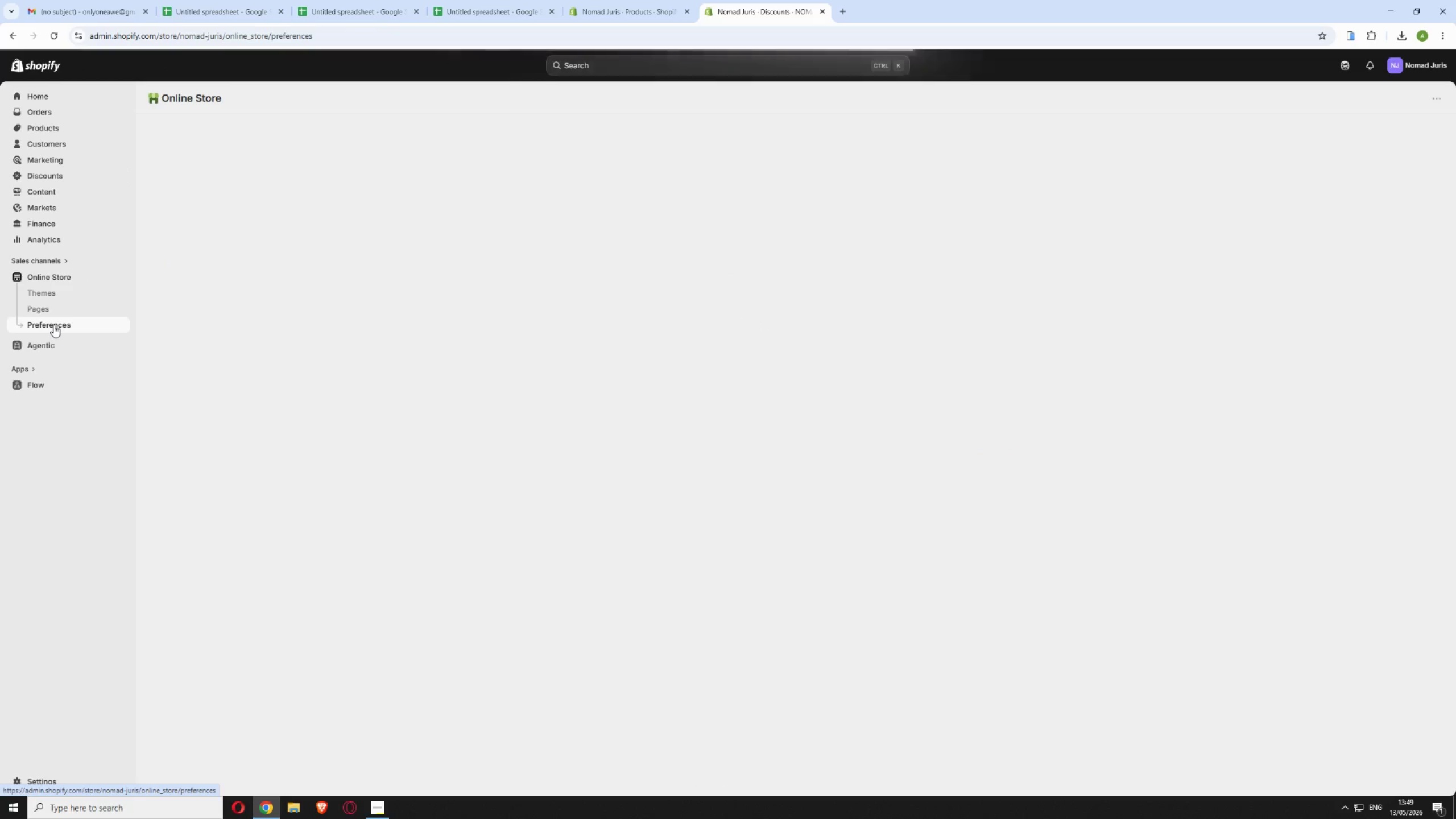 
double_click([580, 280])
 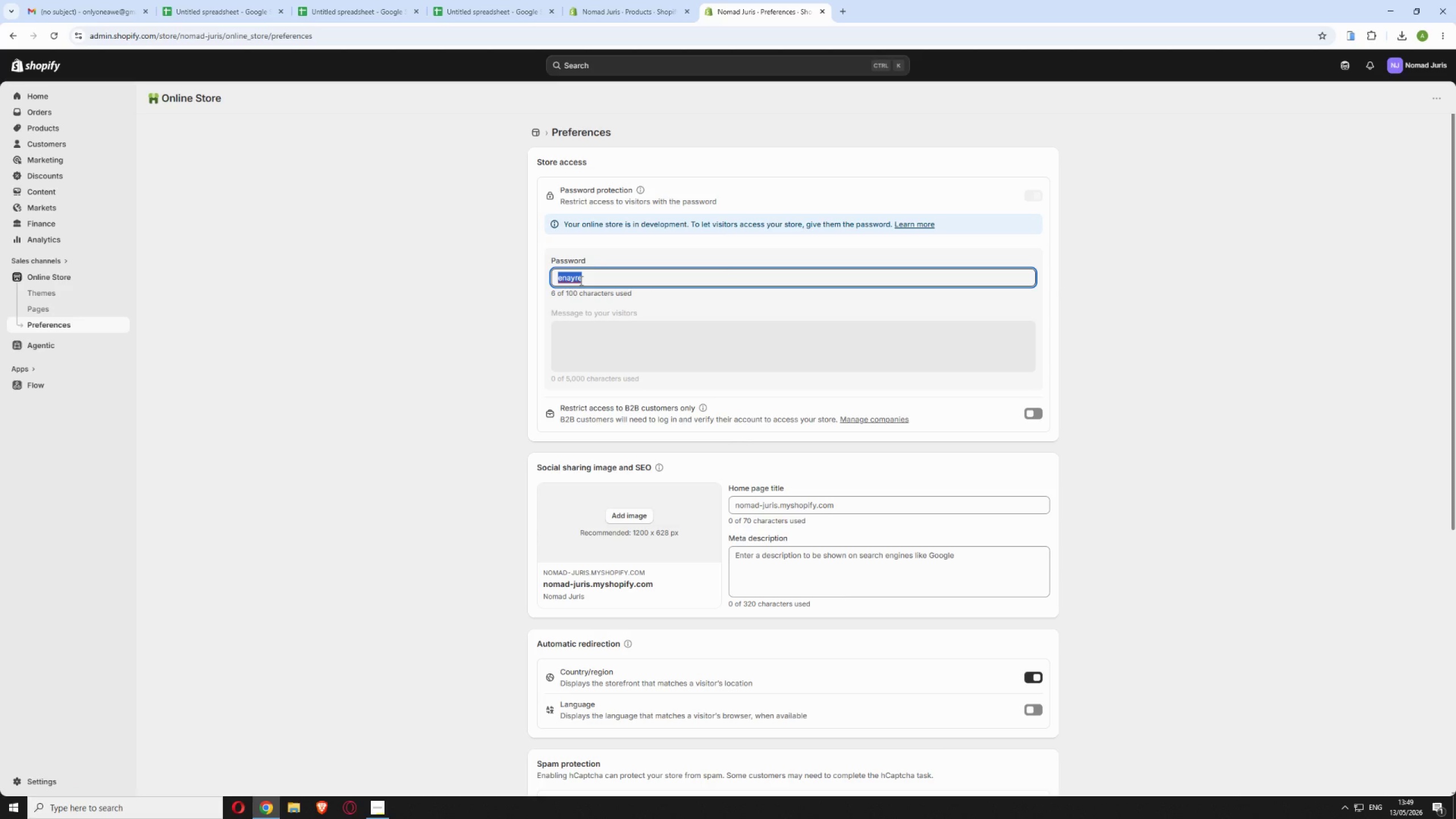 
key(Backspace)
type(nomadjuris2024)
 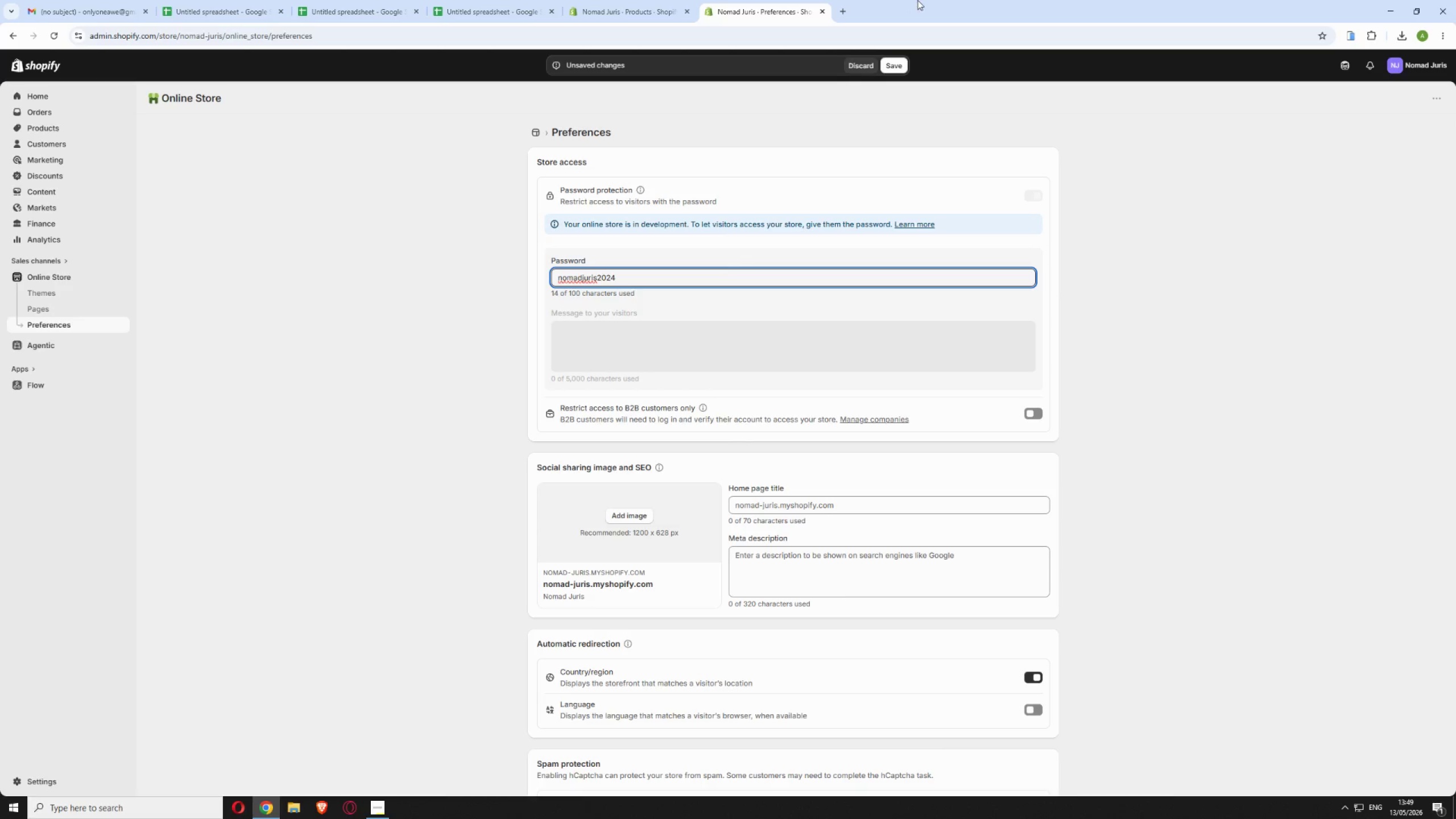 
left_click([891, 69])
 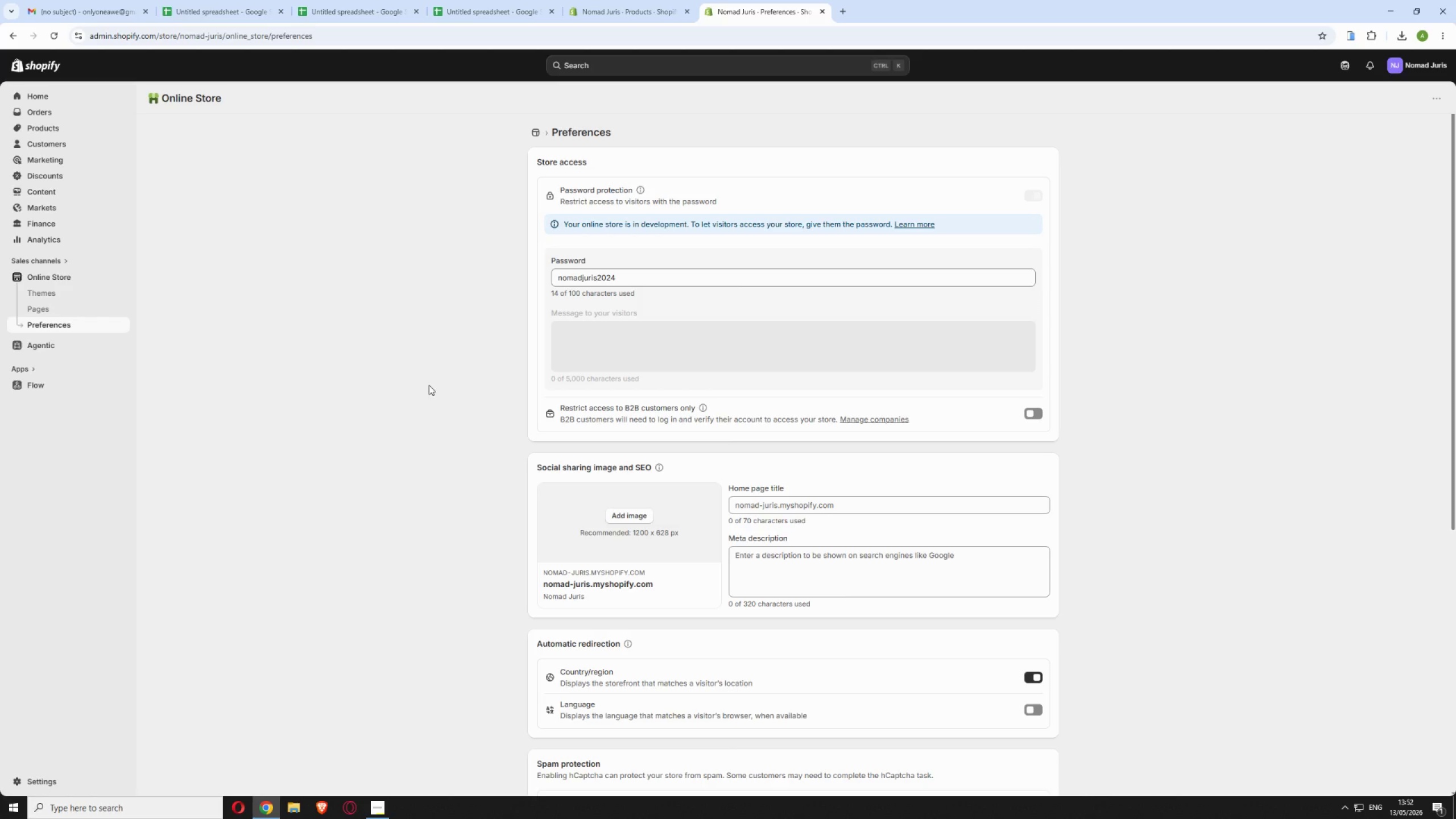 
wait(195.36)
 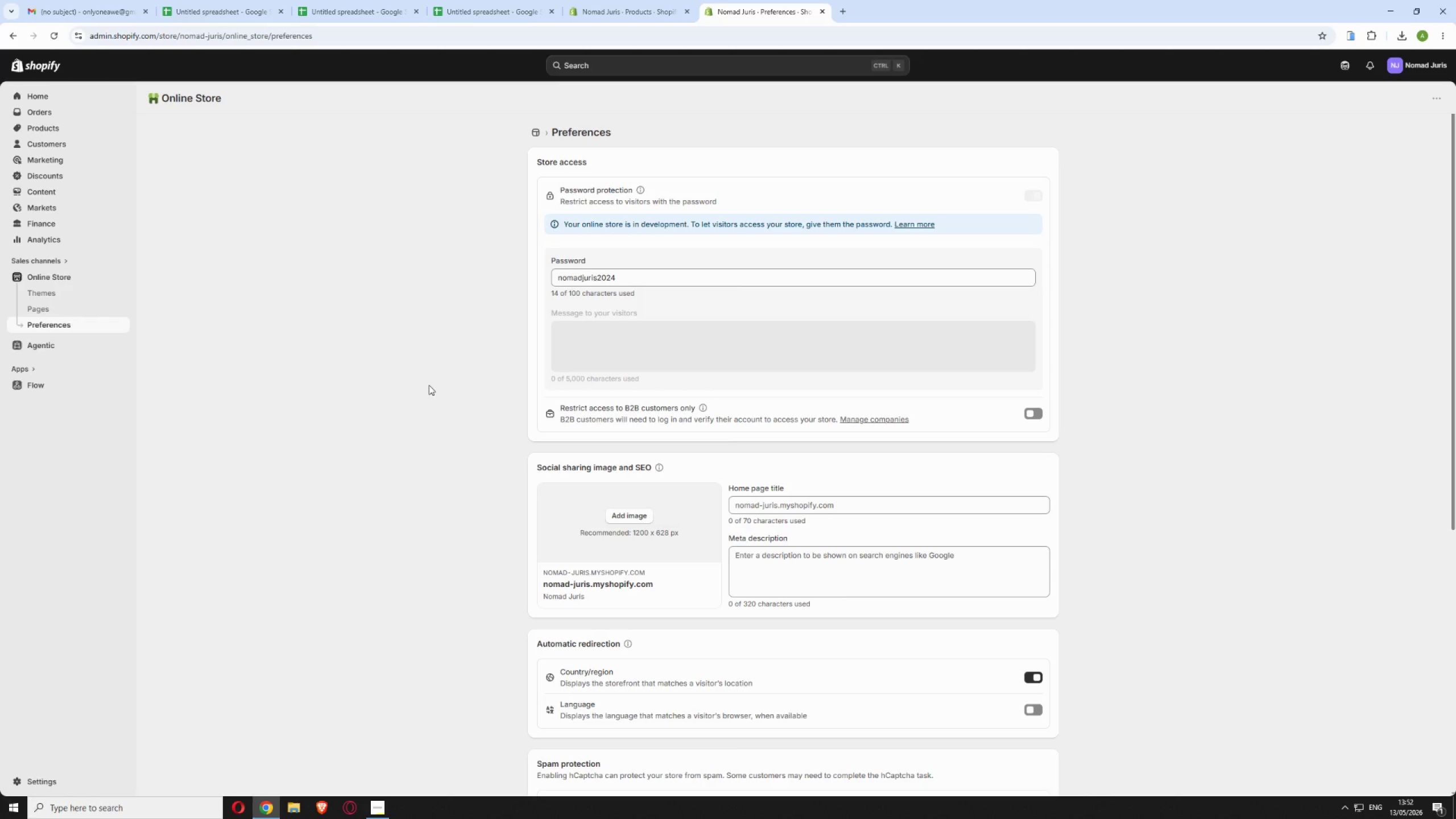 
left_click([28, 94])
 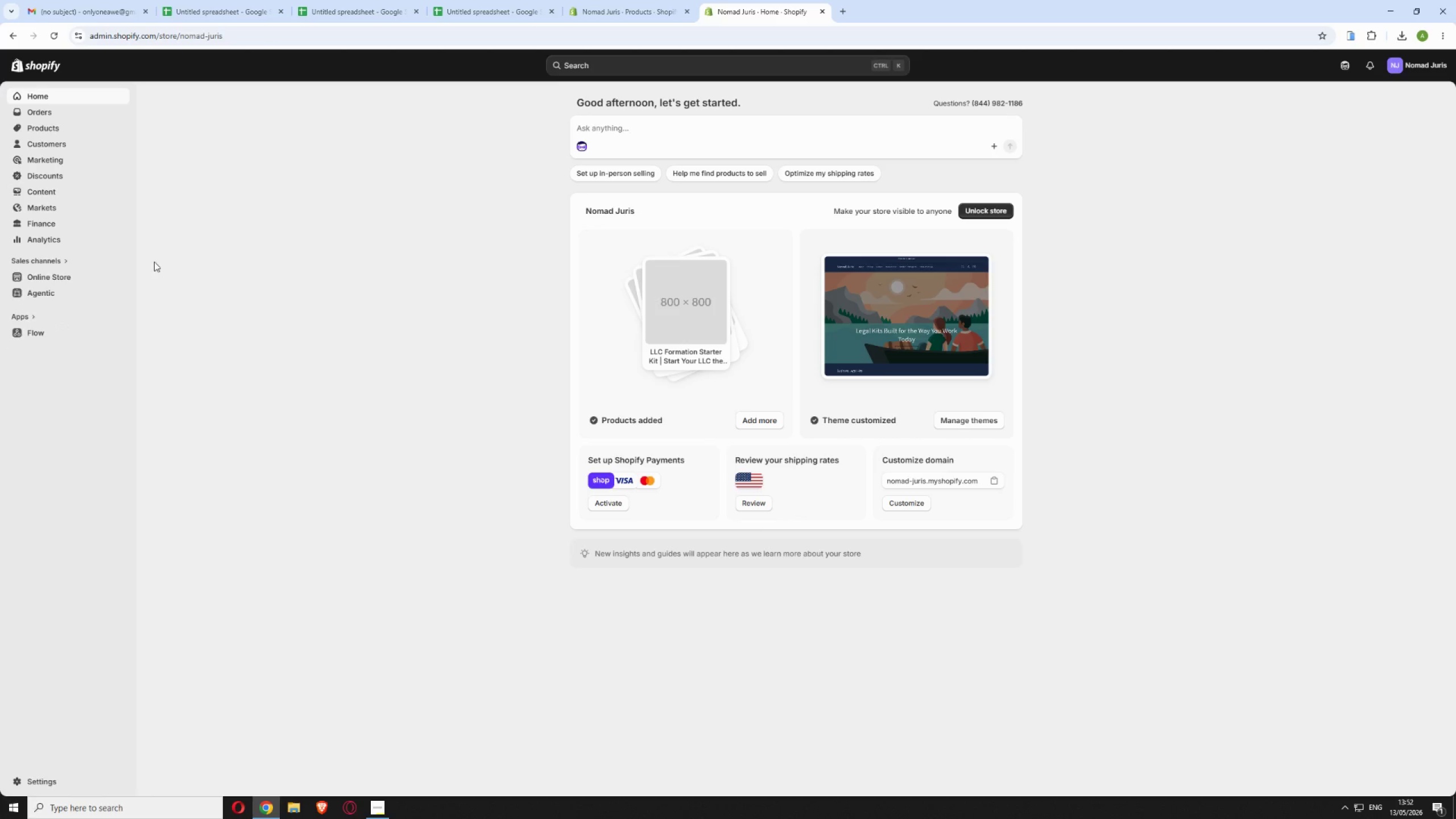 
wait(5.12)
 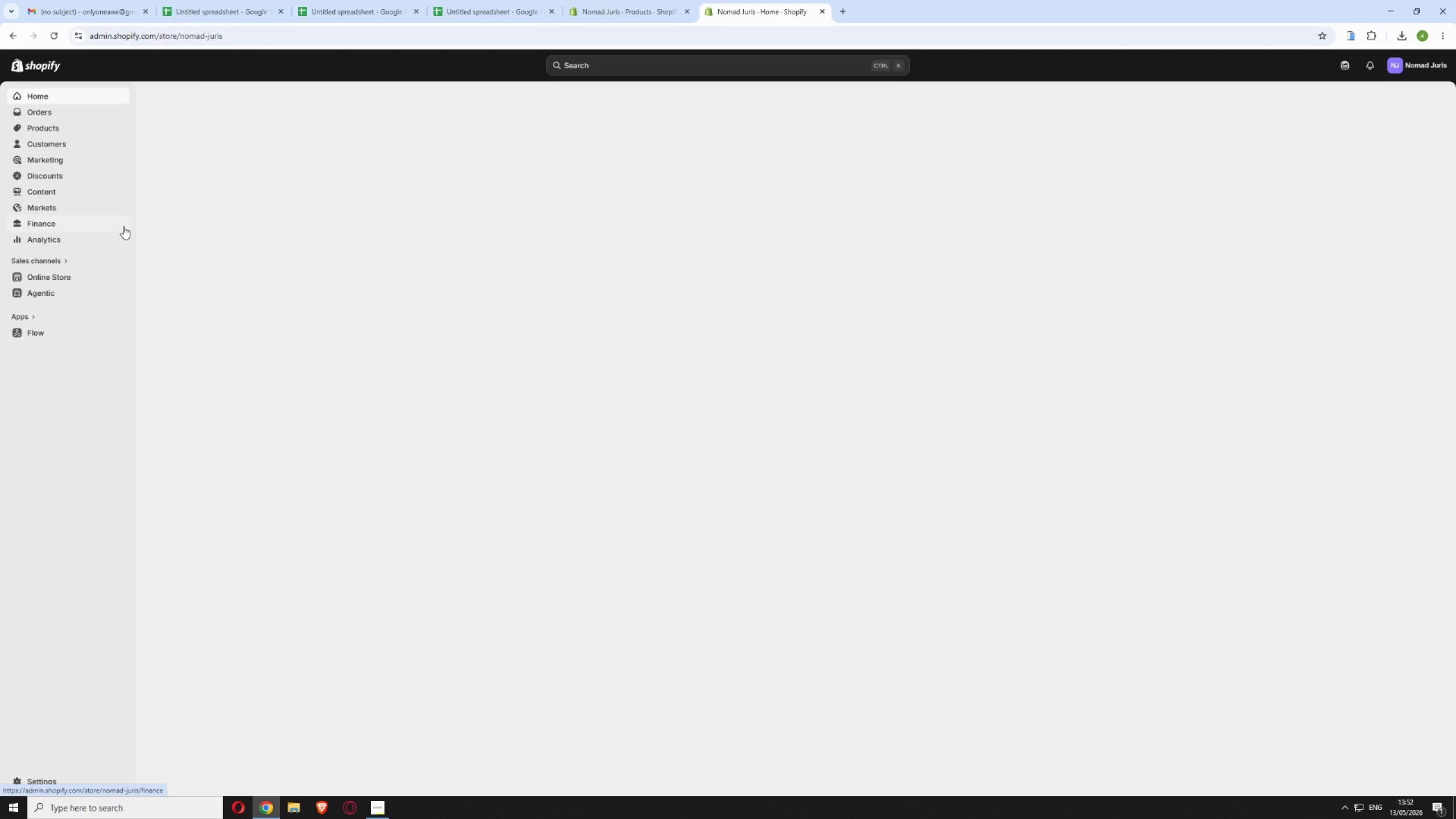 
left_click([370, 804])
 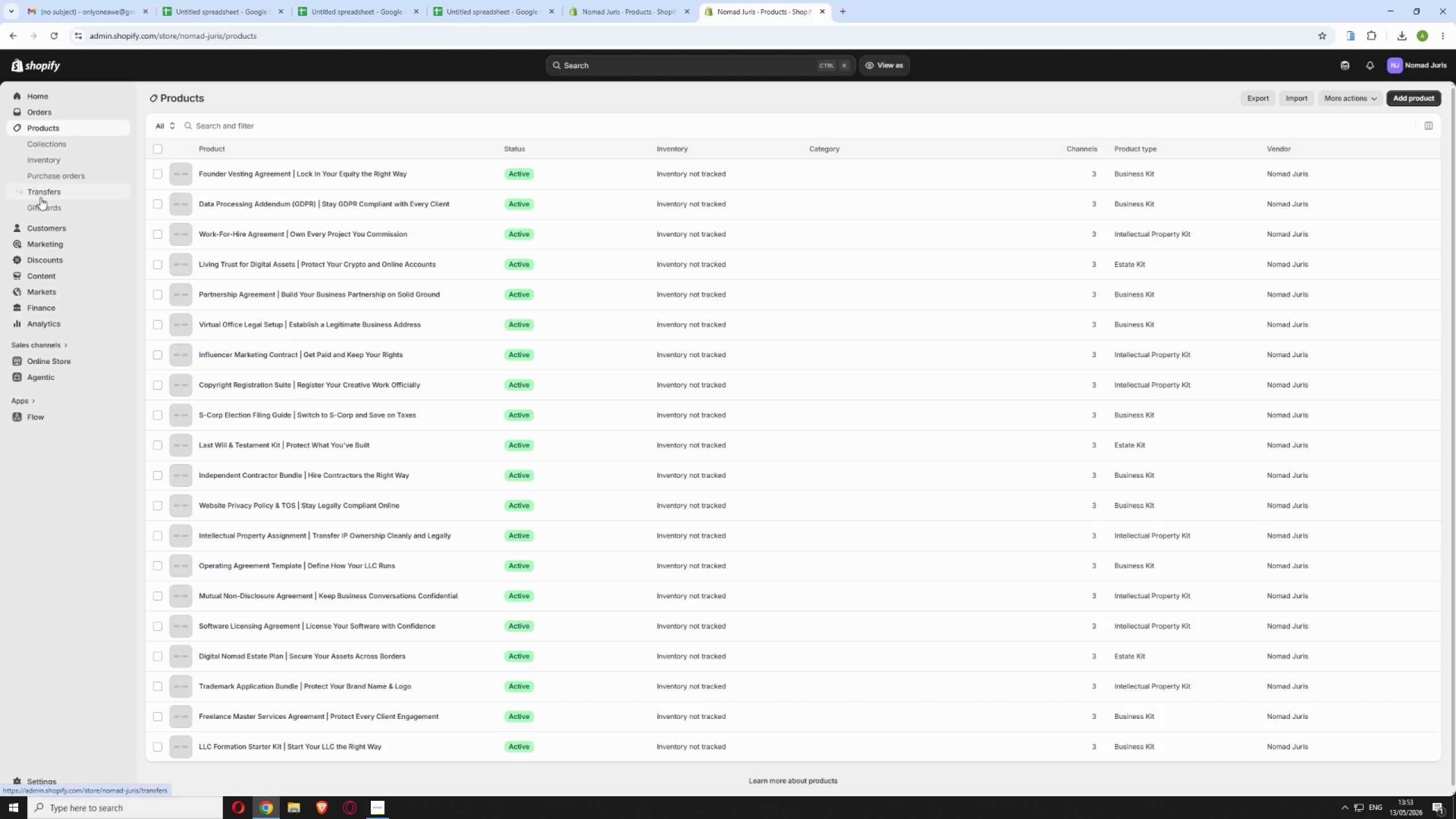 
wait(27.83)
 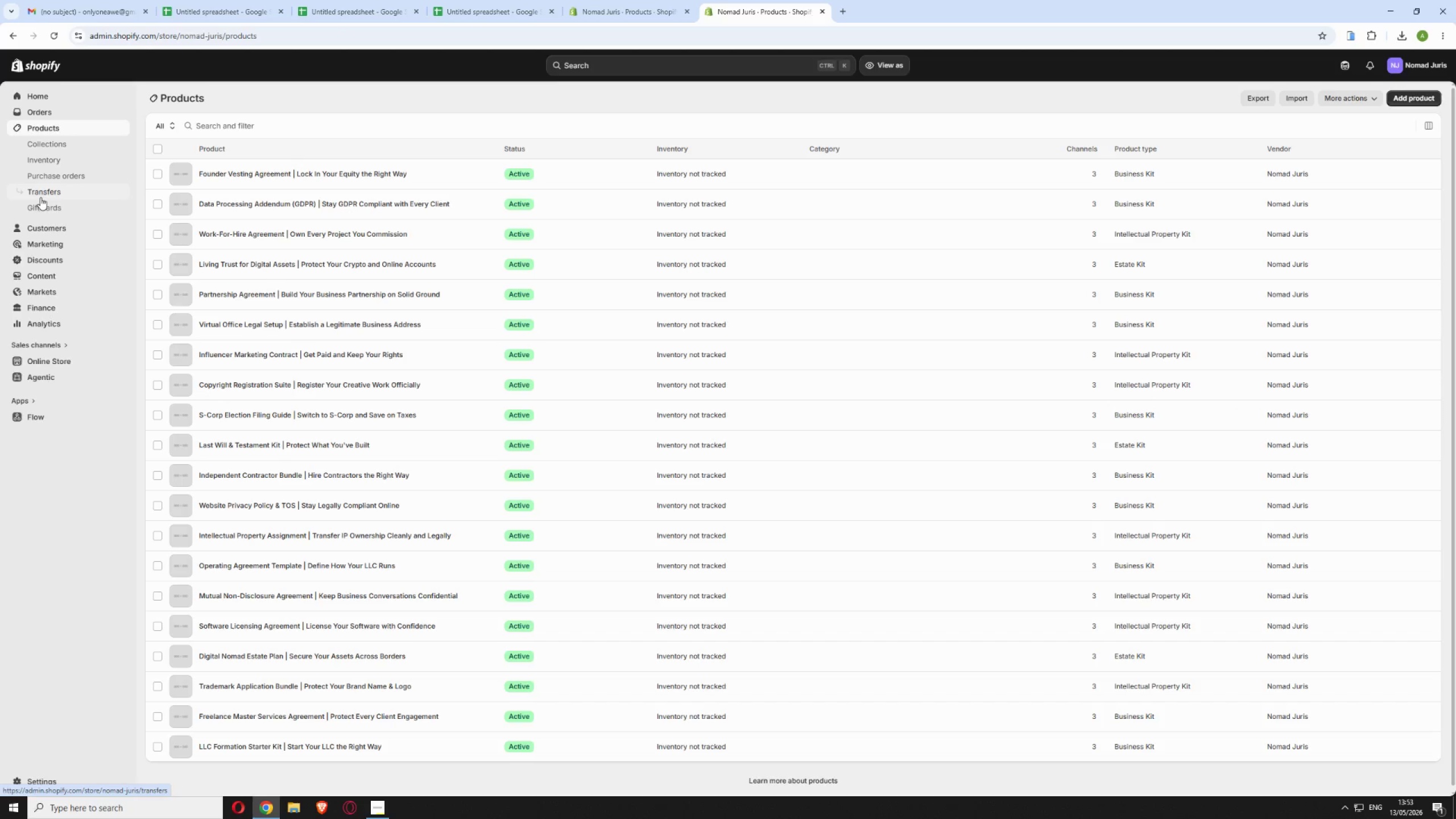 
left_click([155, 148])
 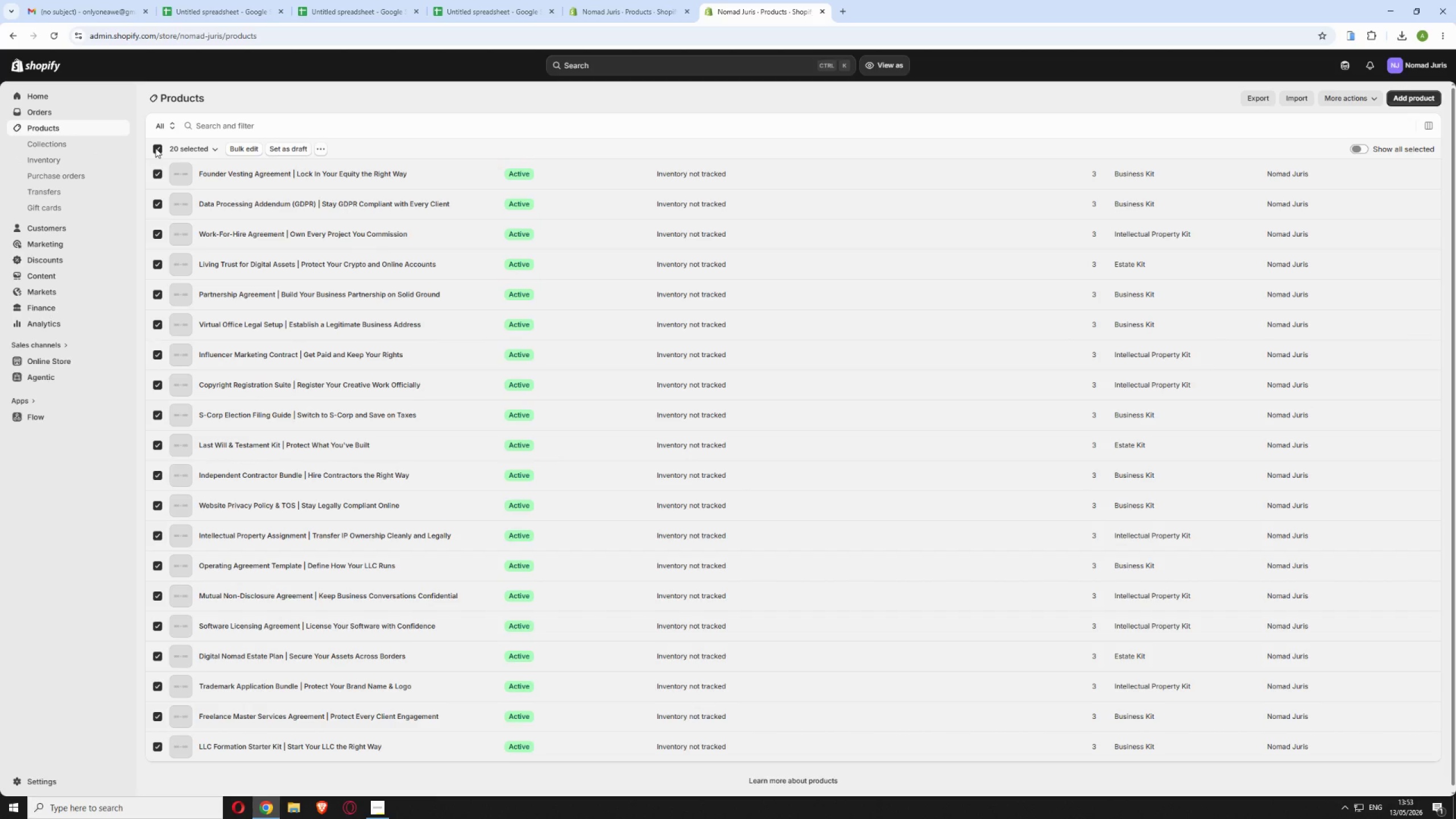 
left_click([155, 148])
 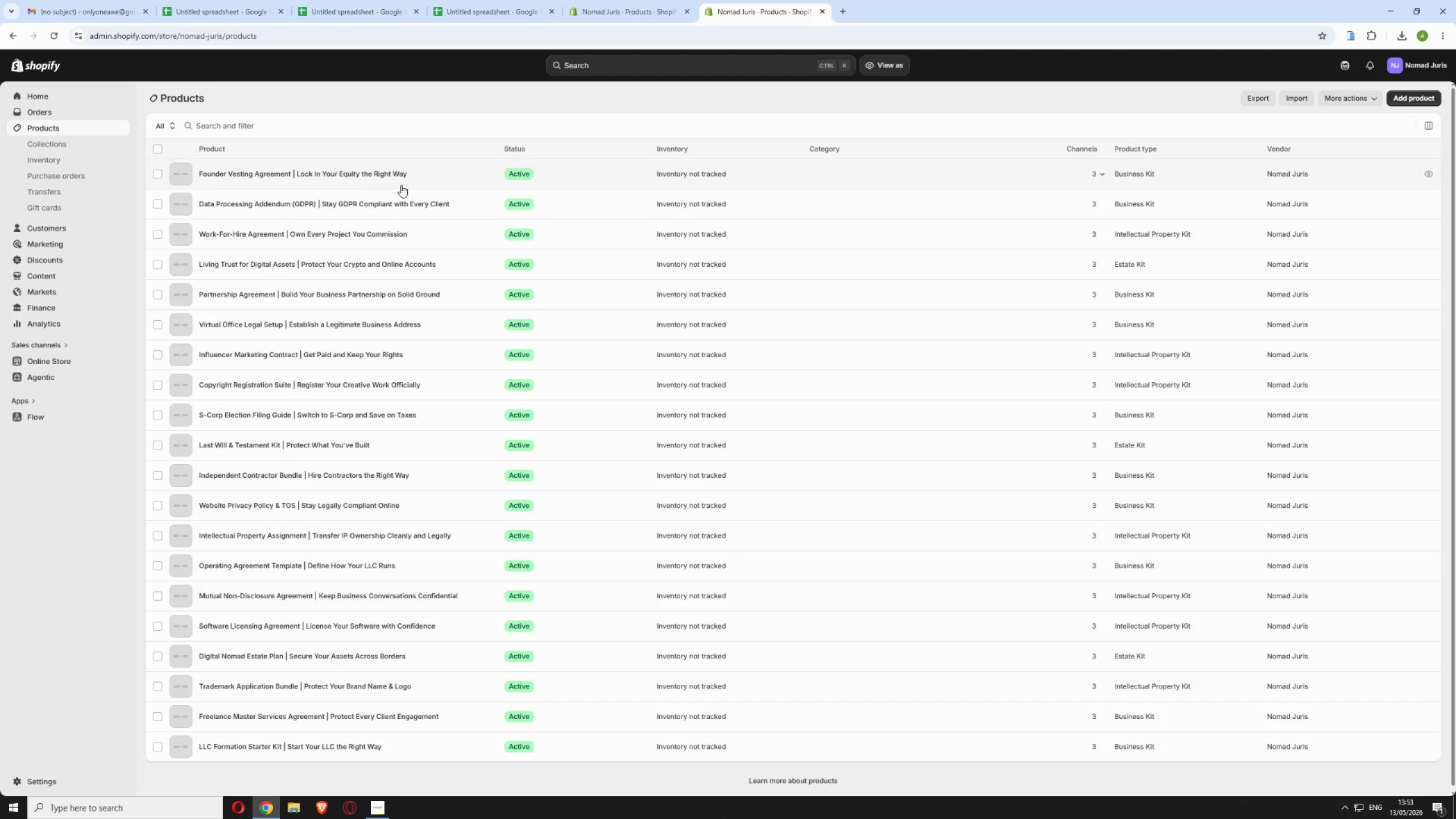 
left_click([411, 173])
 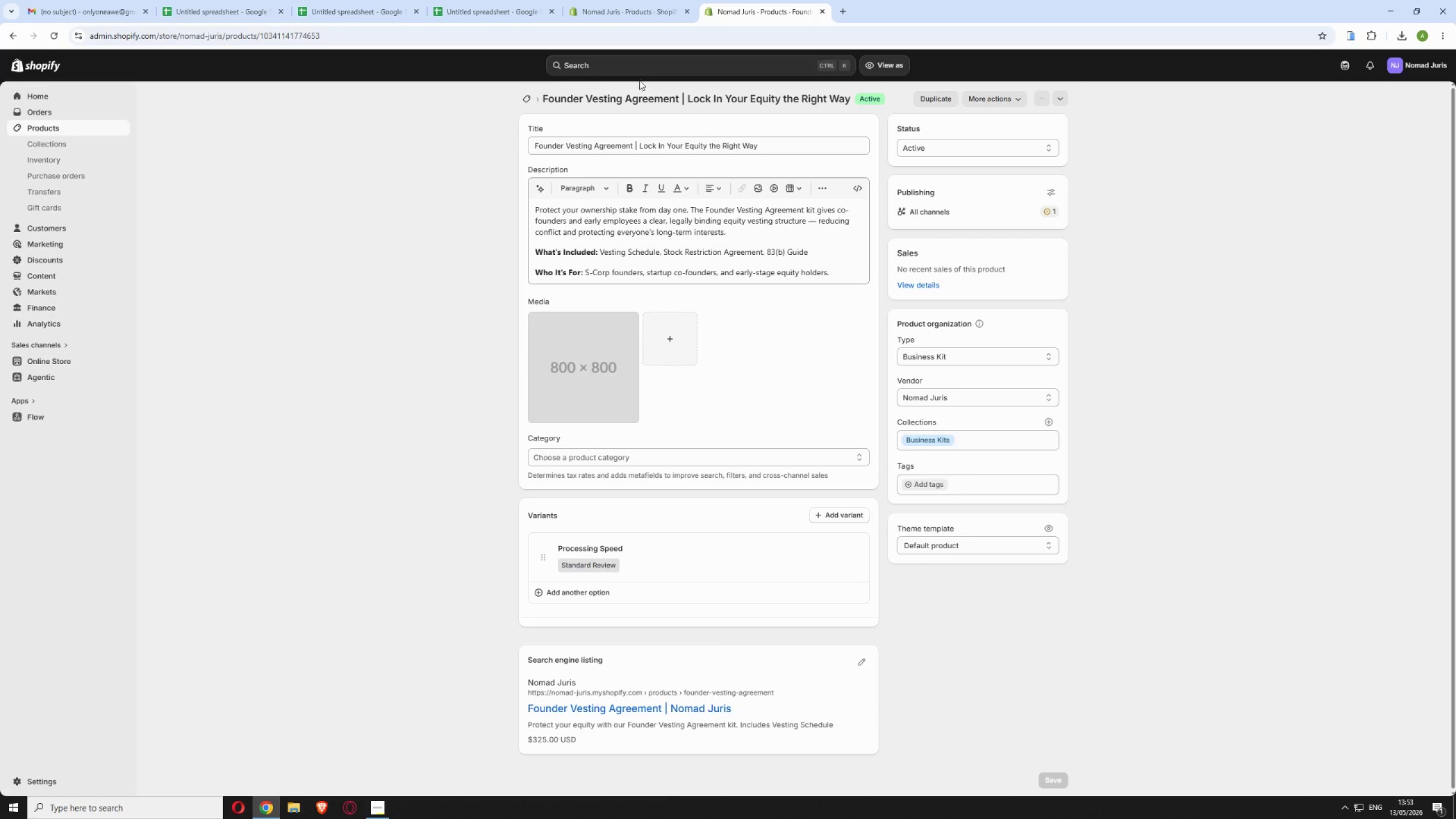 
left_click_drag(start_coordinate=[678, 90], to_coordinate=[530, 90])
 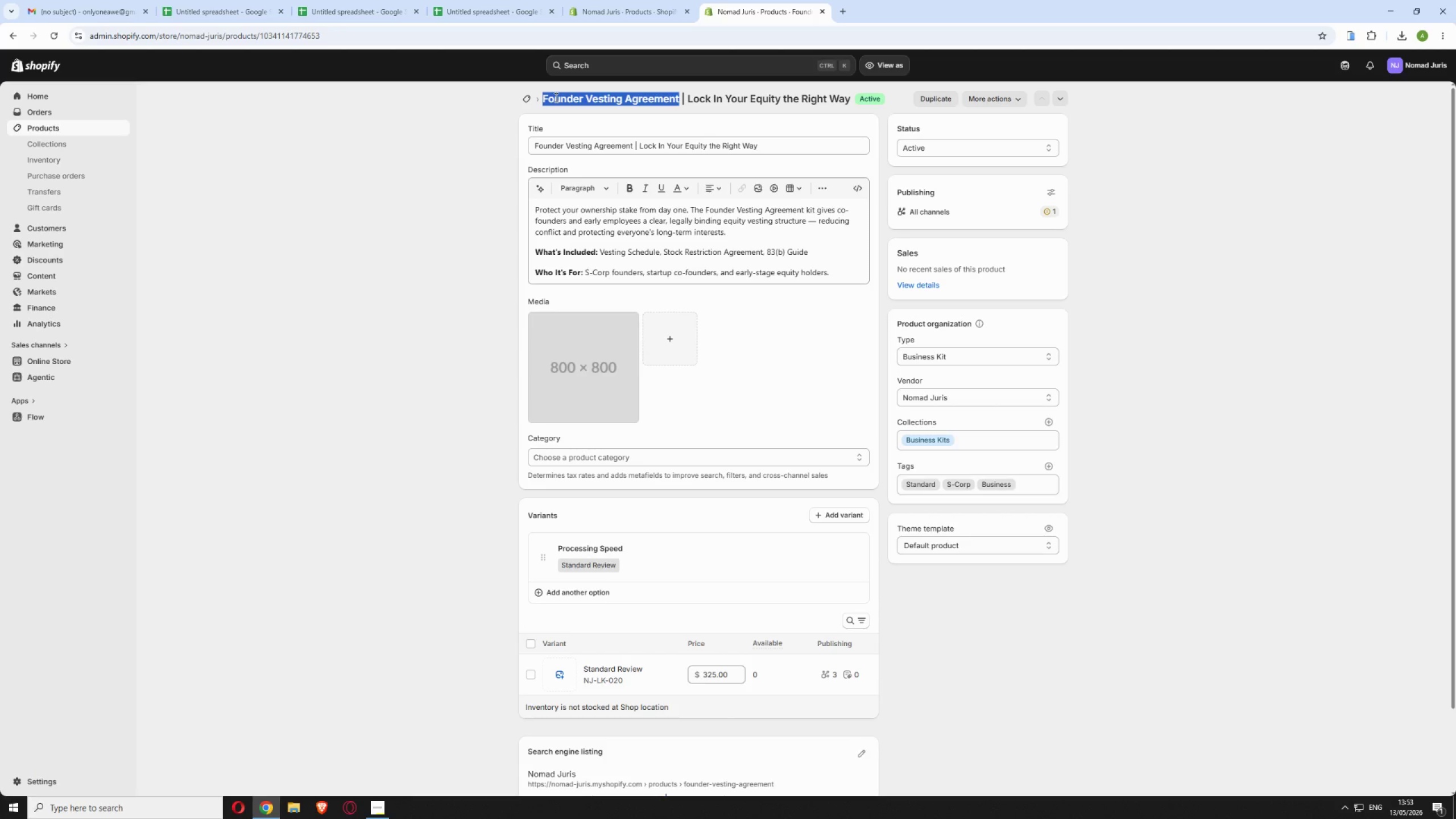 
right_click([555, 97])
 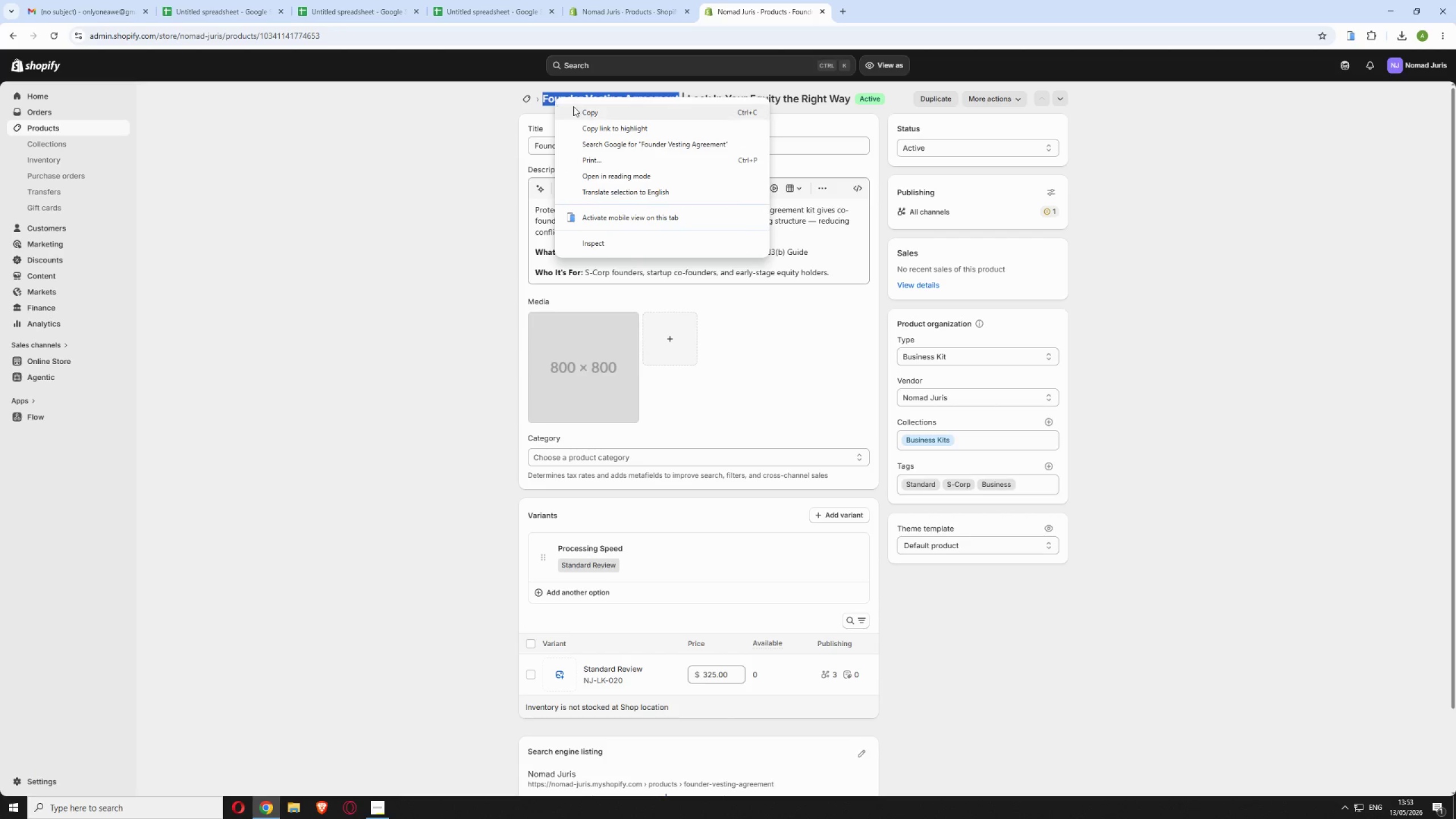 
left_click([611, 115])
 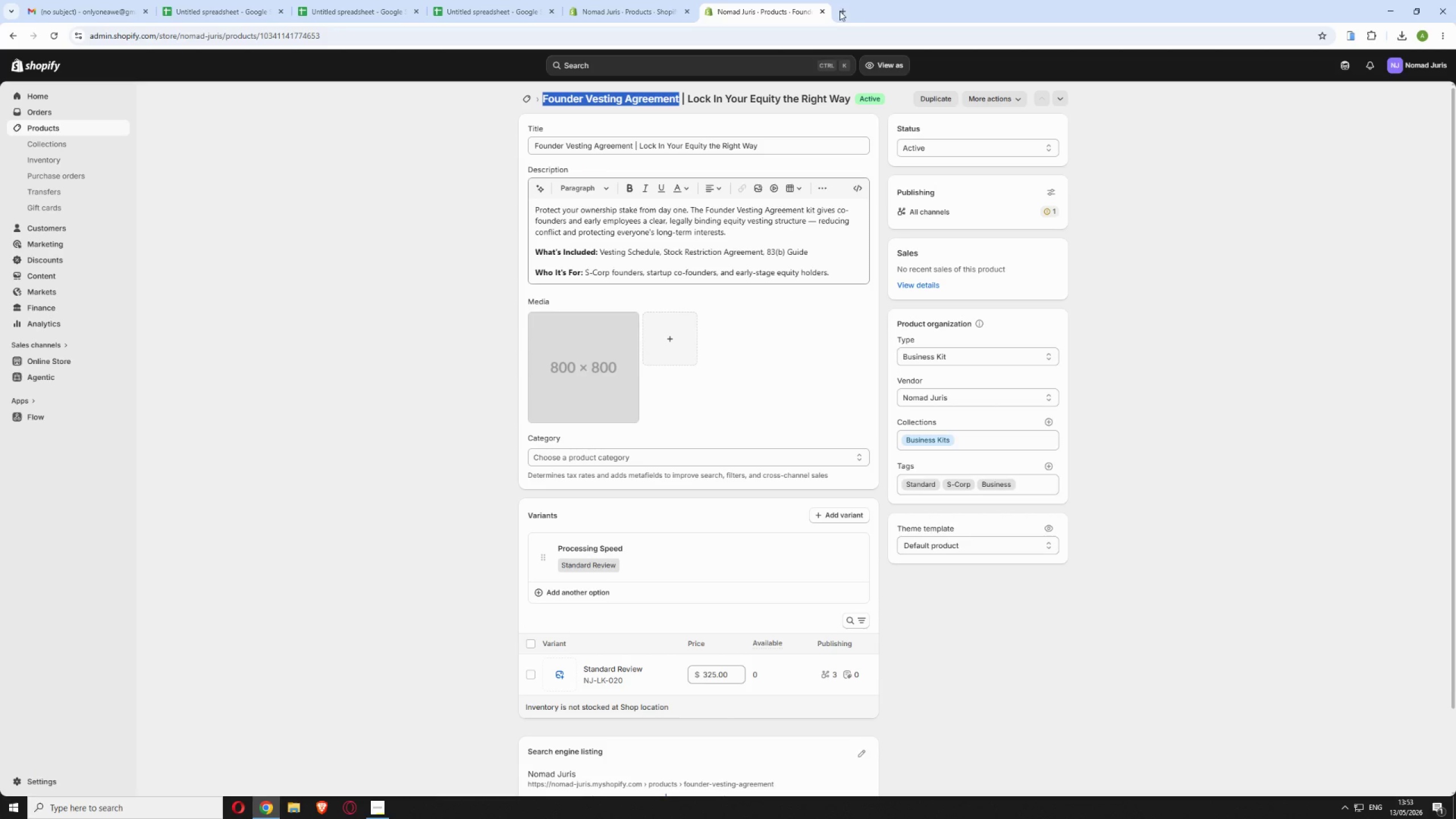 
left_click([845, 9])
 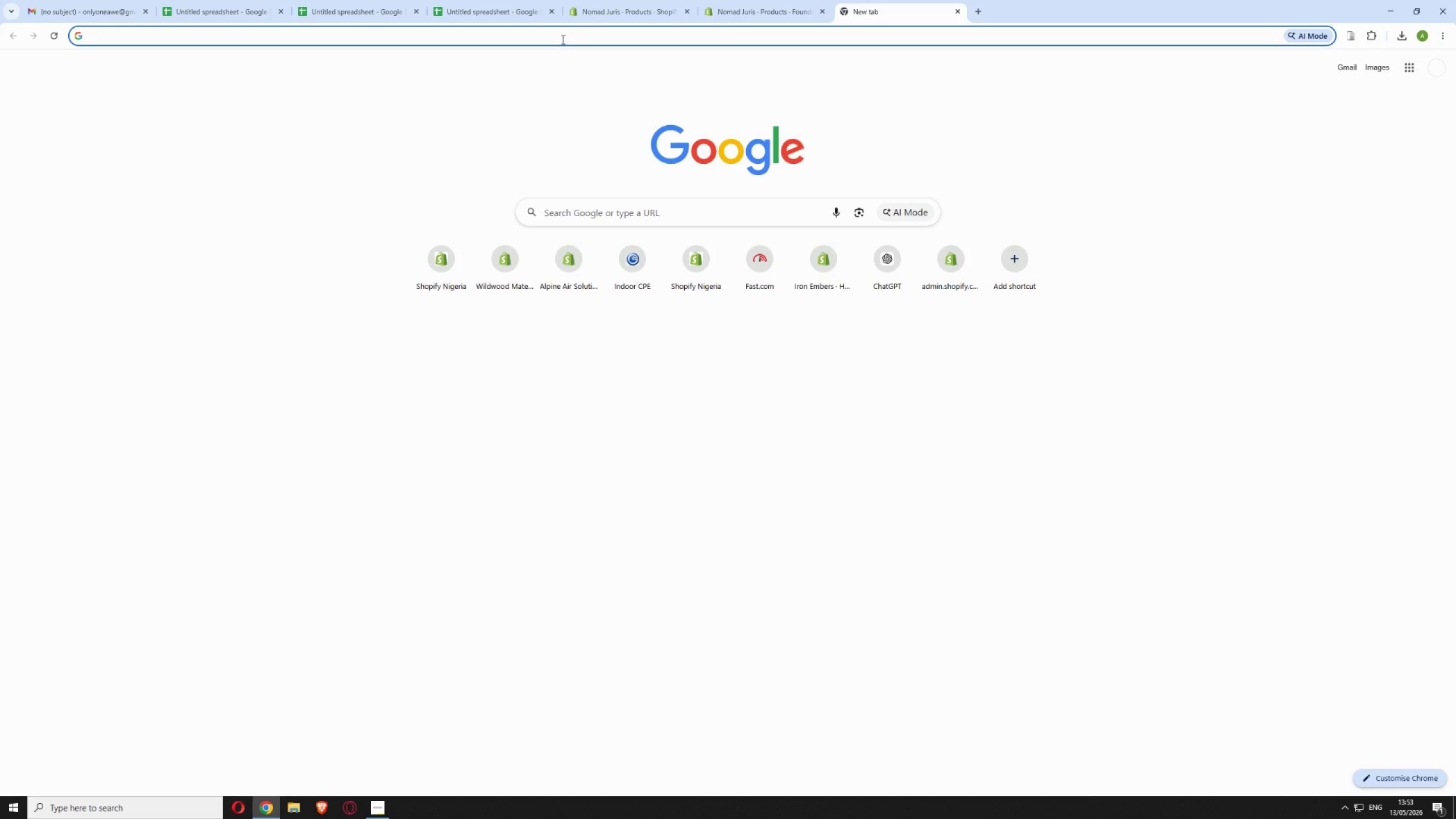 
right_click([561, 35])
 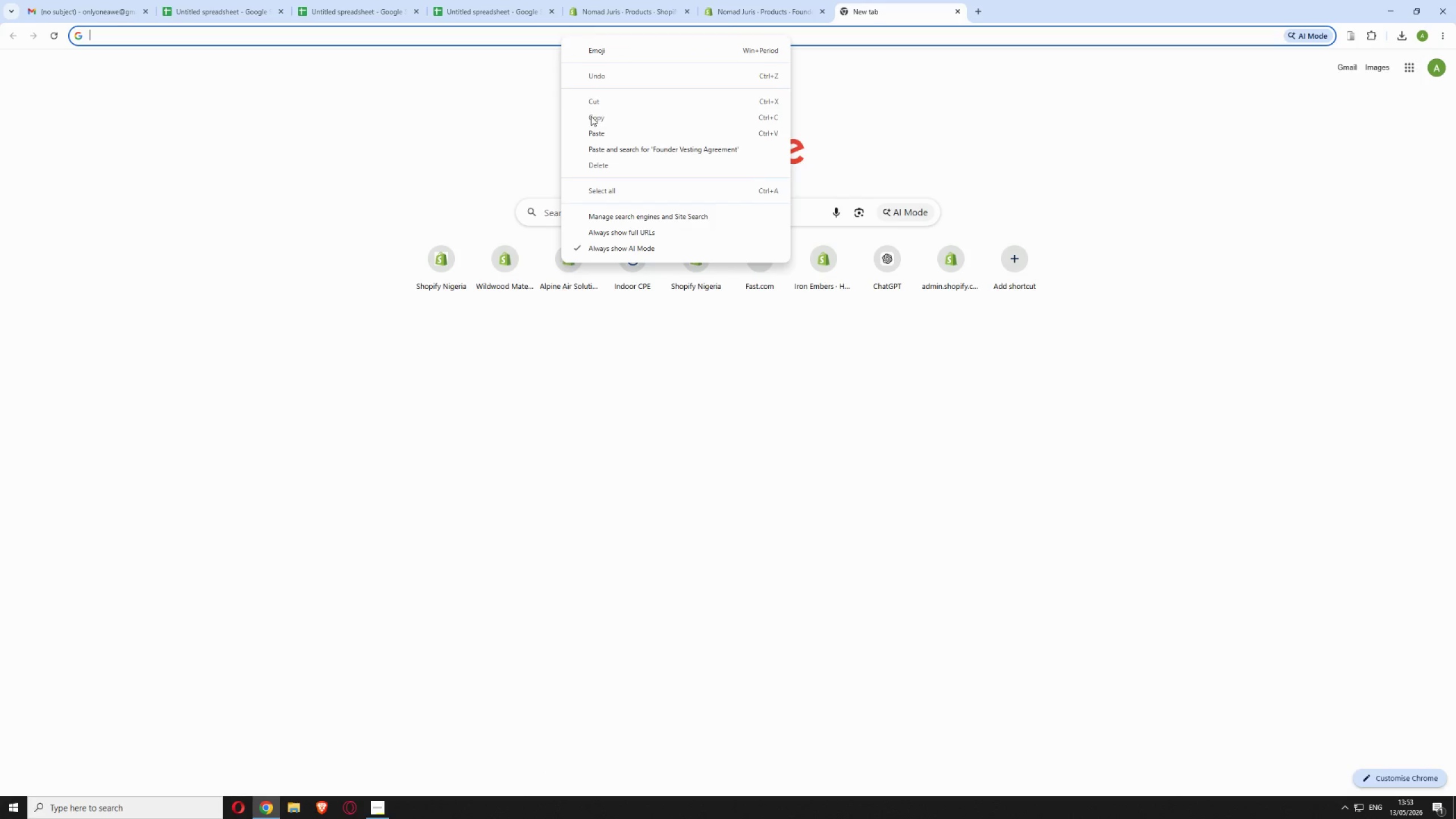 
left_click([595, 127])
 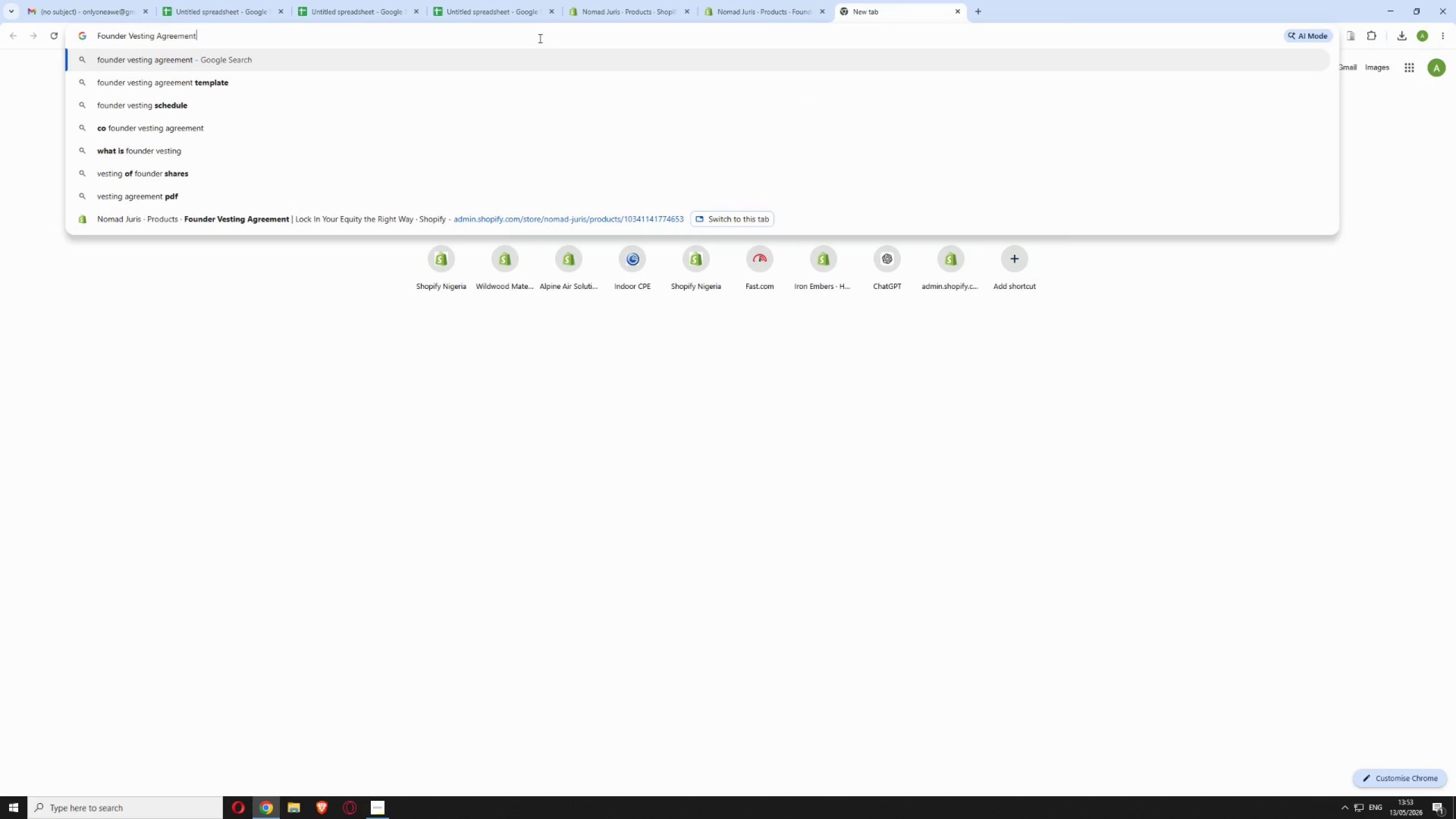 
key(Enter)
 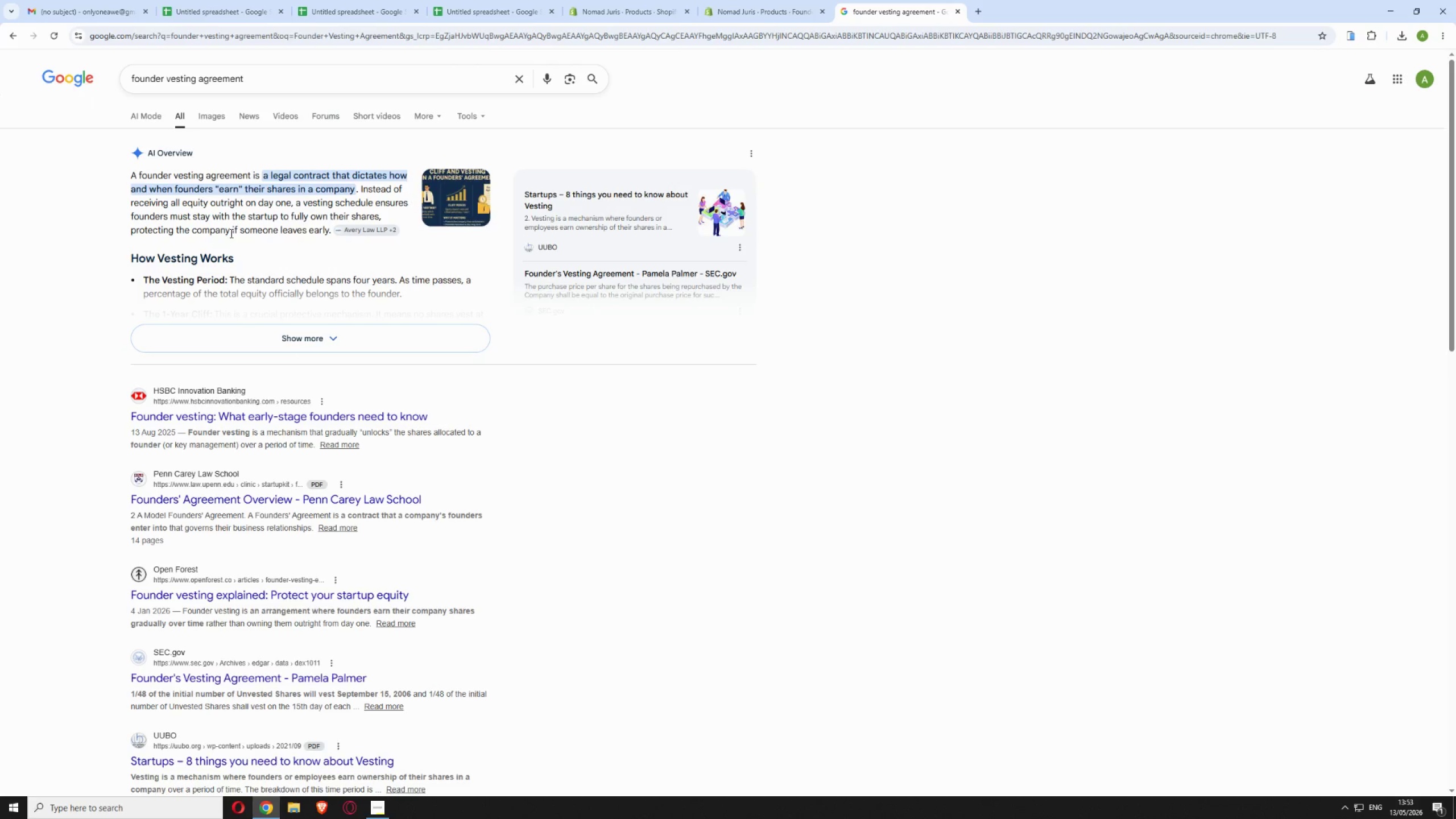 
wait(6.02)
 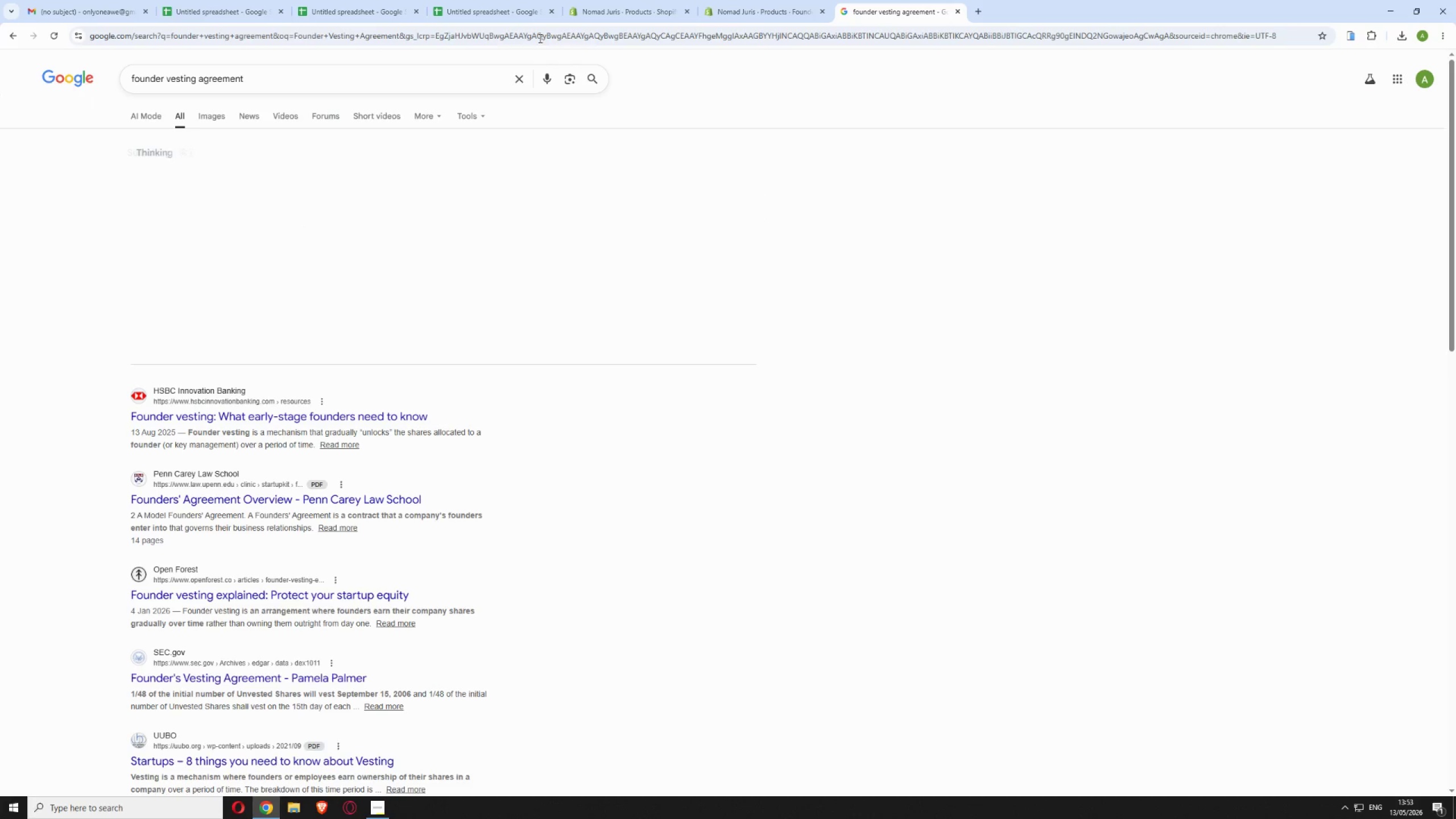 
left_click([212, 110])
 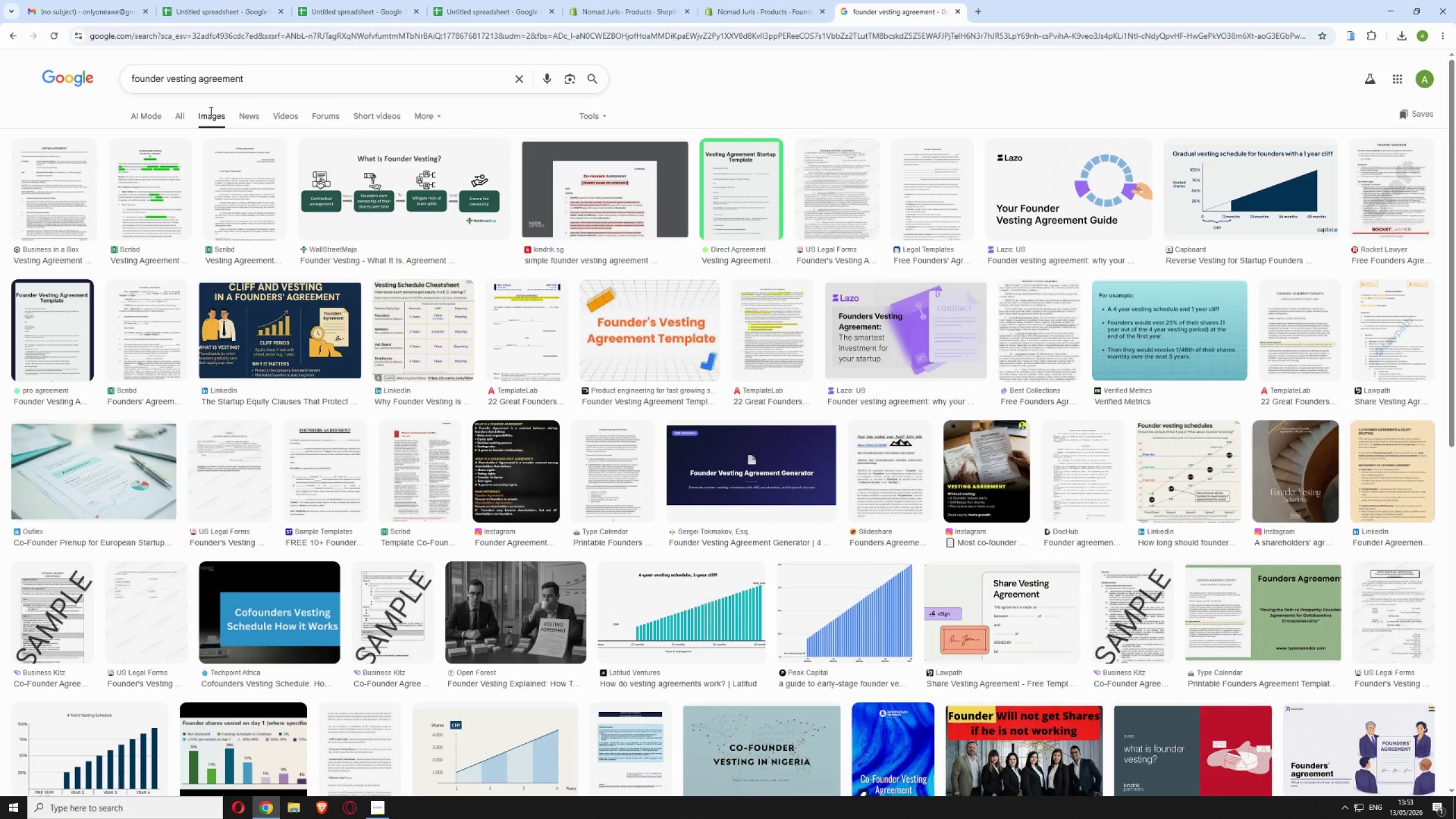 
wait(10.33)
 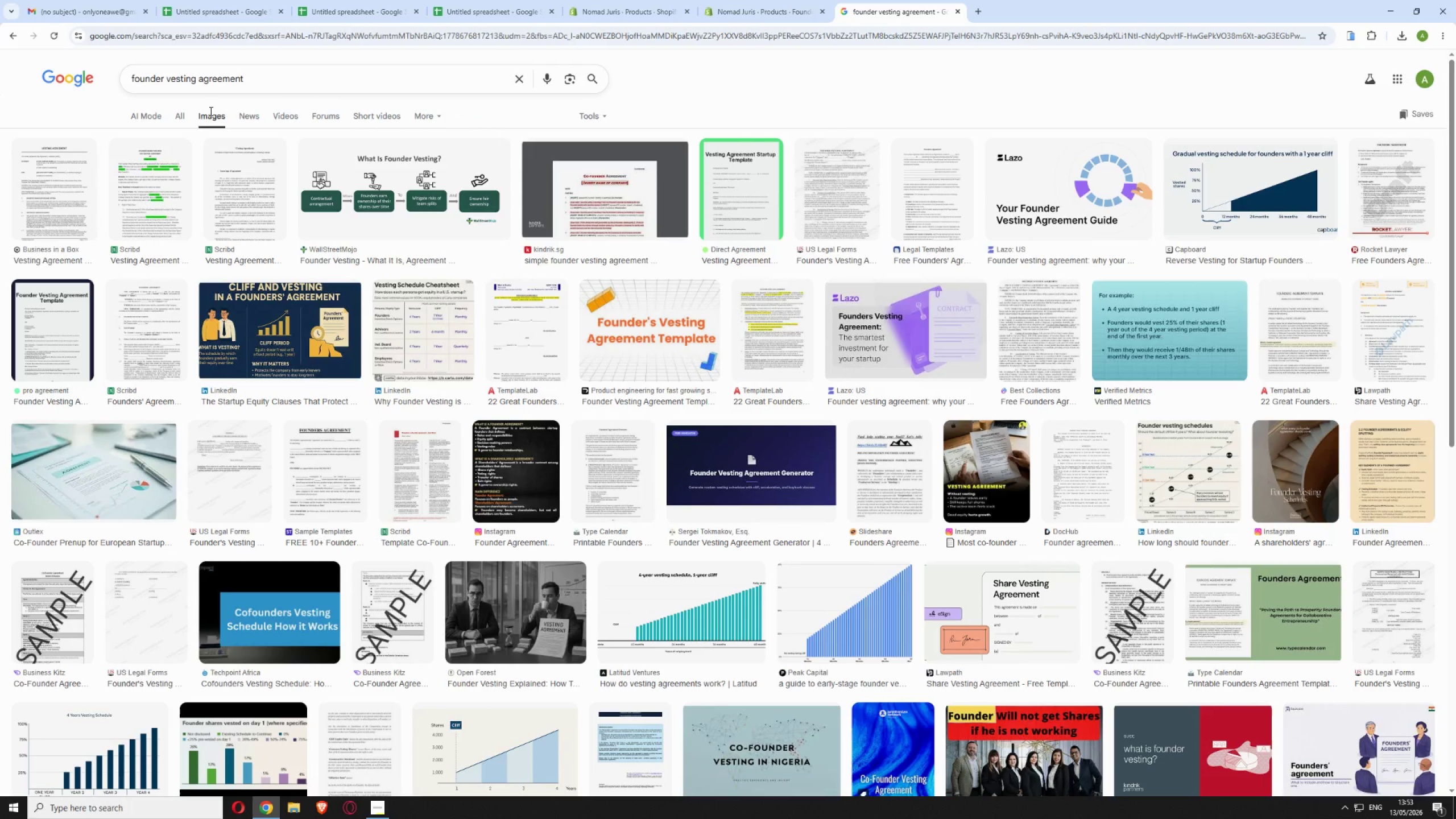 
left_click([92, 177])
 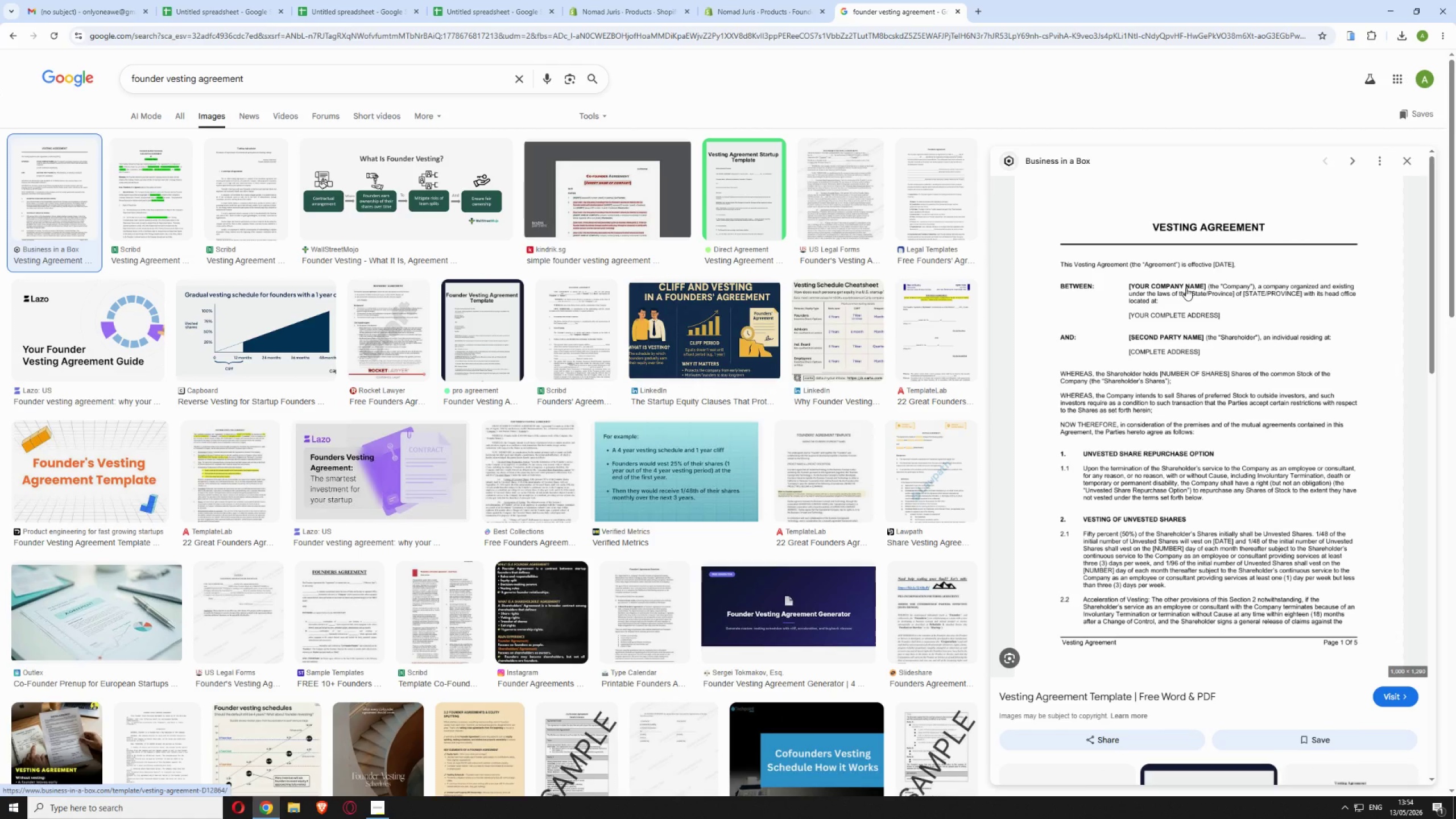 
wait(9.14)
 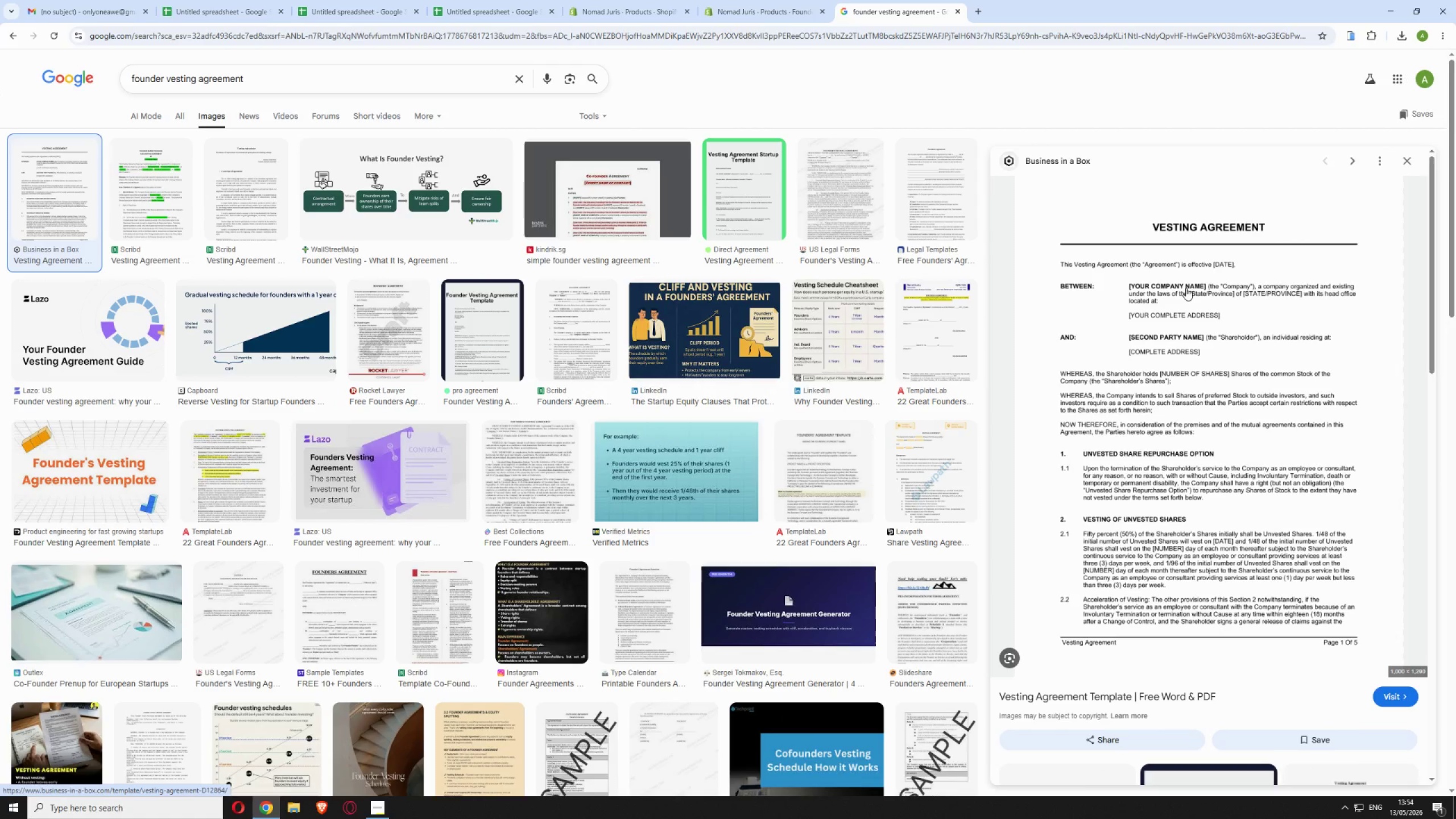 
right_click([1186, 328])
 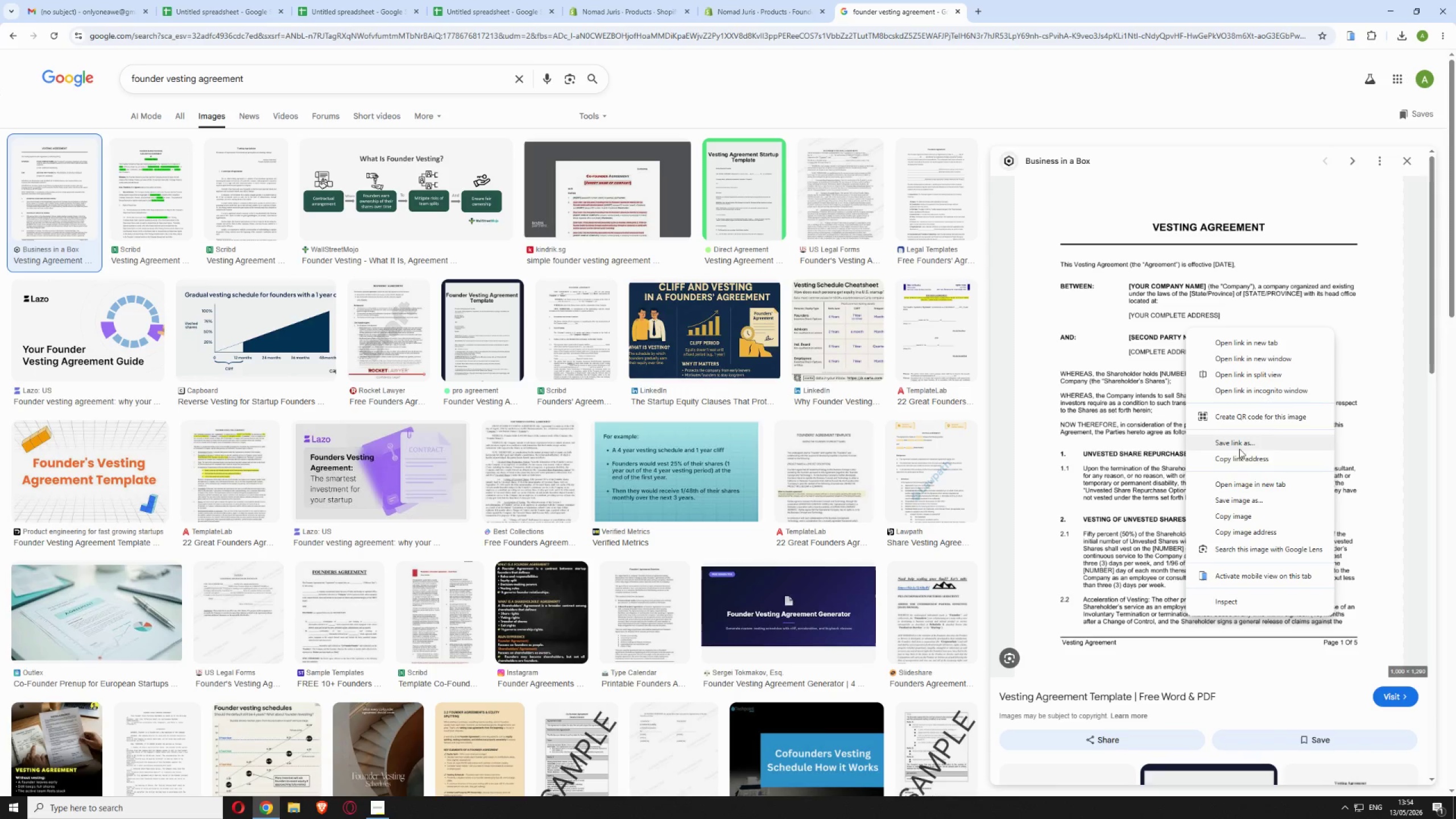 
left_click([1254, 495])
 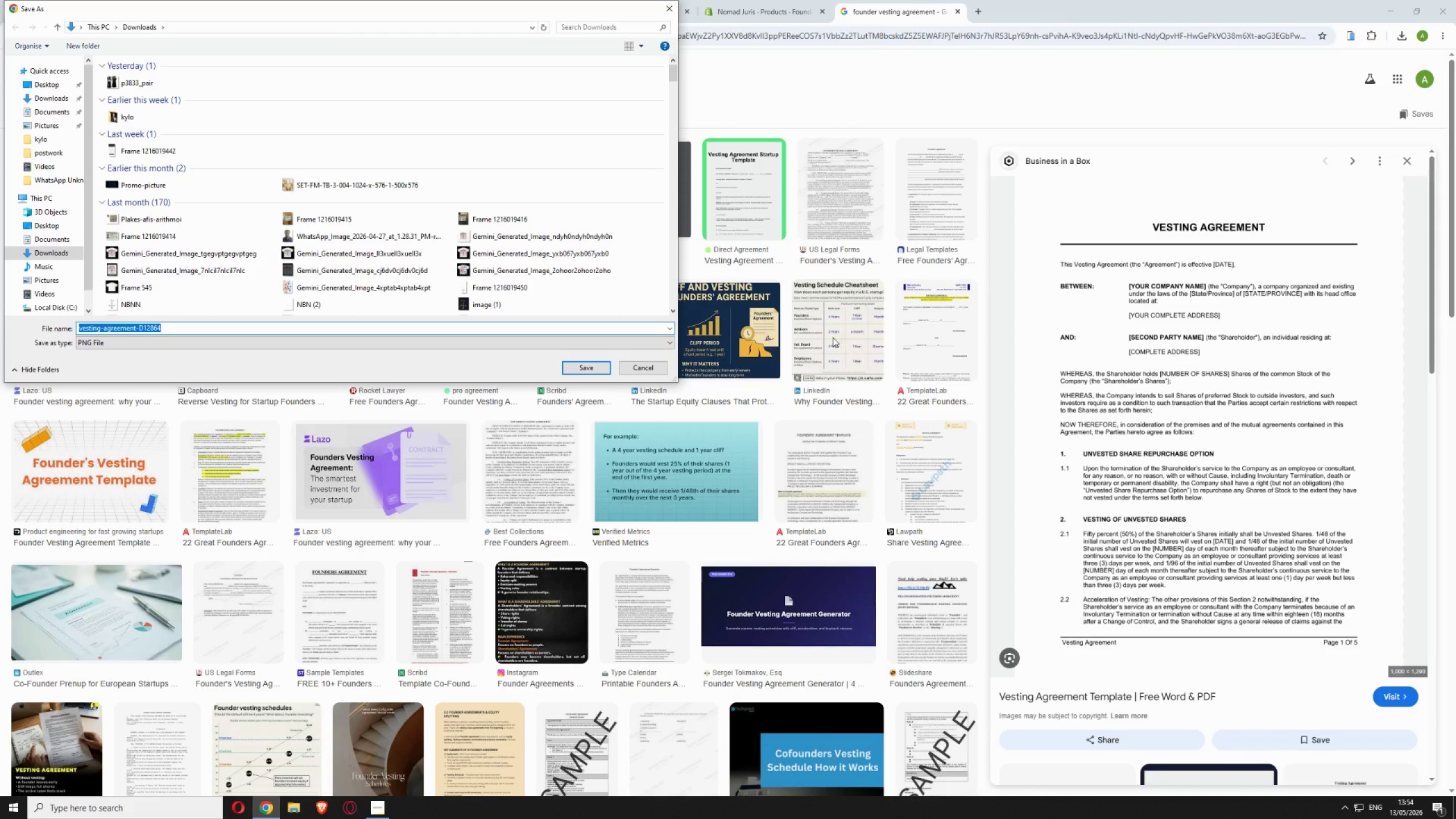 
left_click([595, 364])
 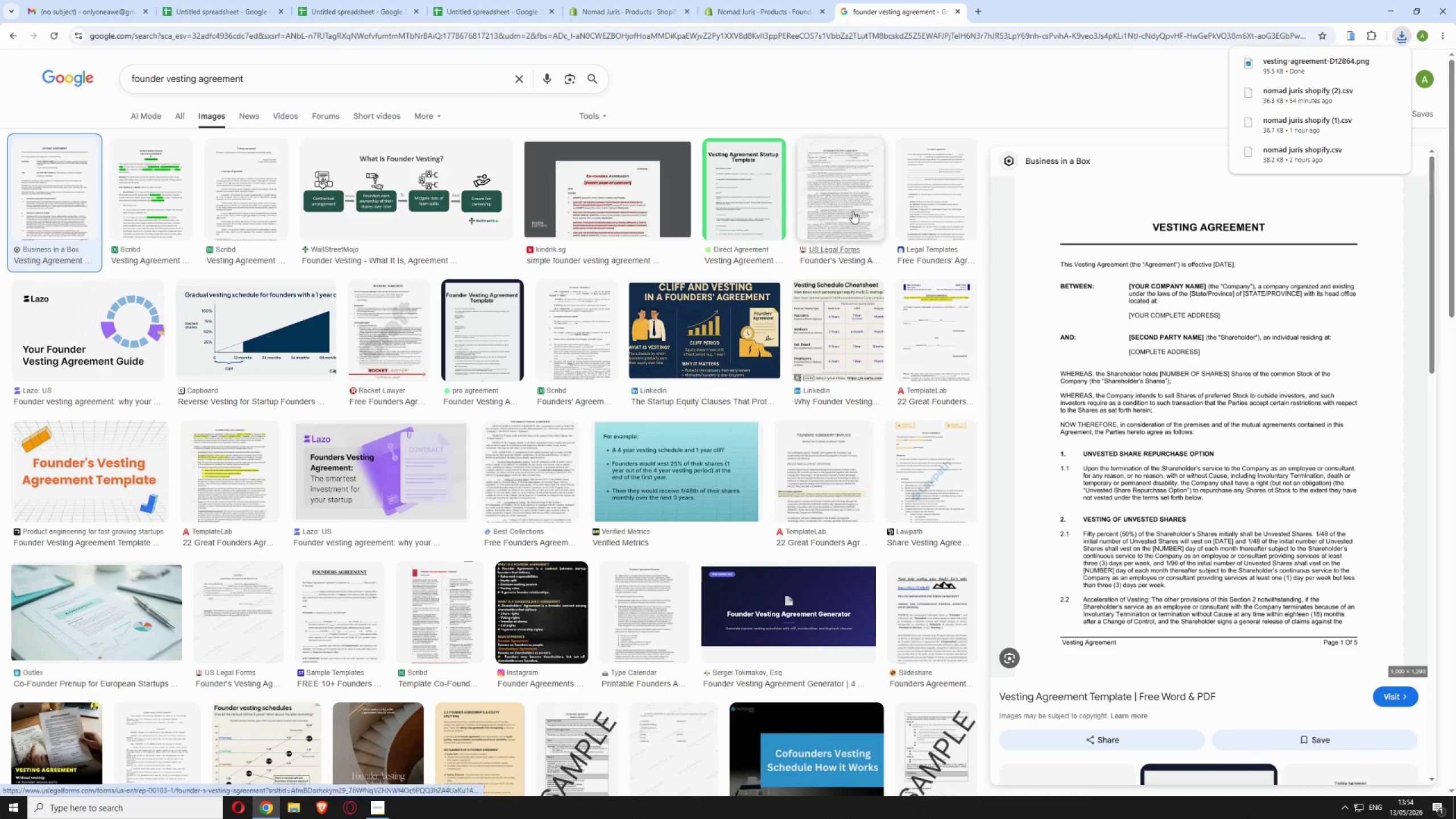 
left_click([787, 0])
 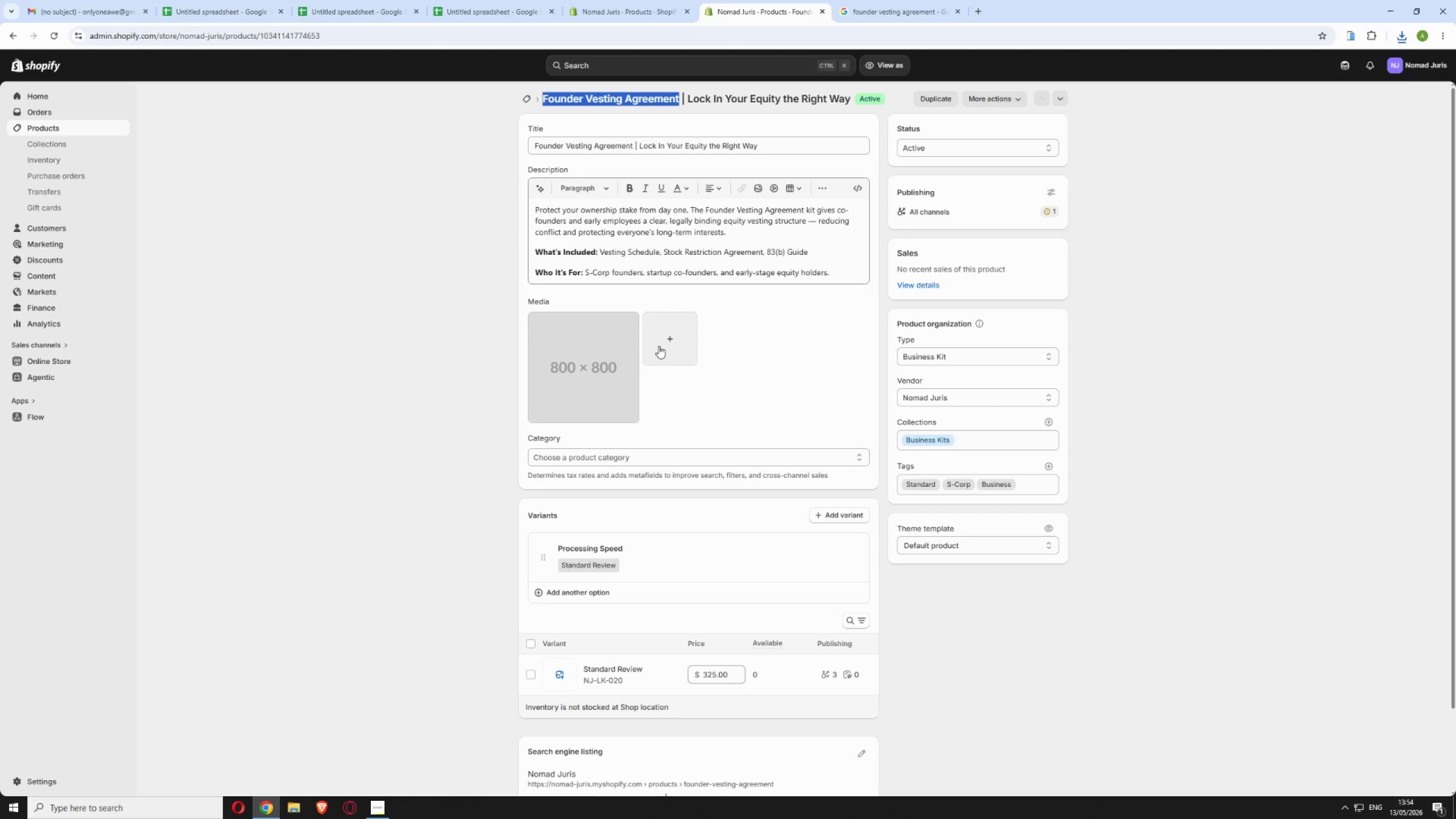 
left_click([659, 346])
 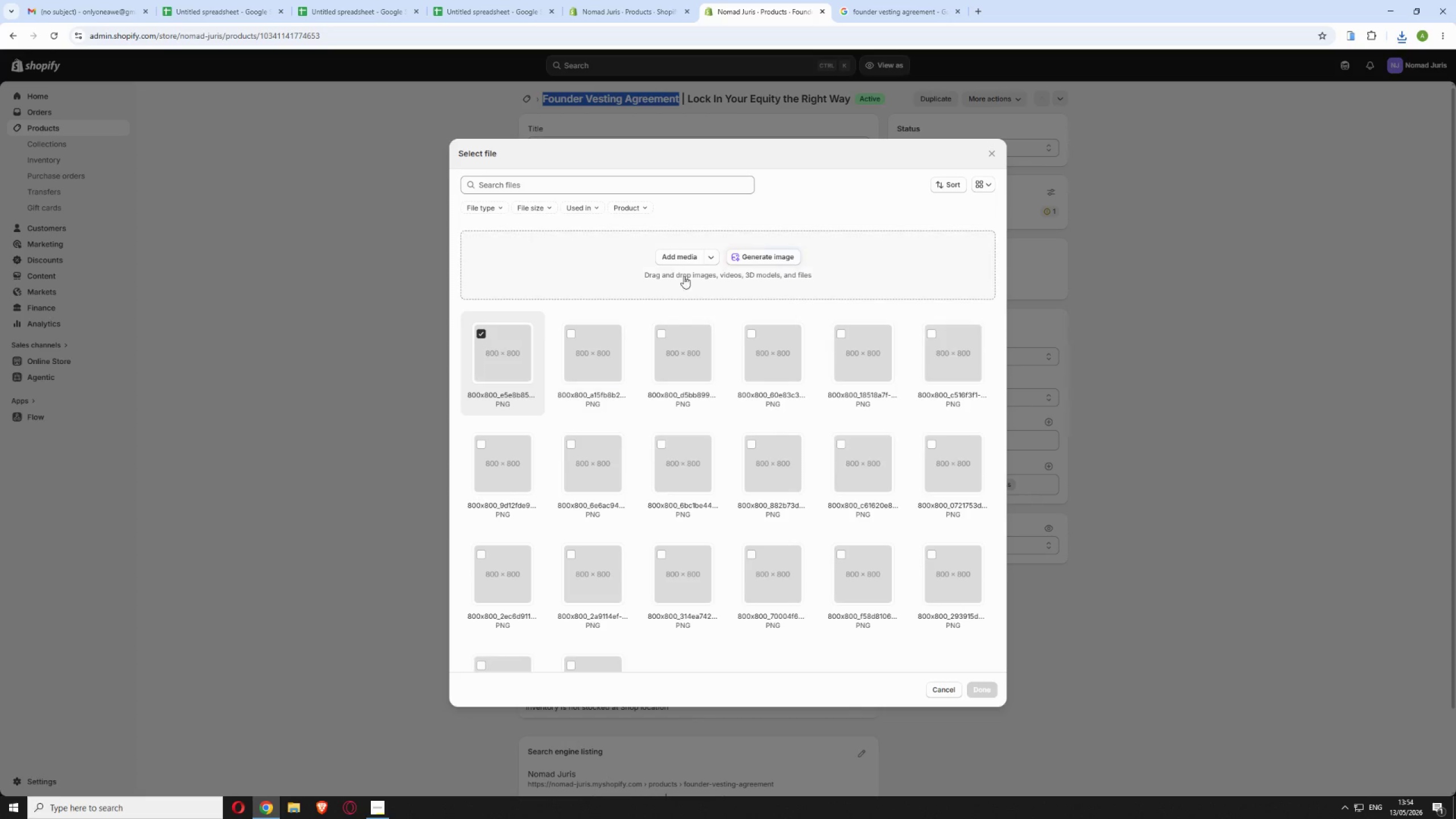 
left_click([670, 257])
 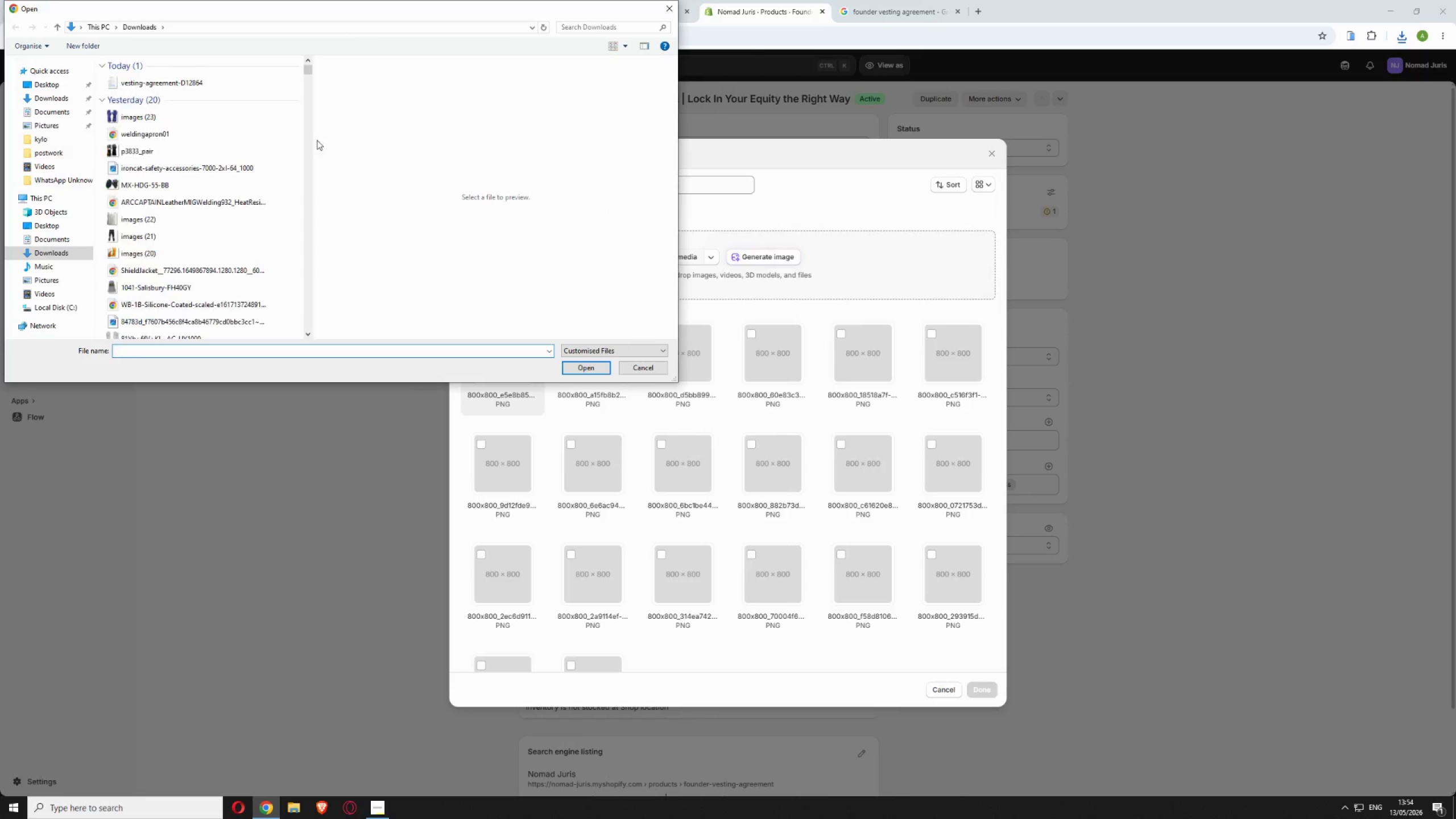 
left_click([186, 85])
 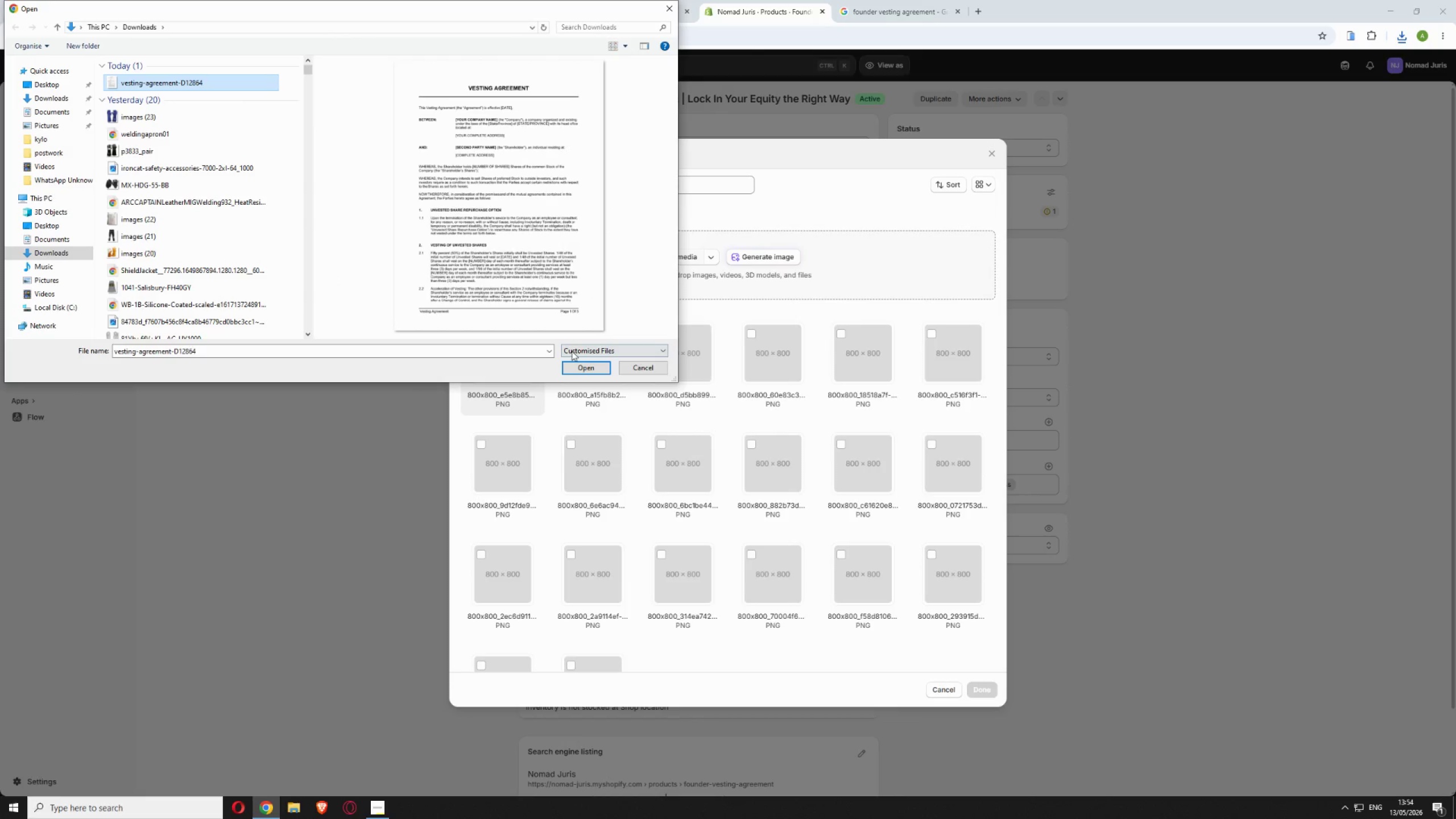 
left_click([574, 365])
 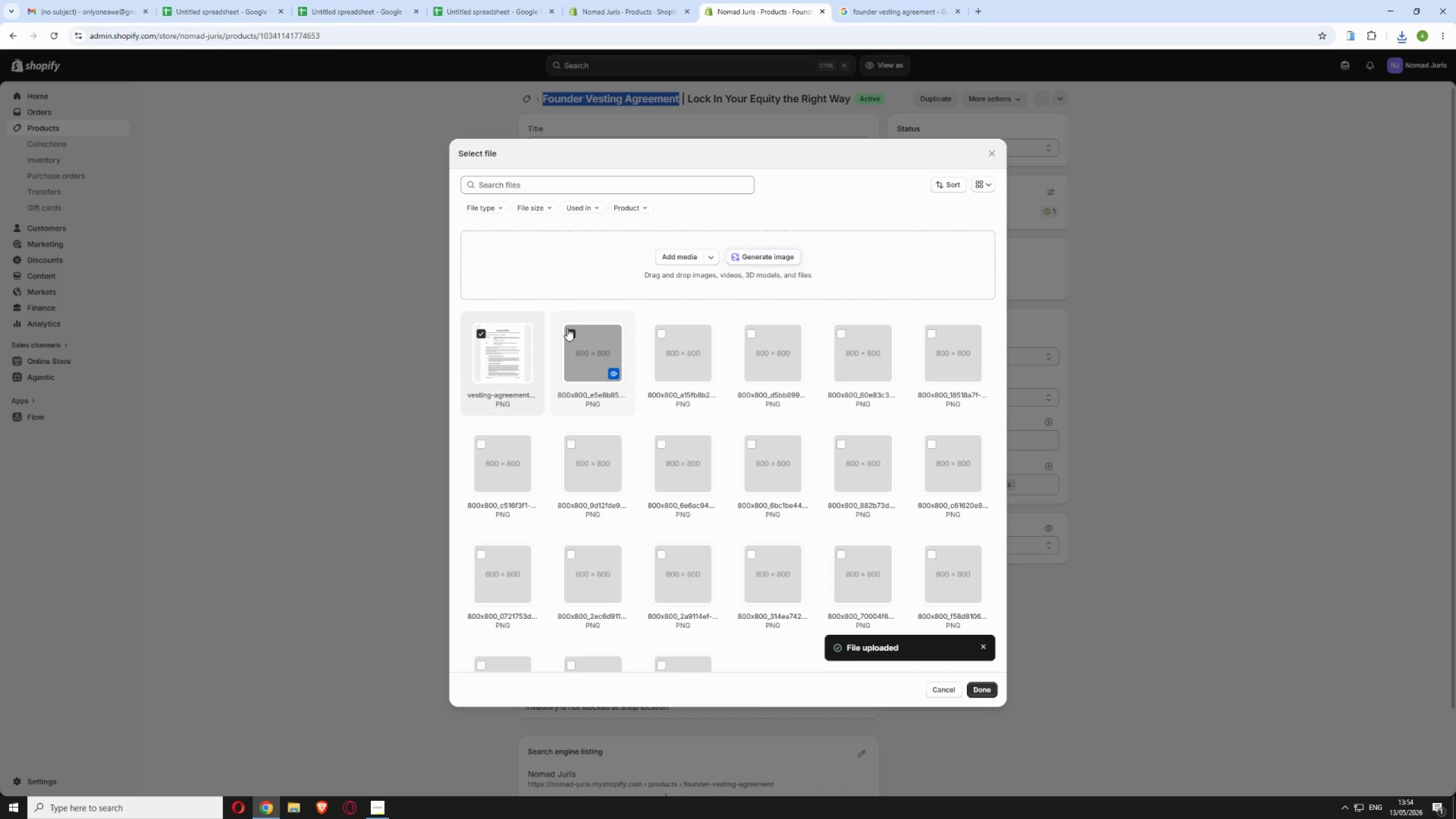 
wait(30.44)
 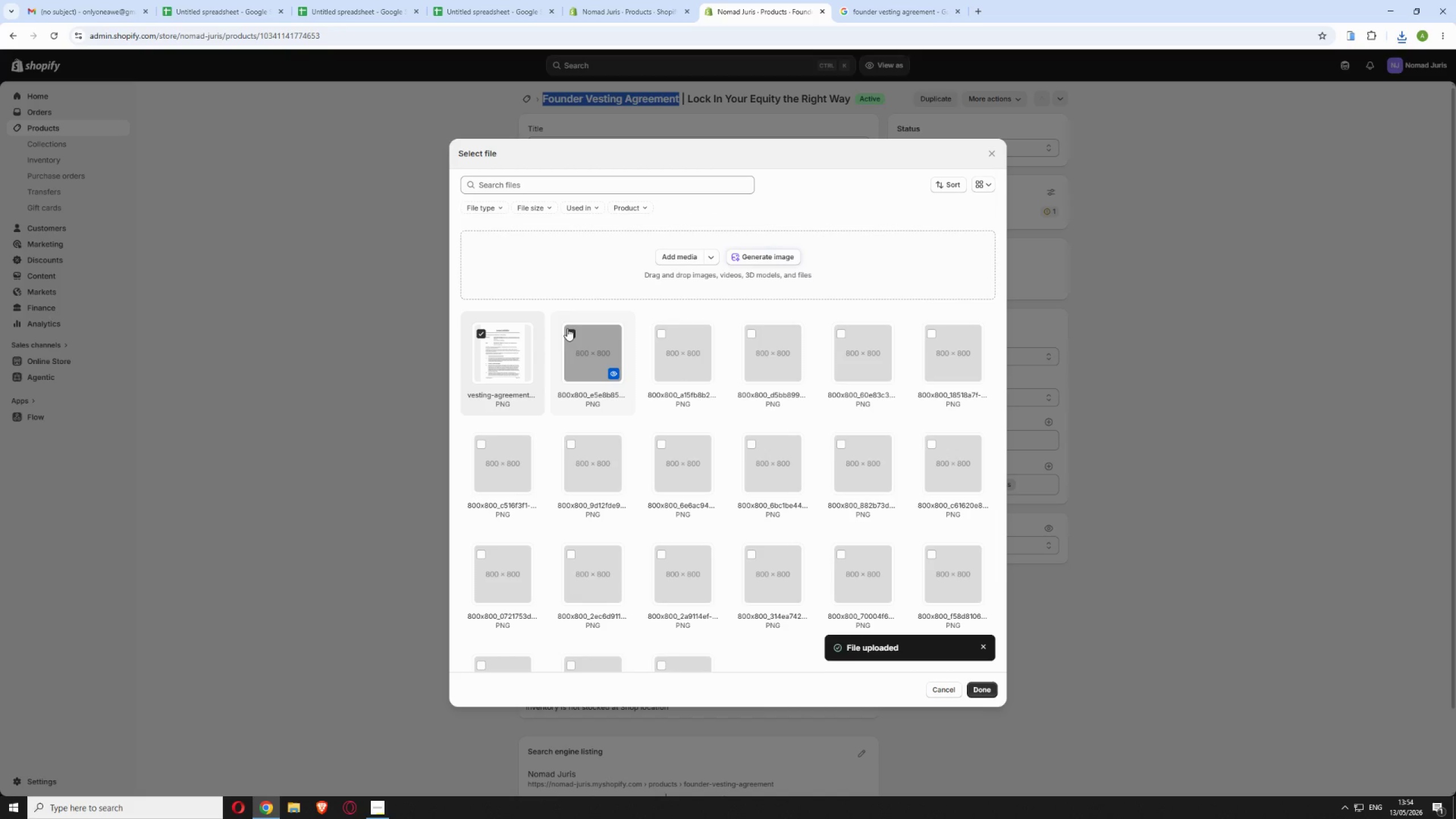 
left_click([570, 327])
 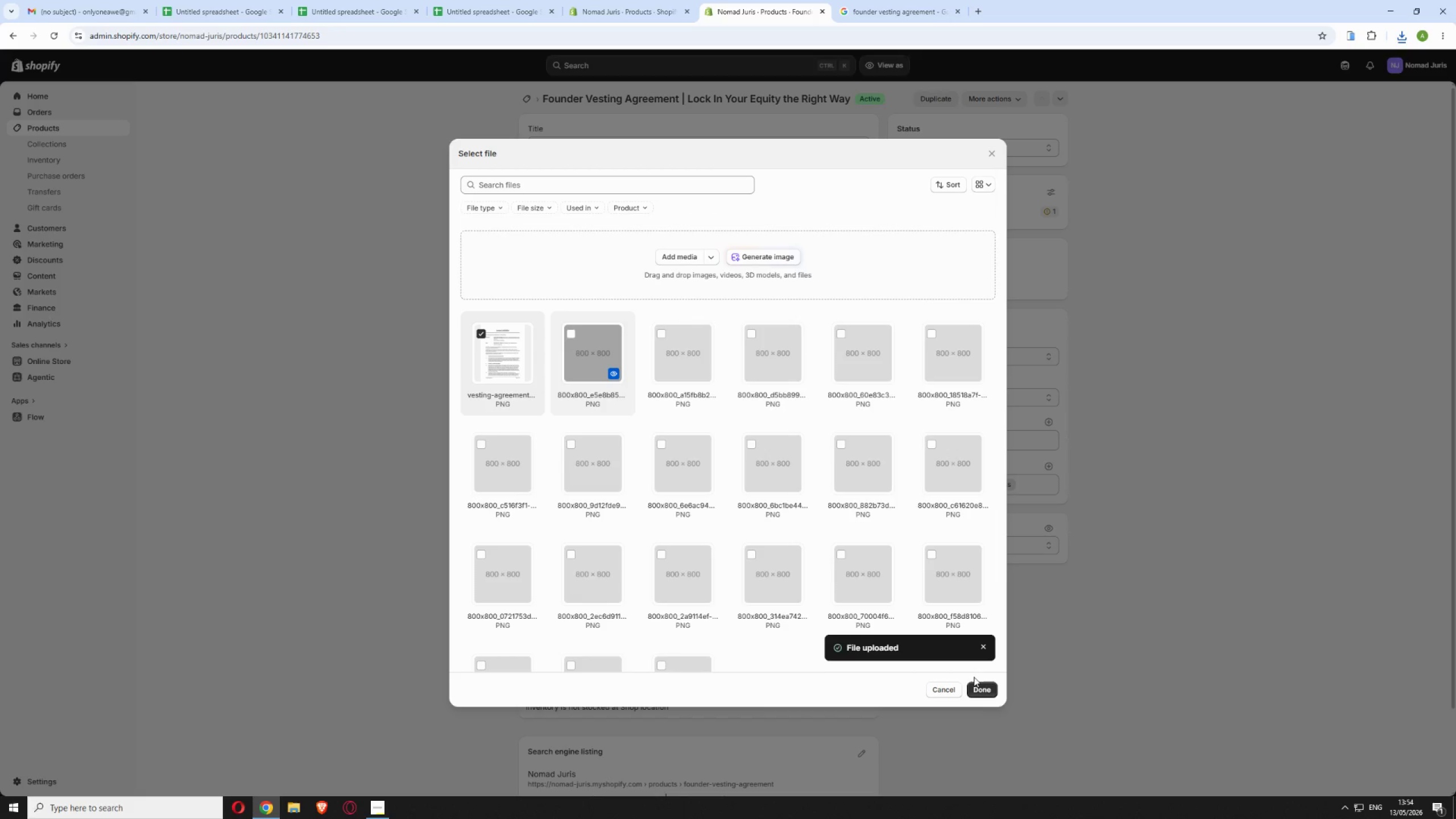 
left_click([982, 692])
 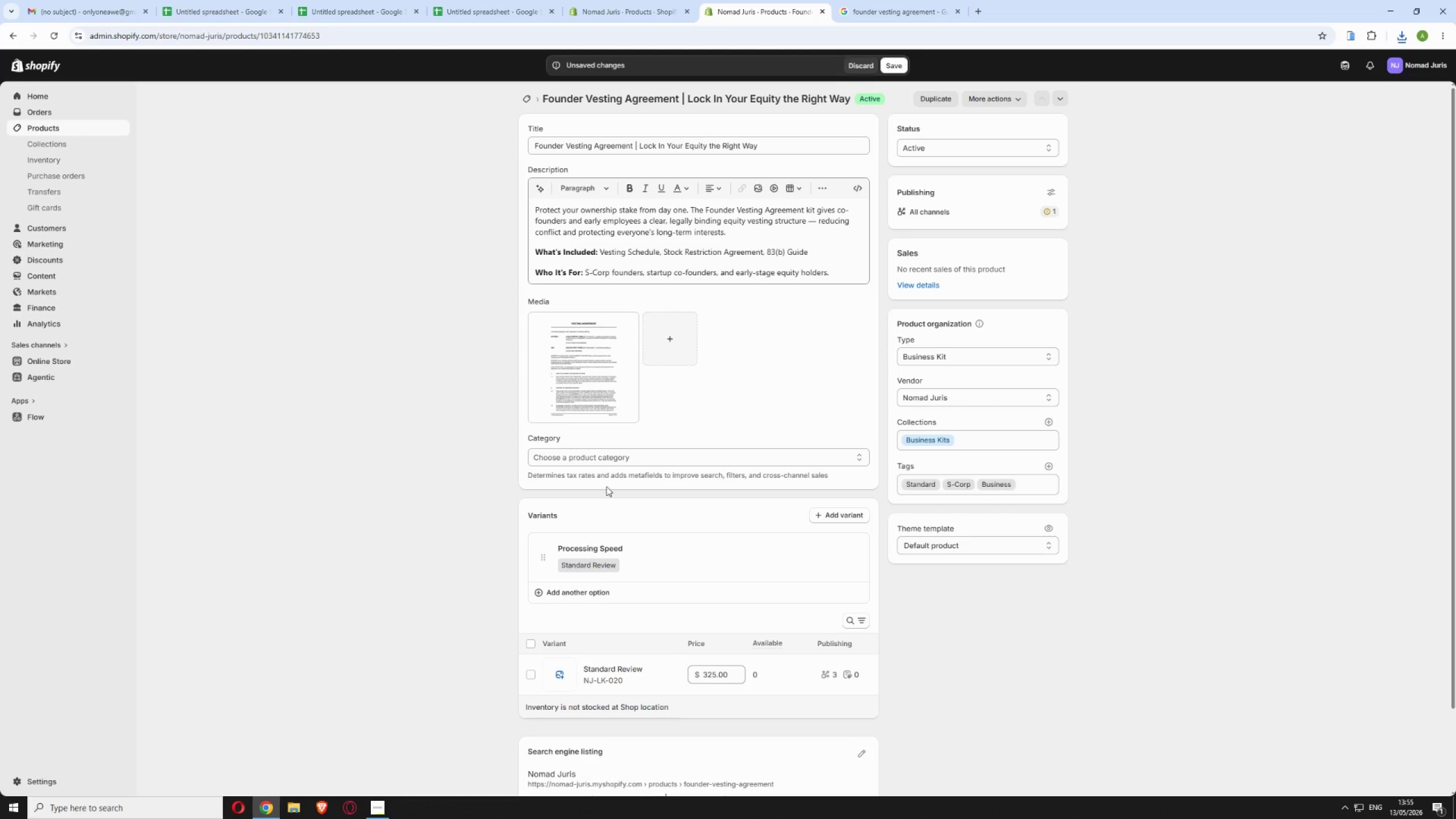 
scroll: coordinate [756, 408], scroll_direction: up, amount: 3.0
 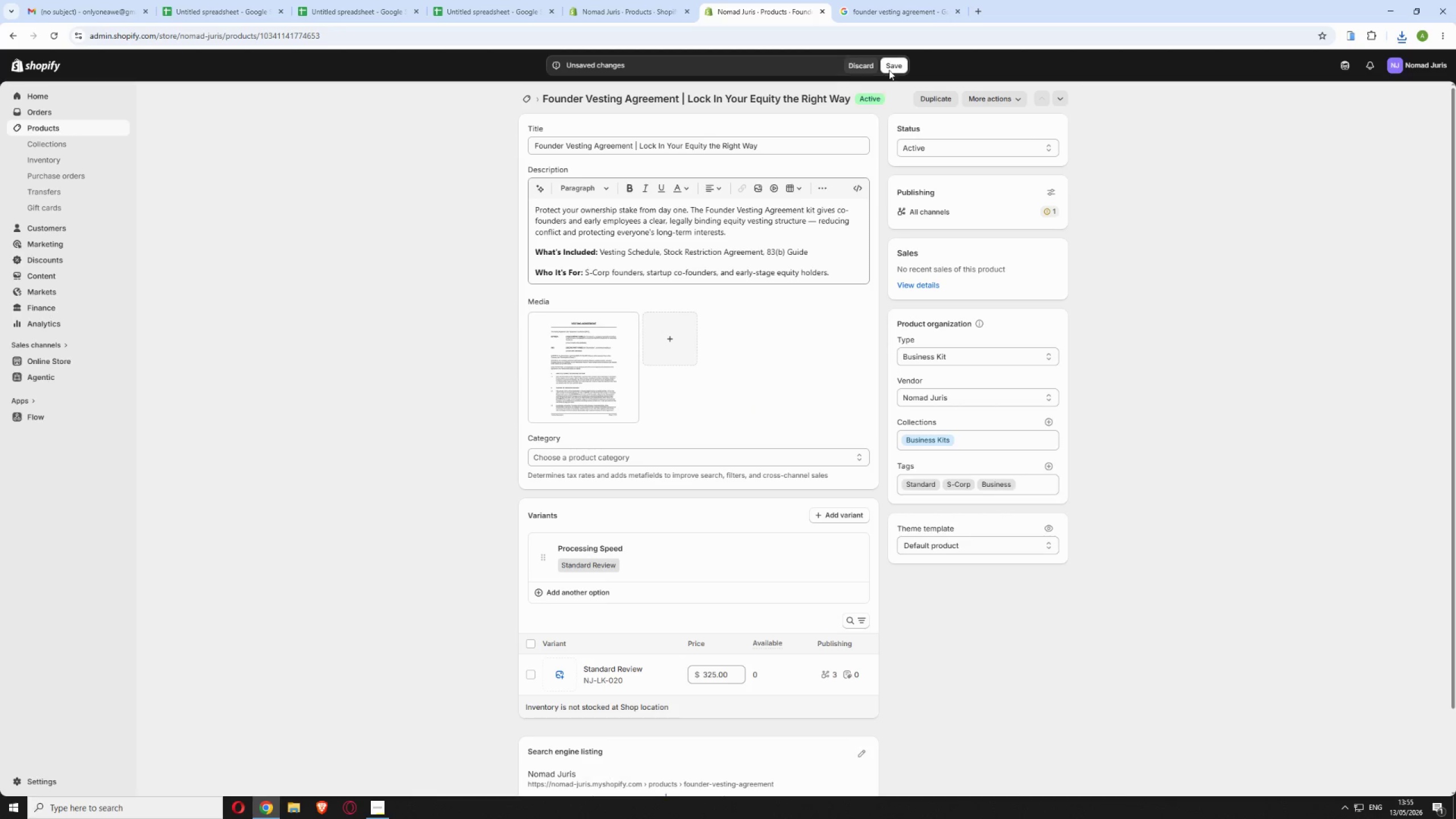 
left_click([896, 63])
 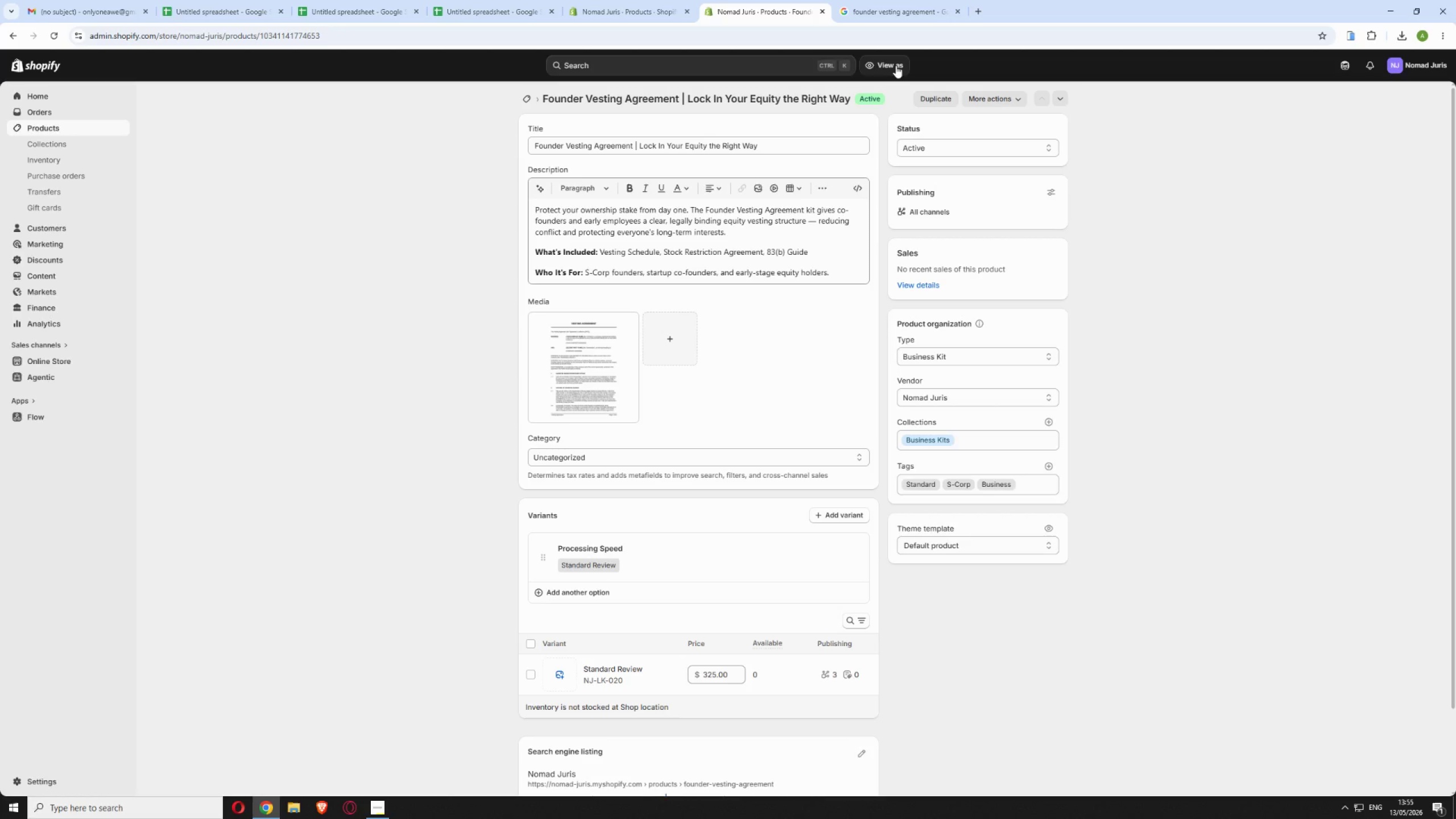 
wait(27.62)
 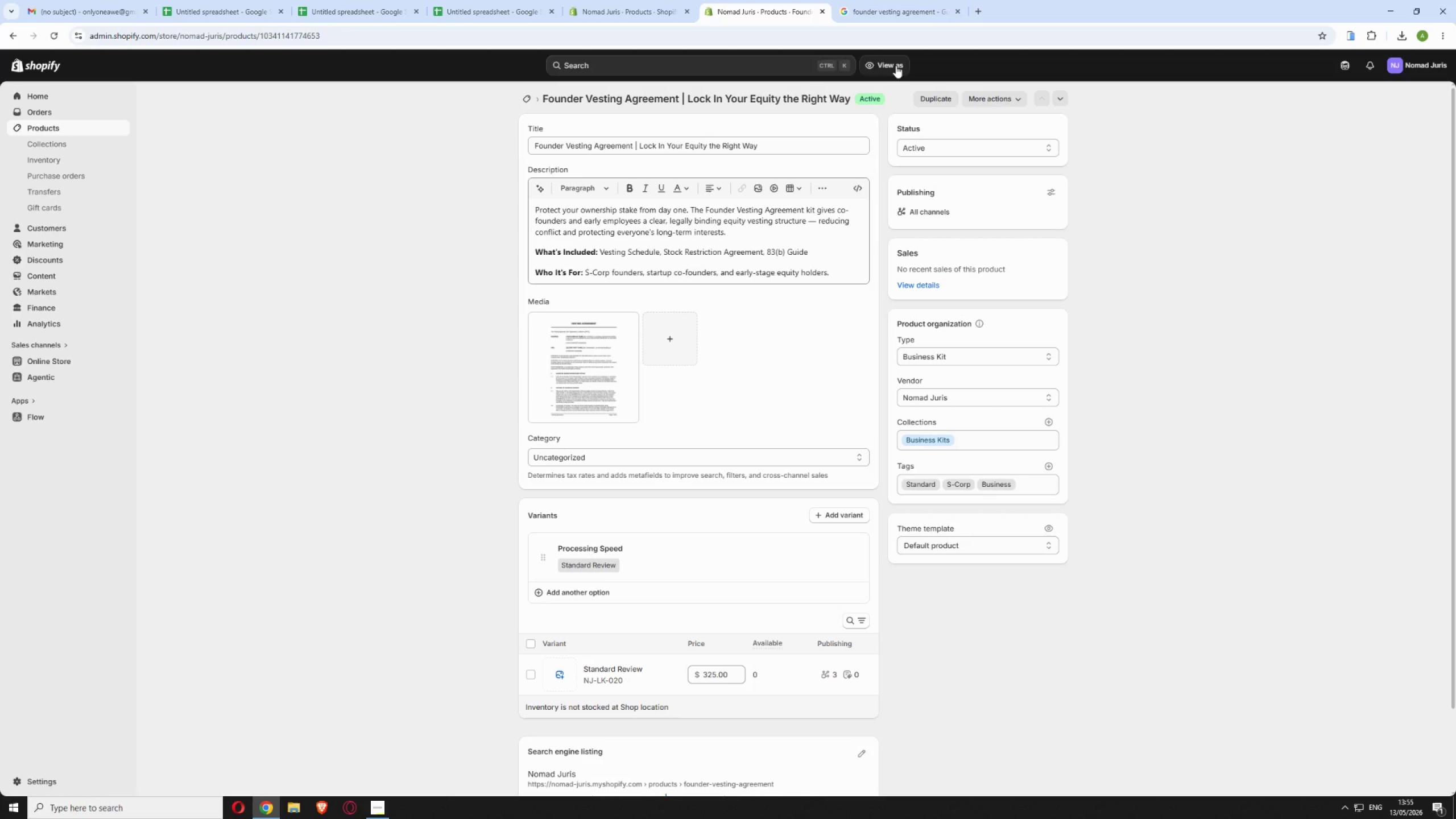 
left_click([522, 97])
 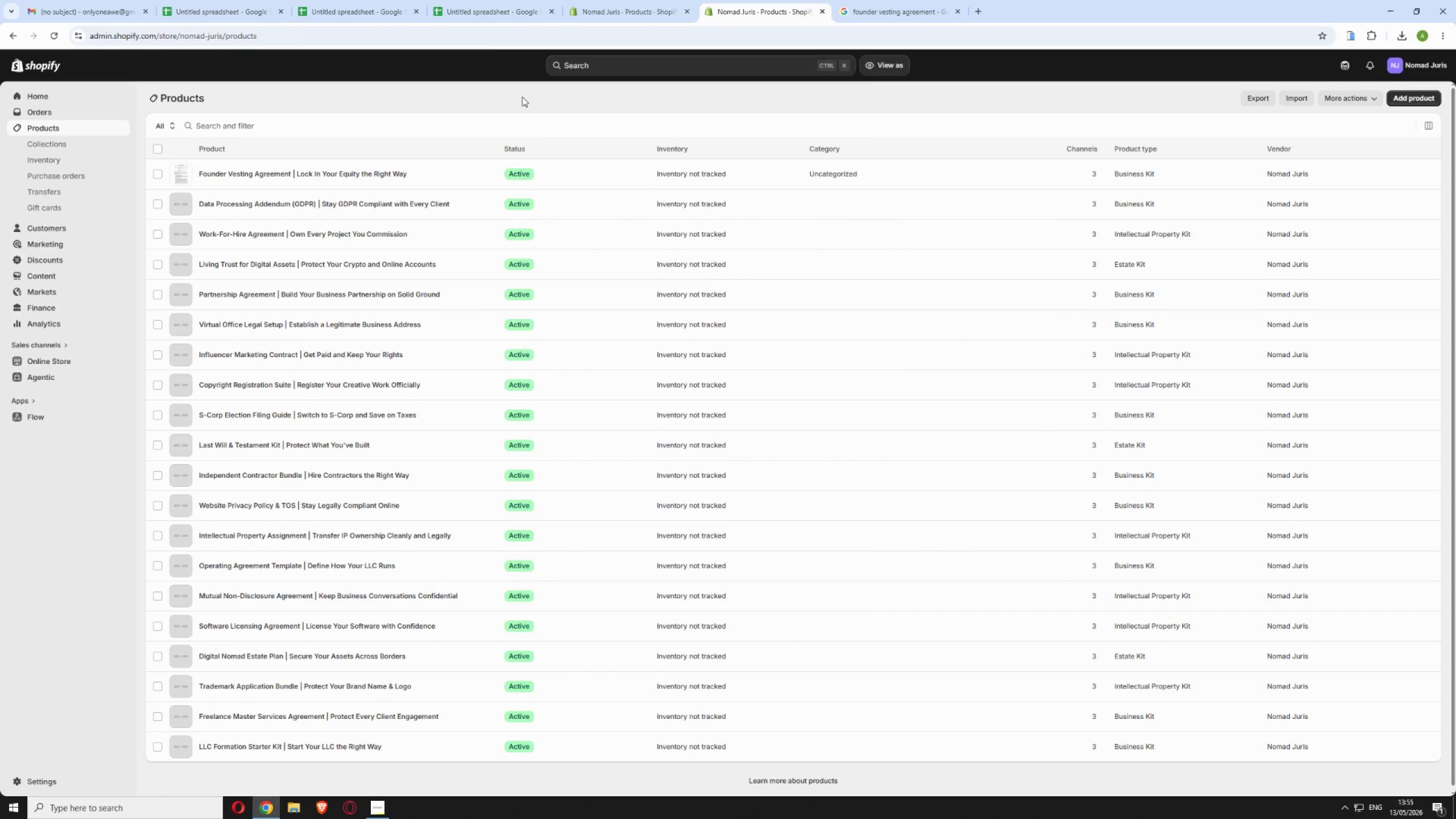 
wait(32.88)
 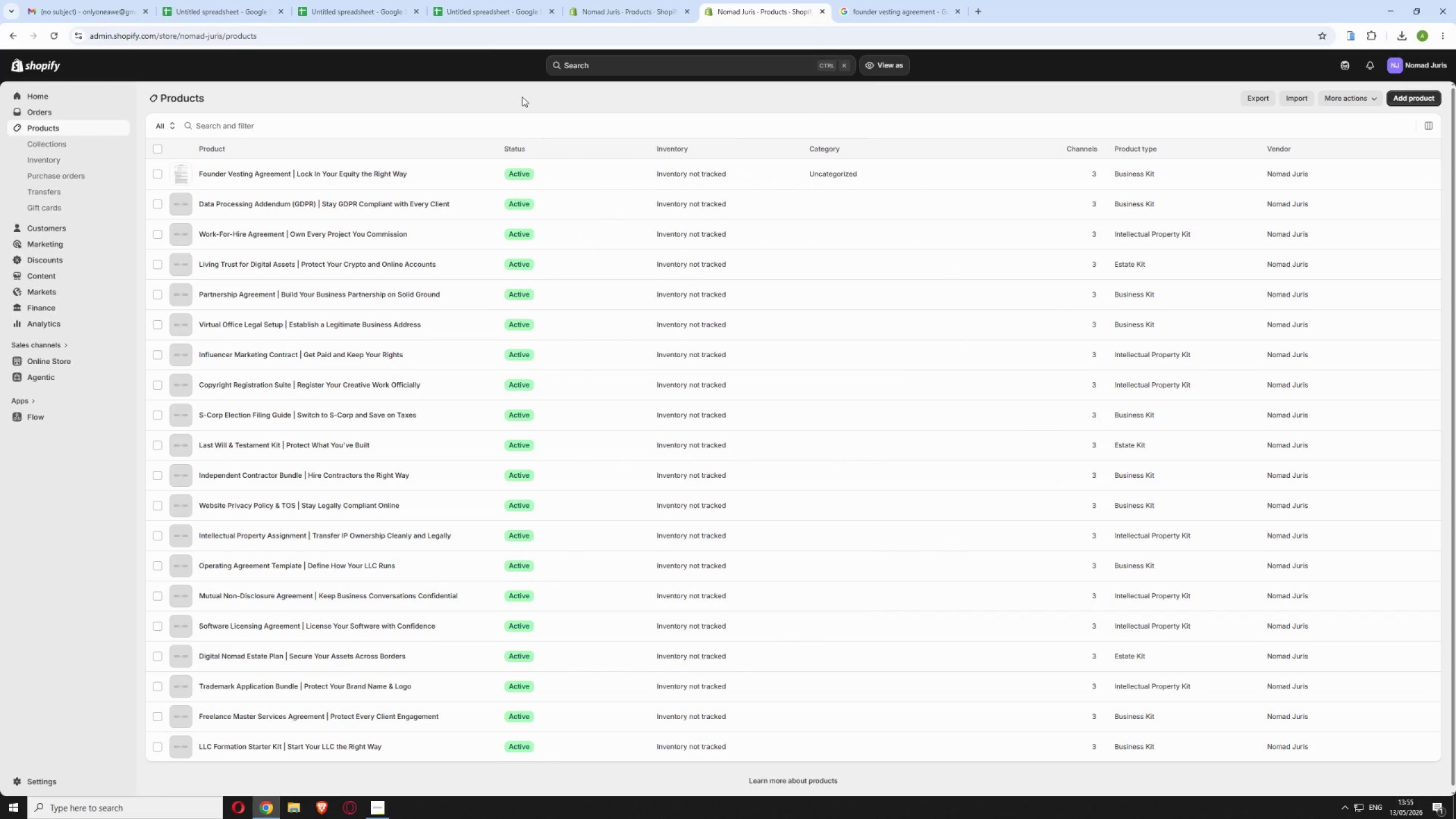 
left_click([466, 209])
 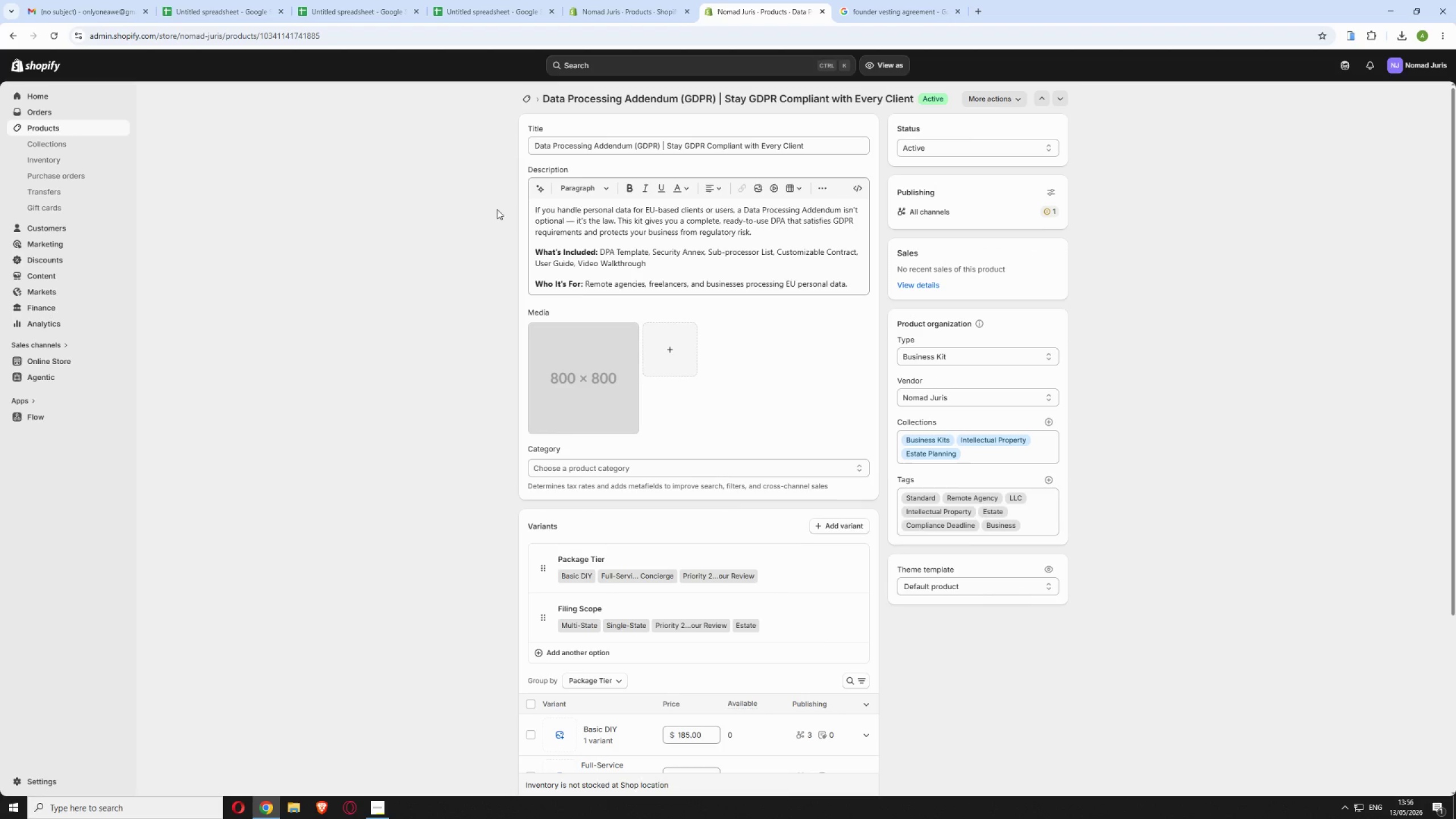 
wait(6.55)
 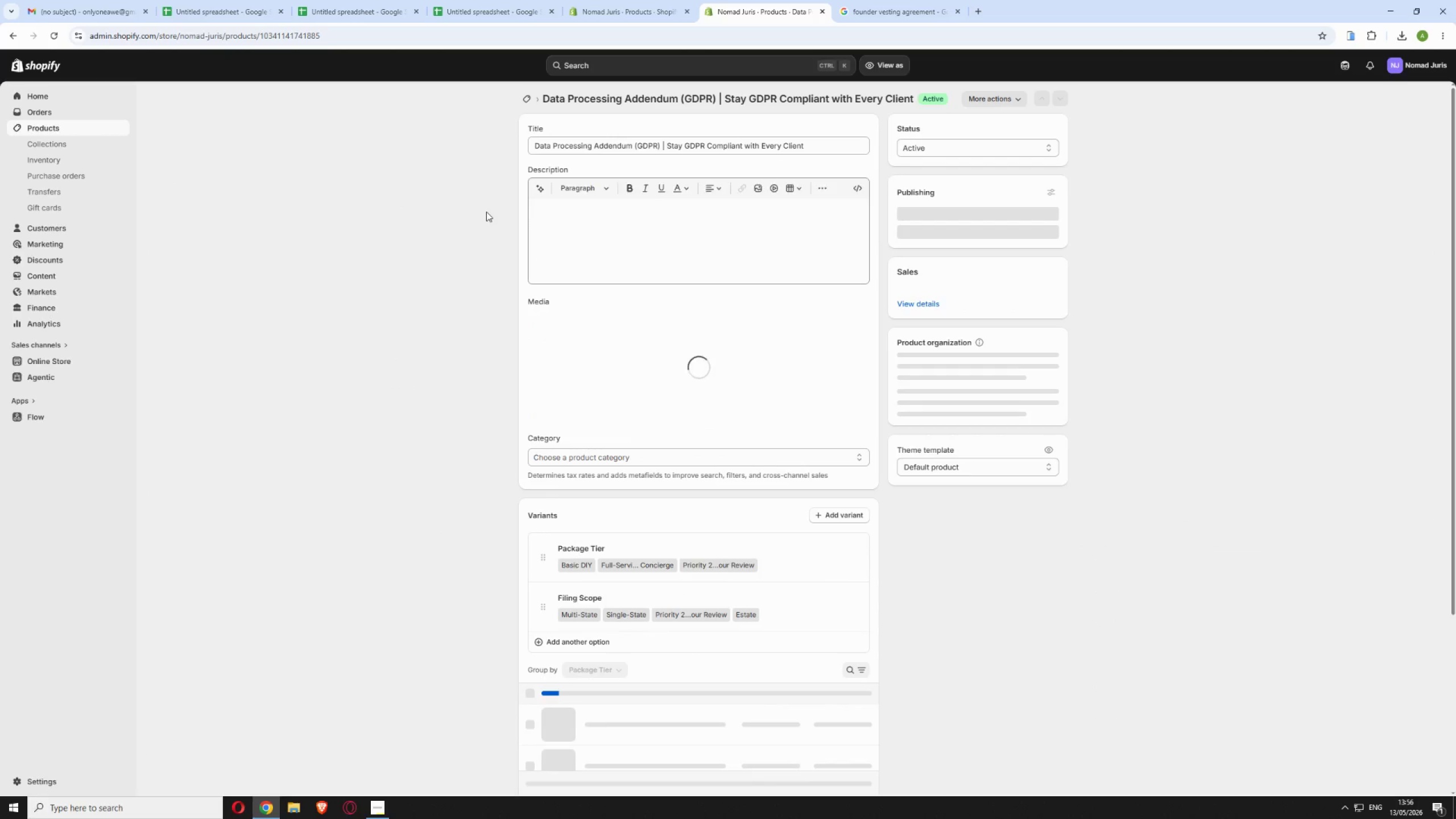 
left_click_drag(start_coordinate=[715, 96], to_coordinate=[623, 101])
 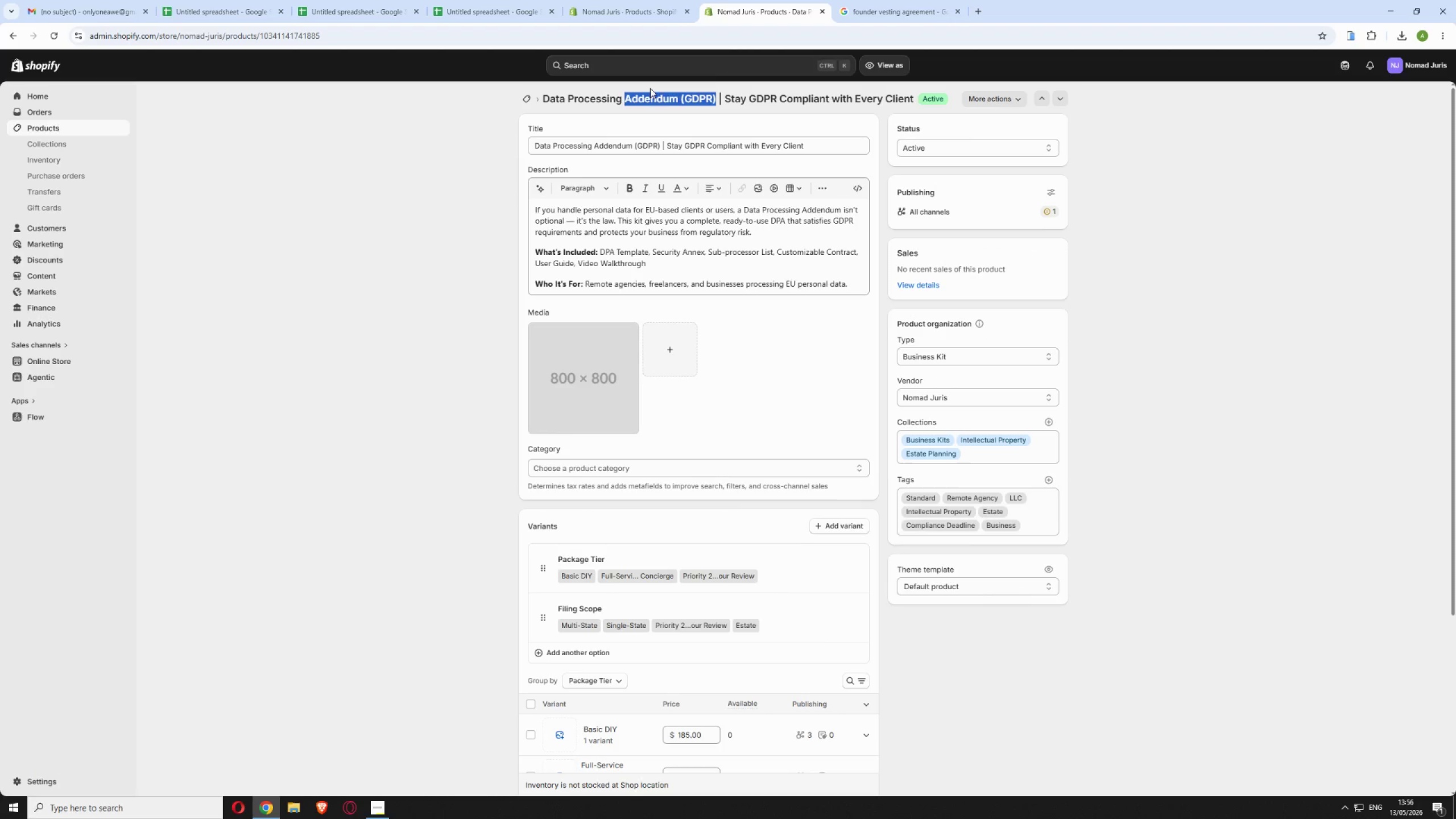 
left_click([590, 85])
 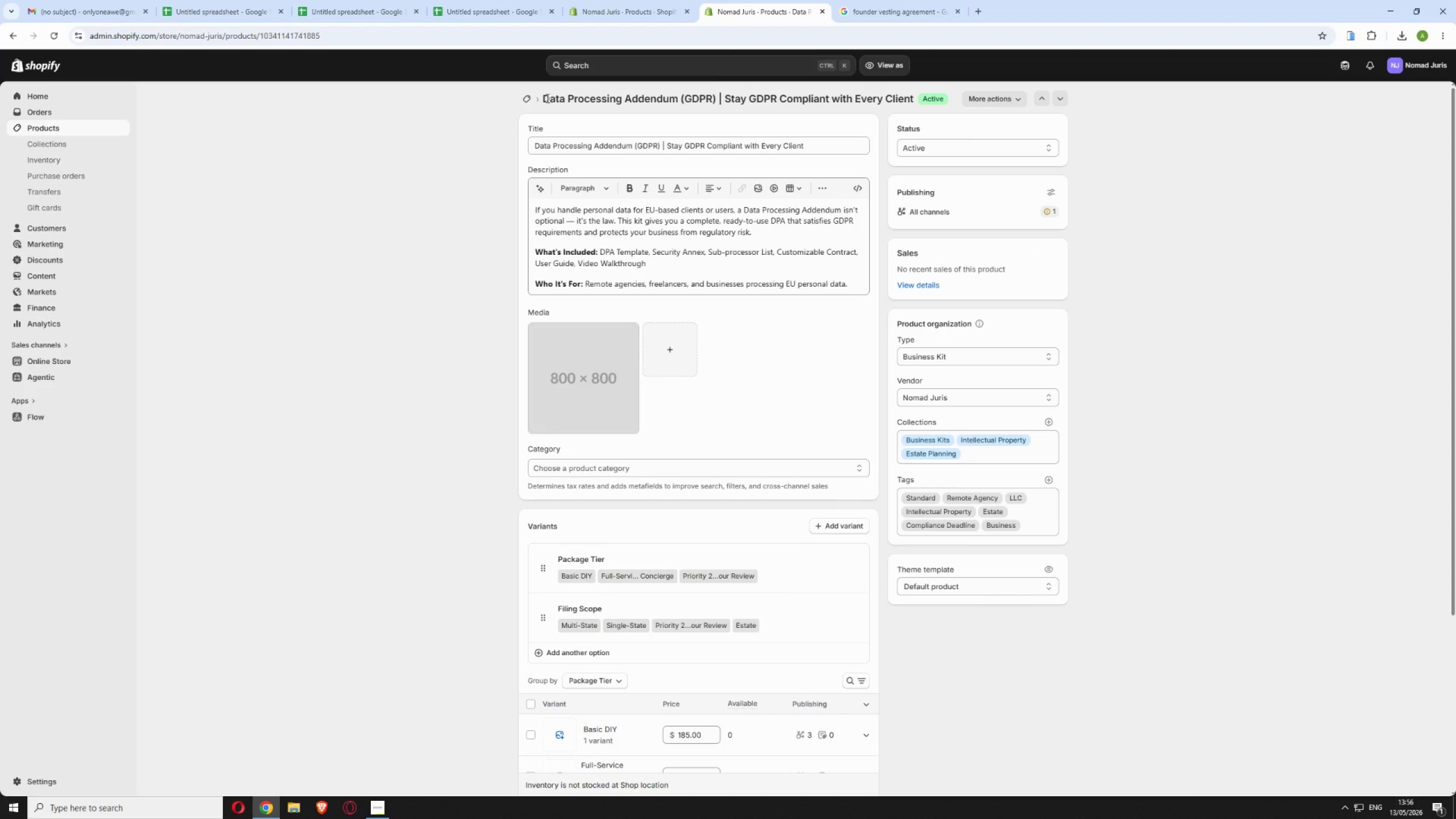 
left_click_drag(start_coordinate=[544, 97], to_coordinate=[718, 97])
 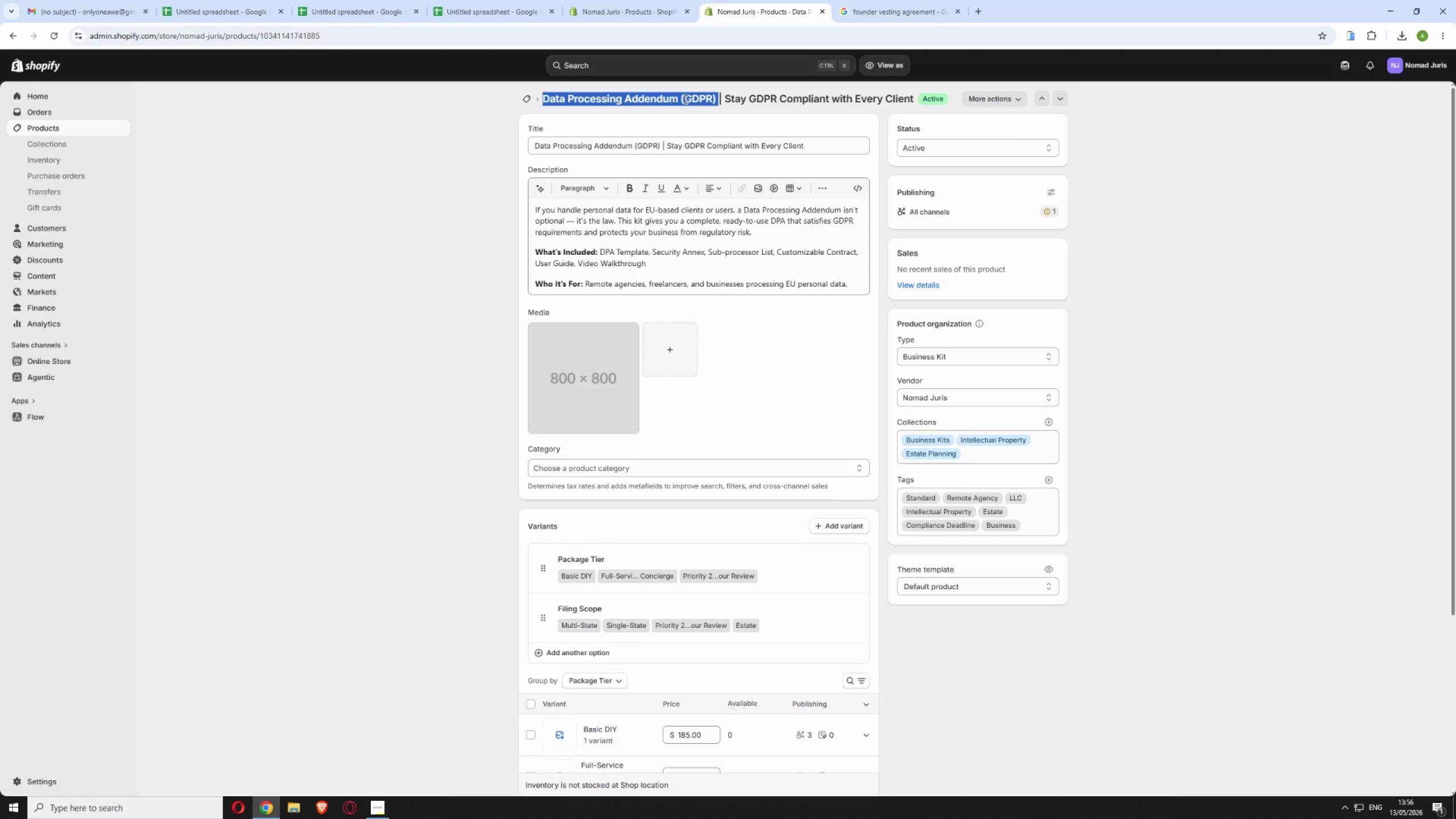 
right_click([685, 99])
 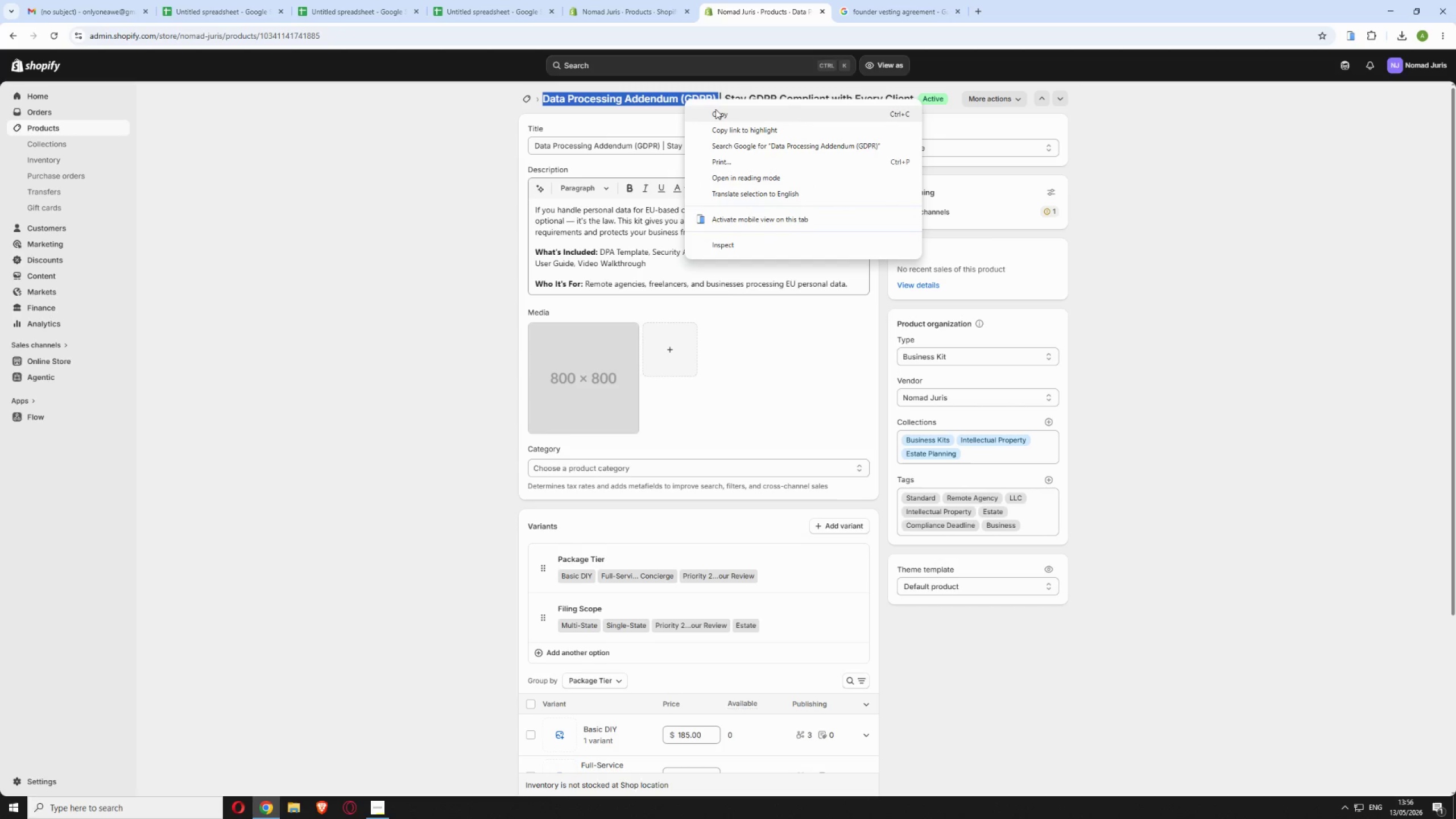 
left_click([714, 112])
 